 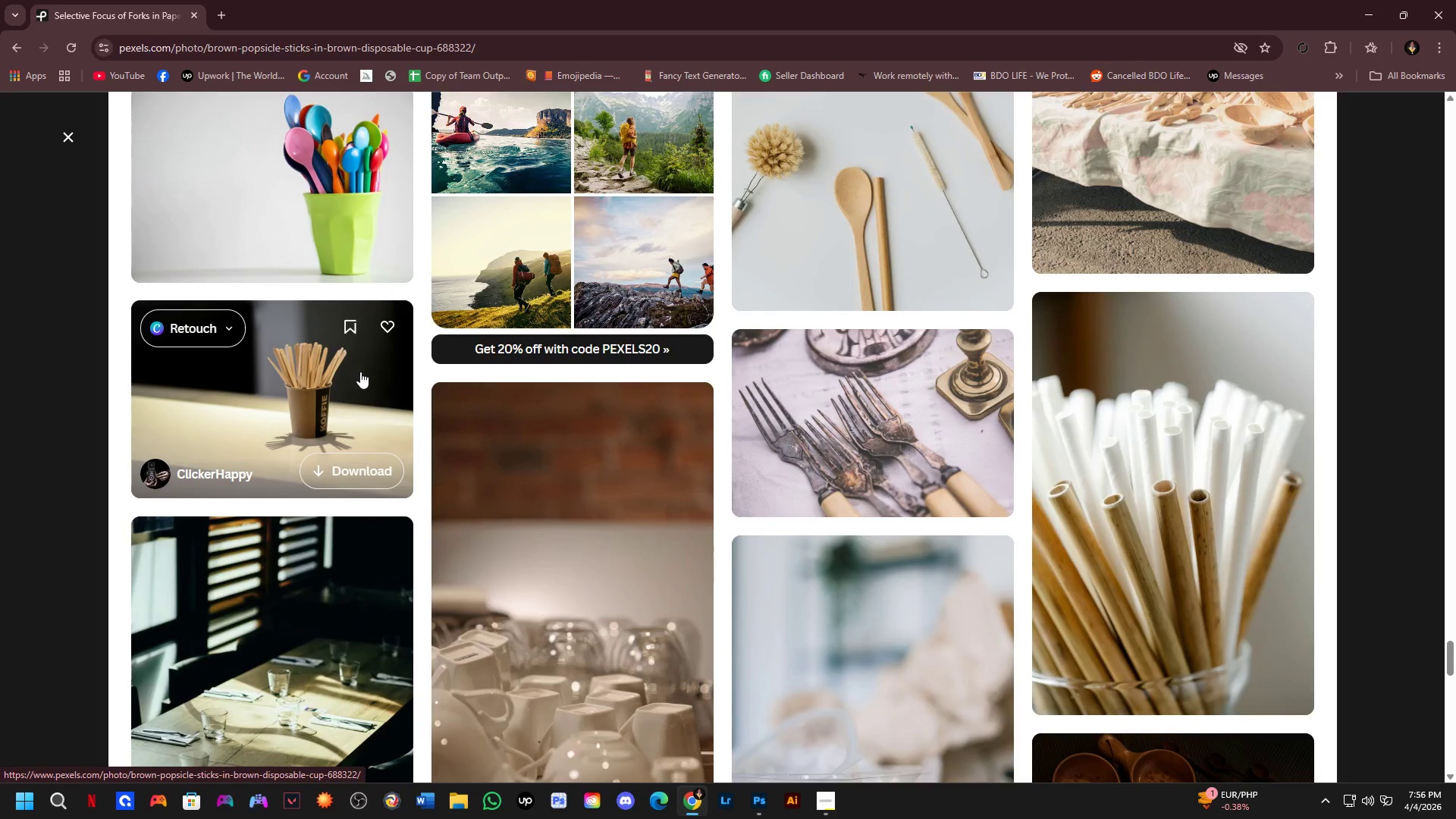 
left_click([803, 367])
 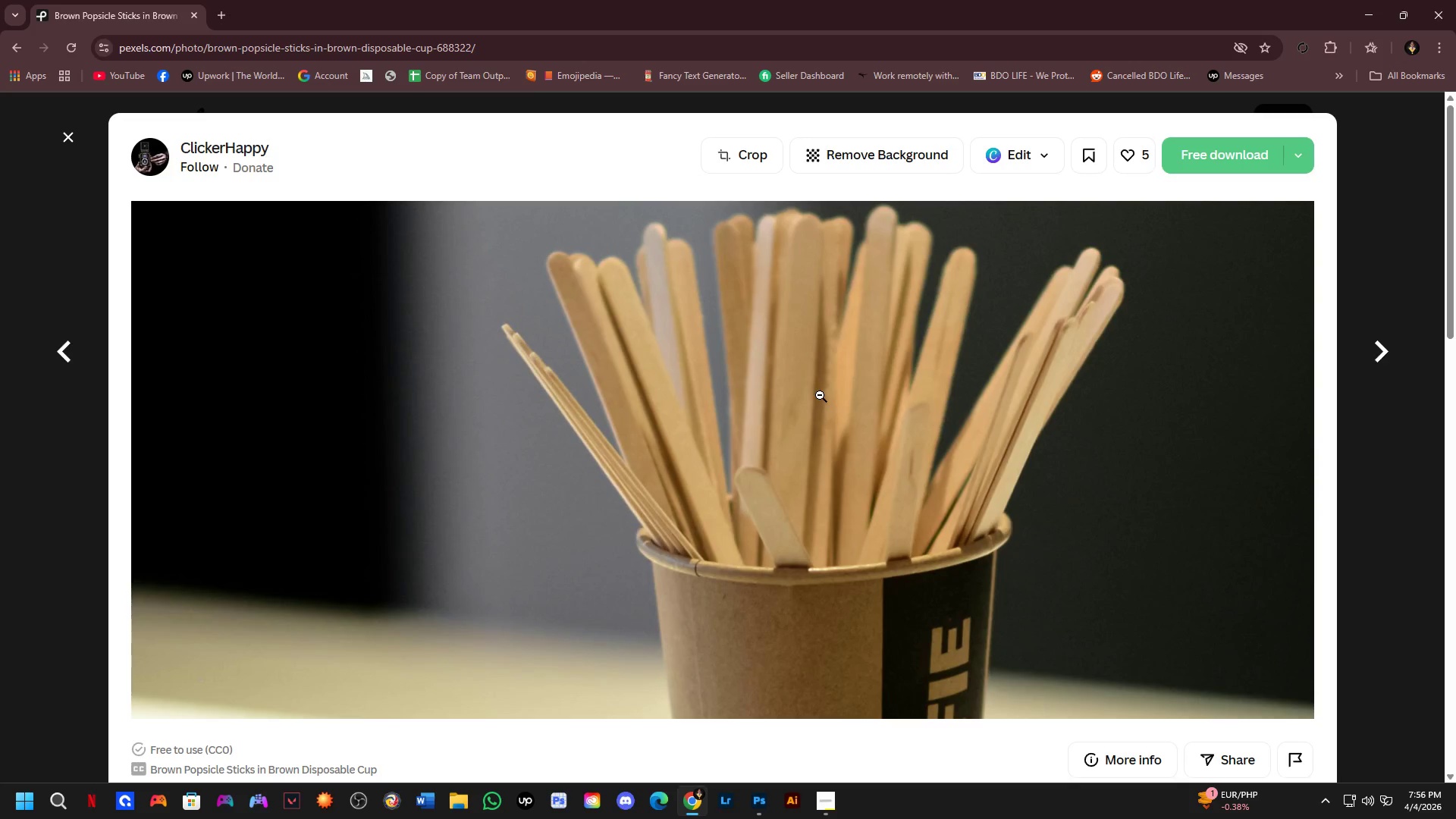 
left_click([820, 395])
 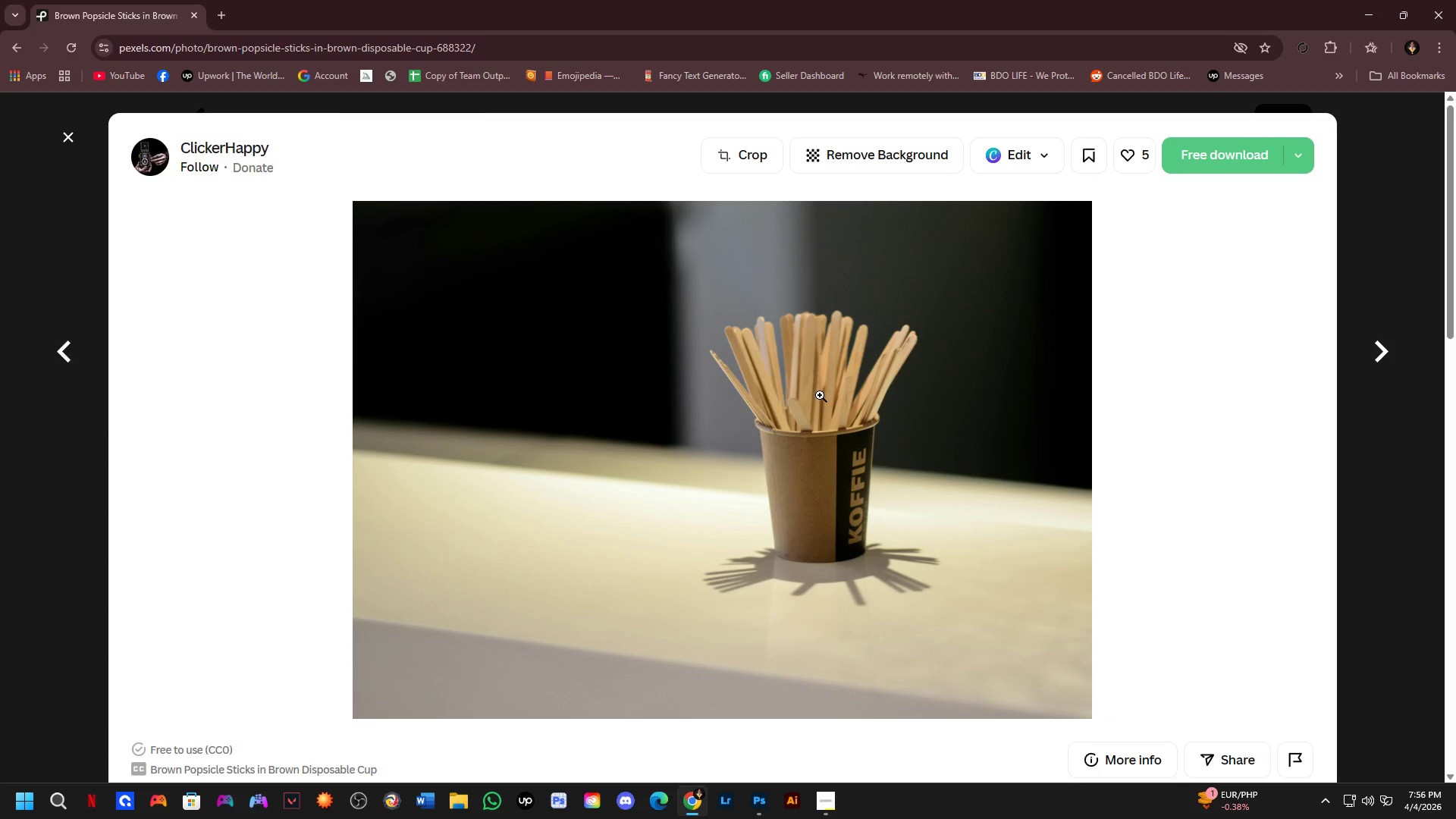 
scroll: coordinate [820, 395], scroll_direction: down, amount: 3.0
 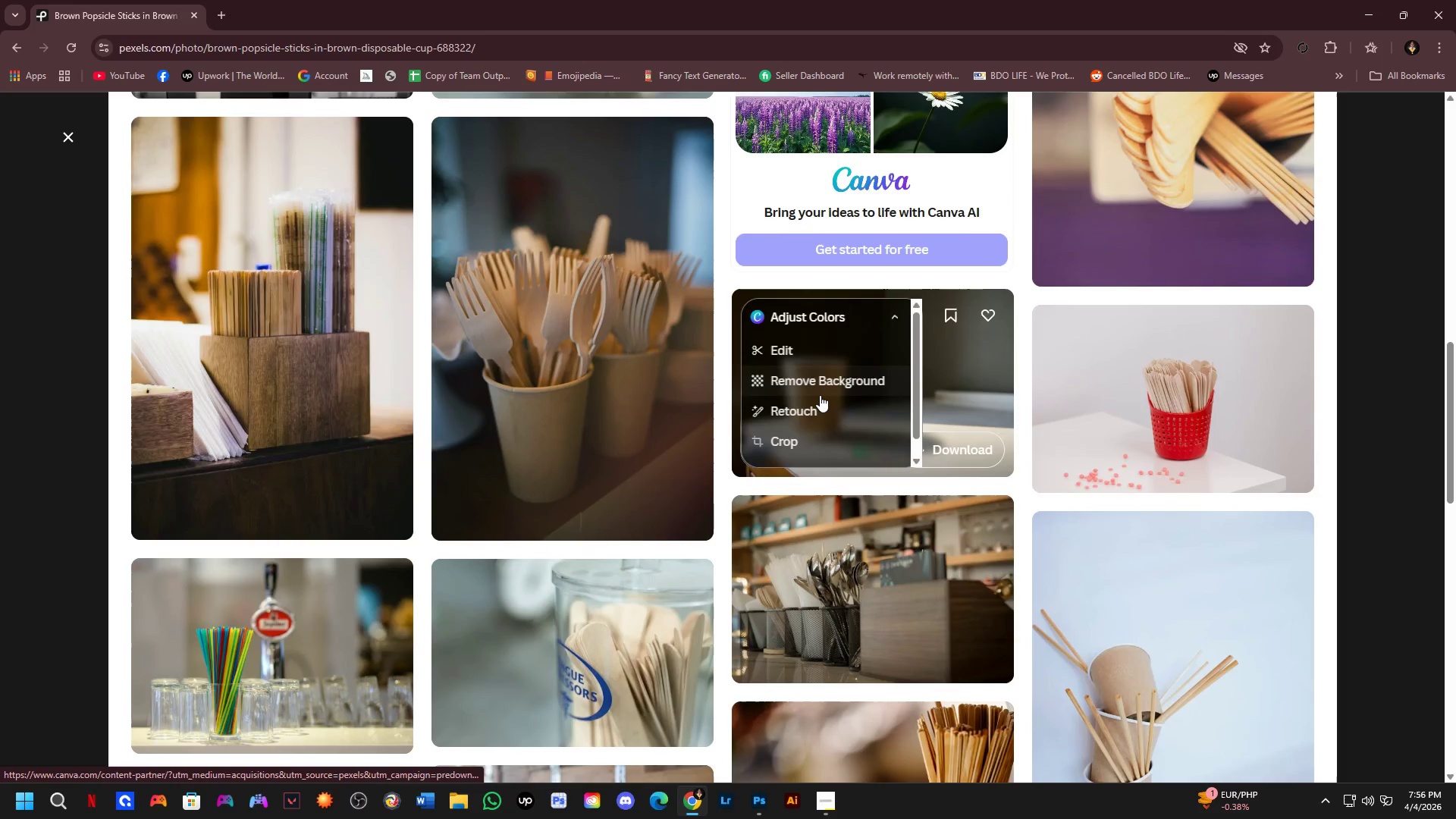 
key(Alt+AltLeft)
 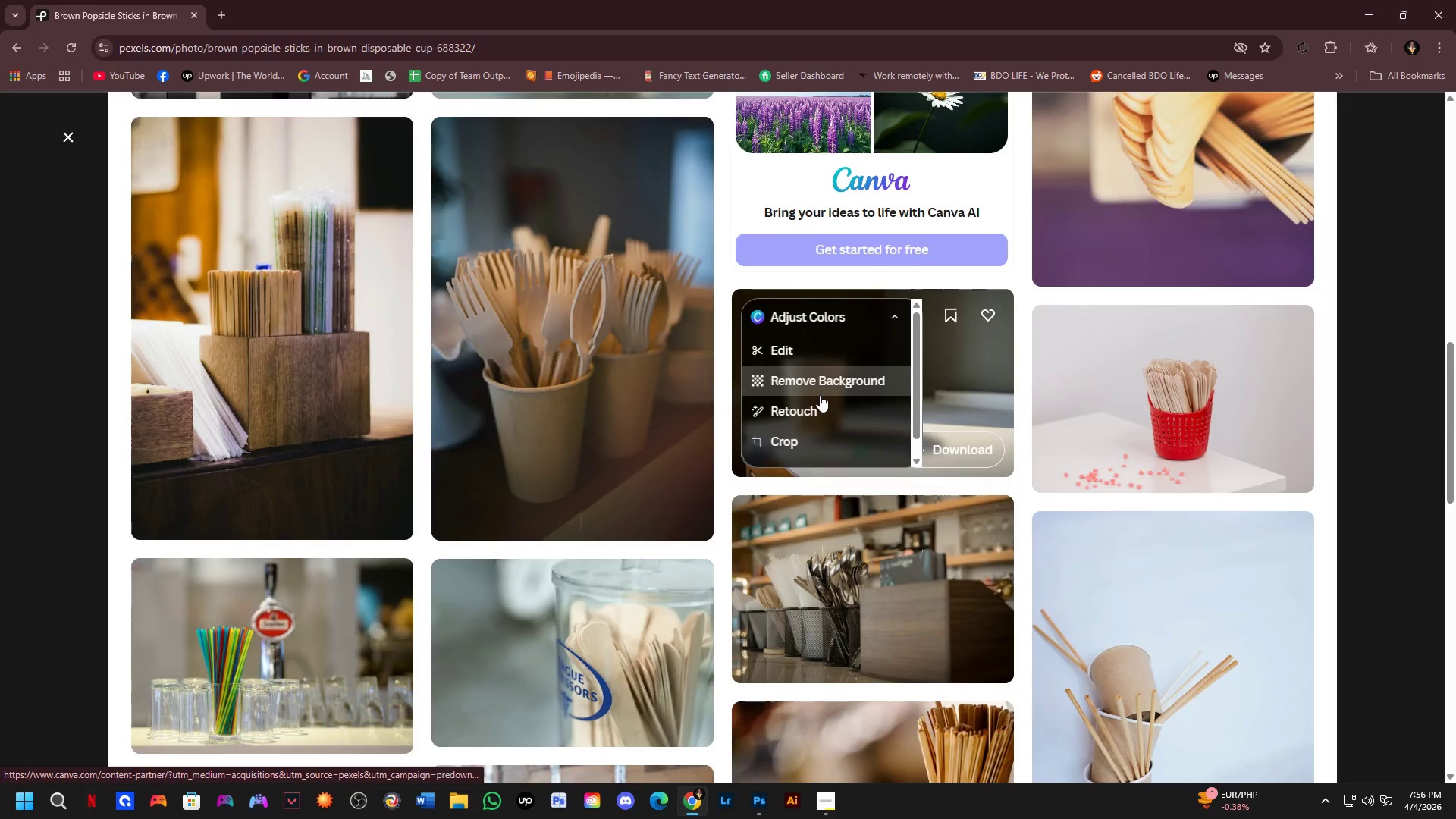 
key(Alt+Tab)
 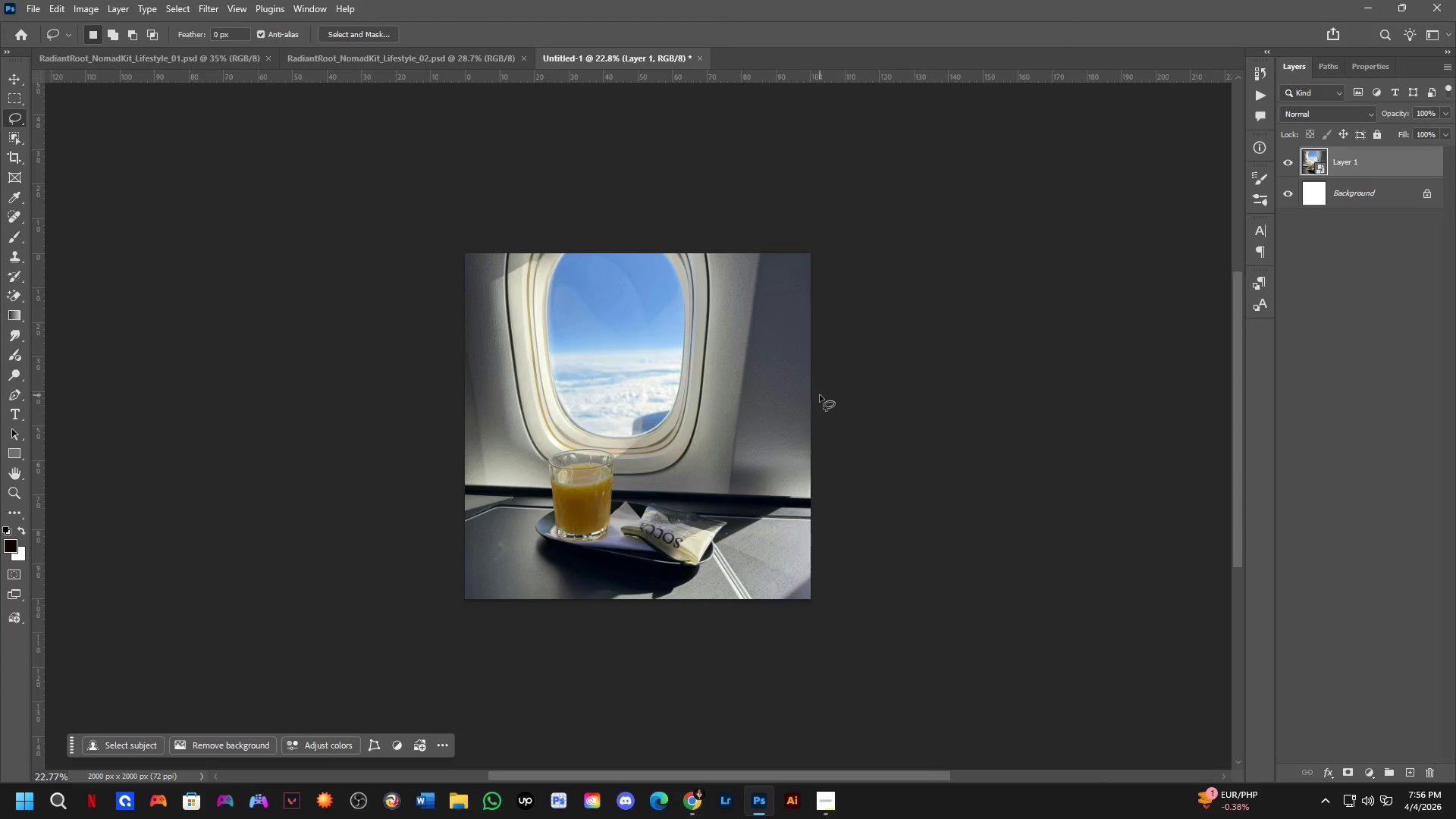 
key(Alt+AltLeft)
 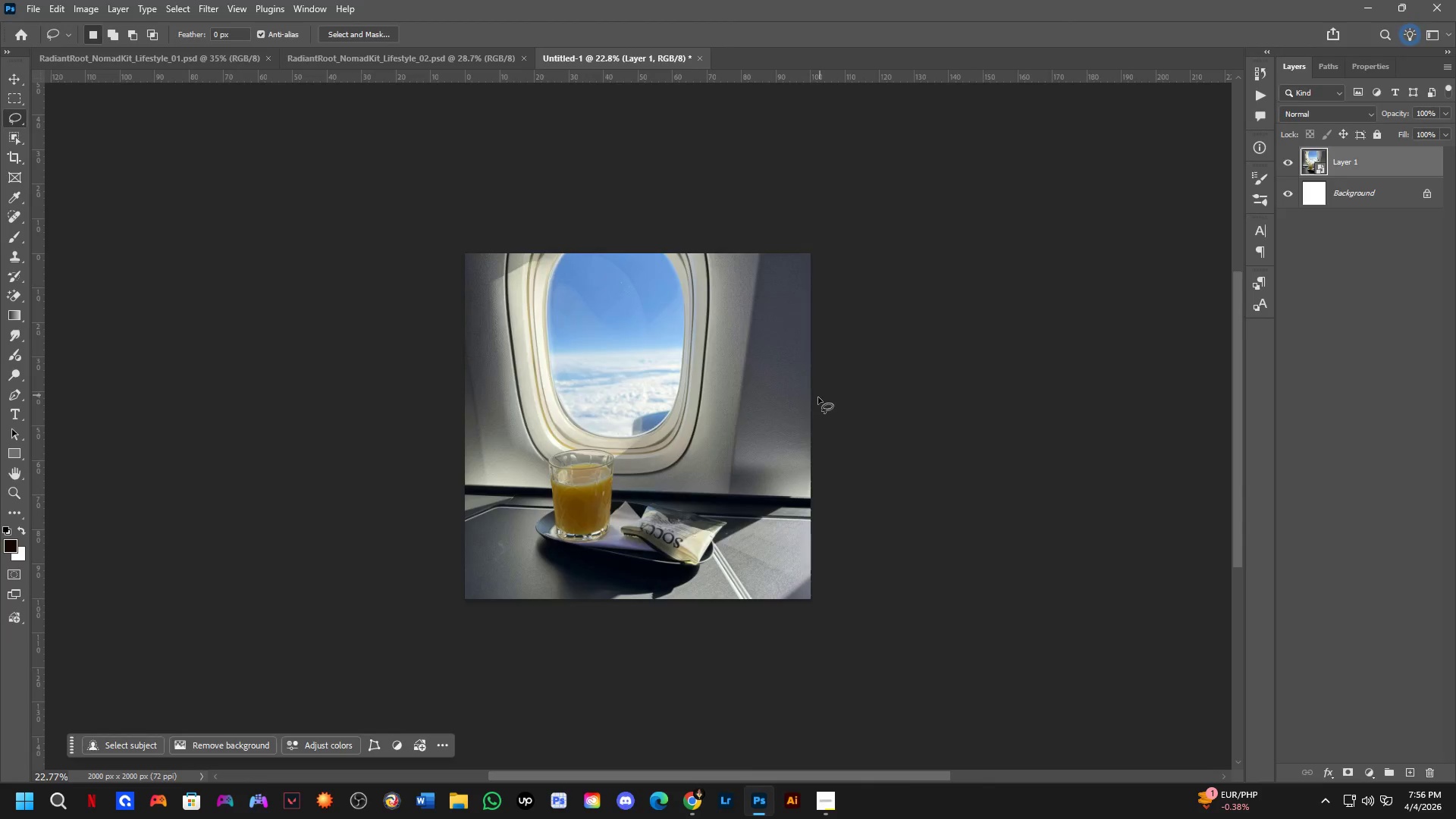 
key(Alt+Tab)
 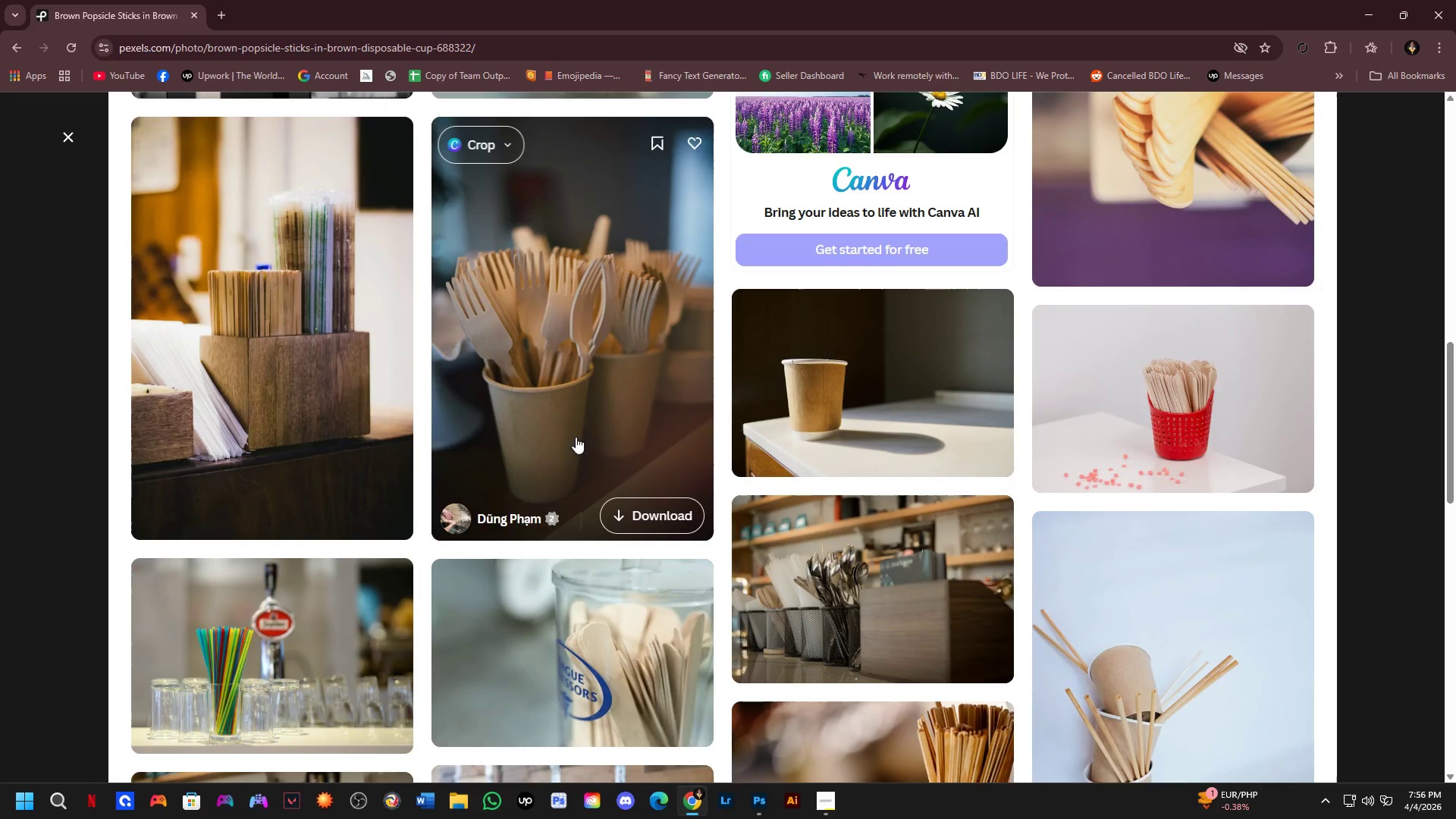 
left_click([561, 392])
 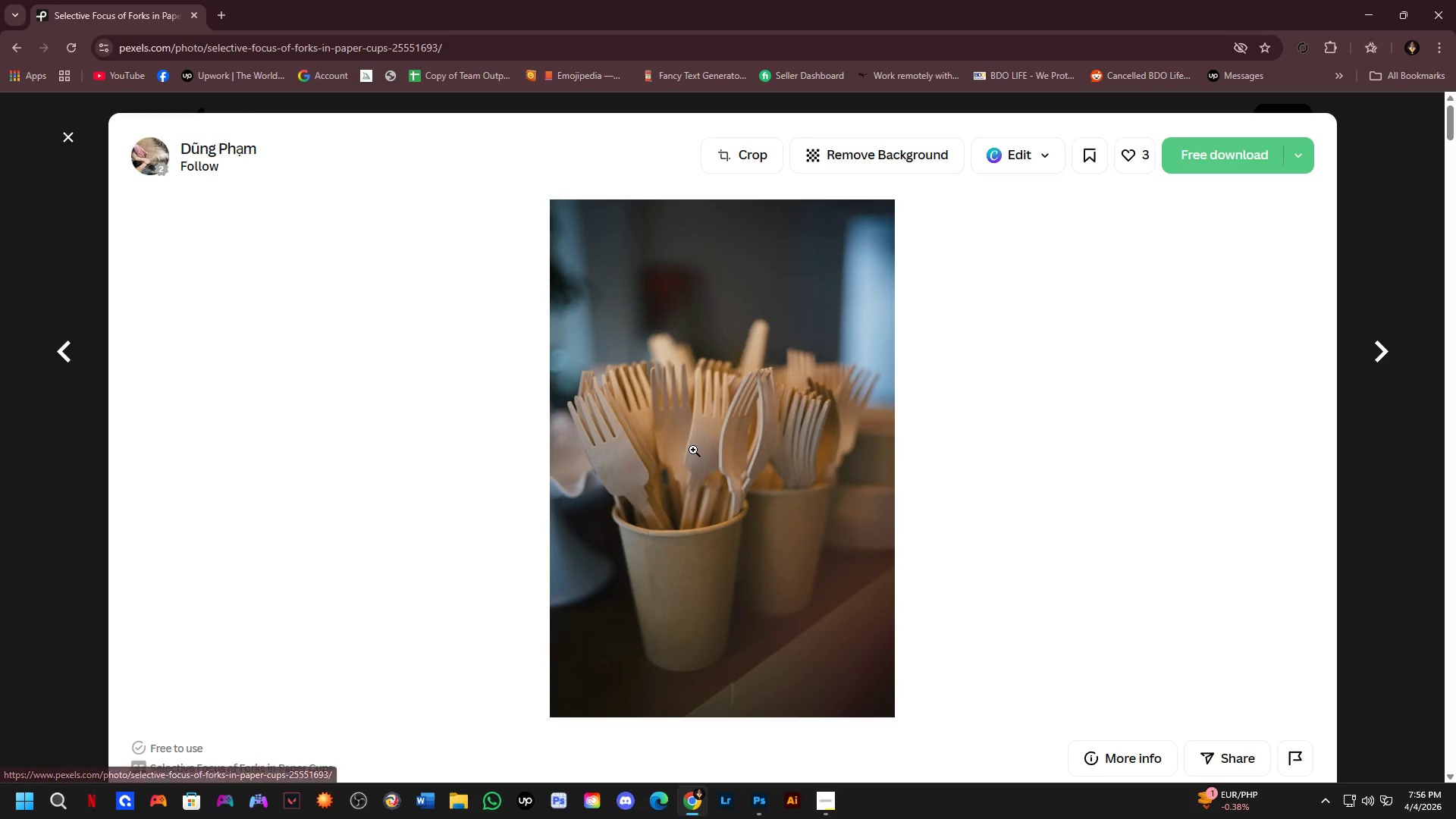 
scroll: coordinate [696, 446], scroll_direction: down, amount: 3.0
 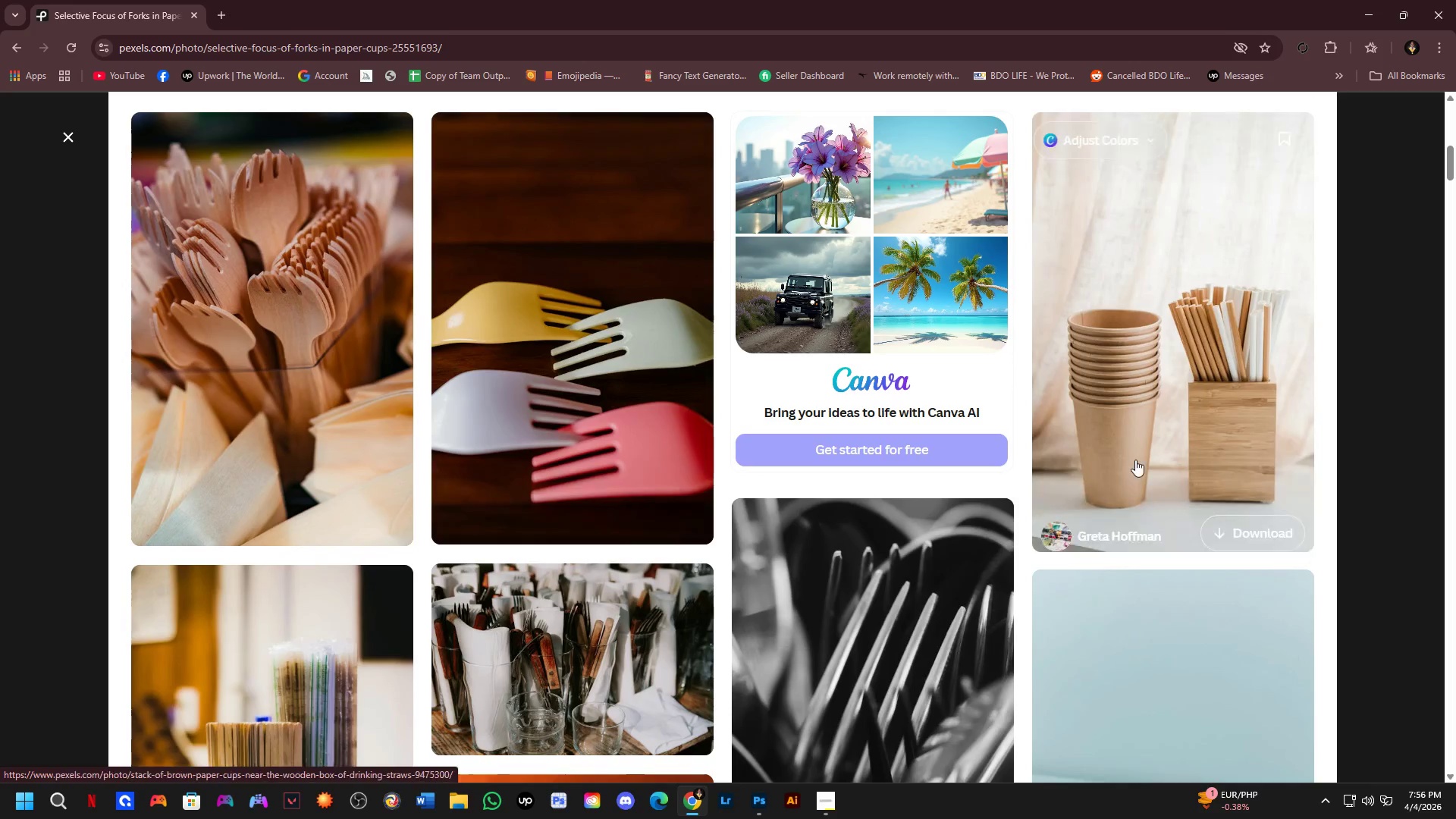 
left_click([1125, 375])
 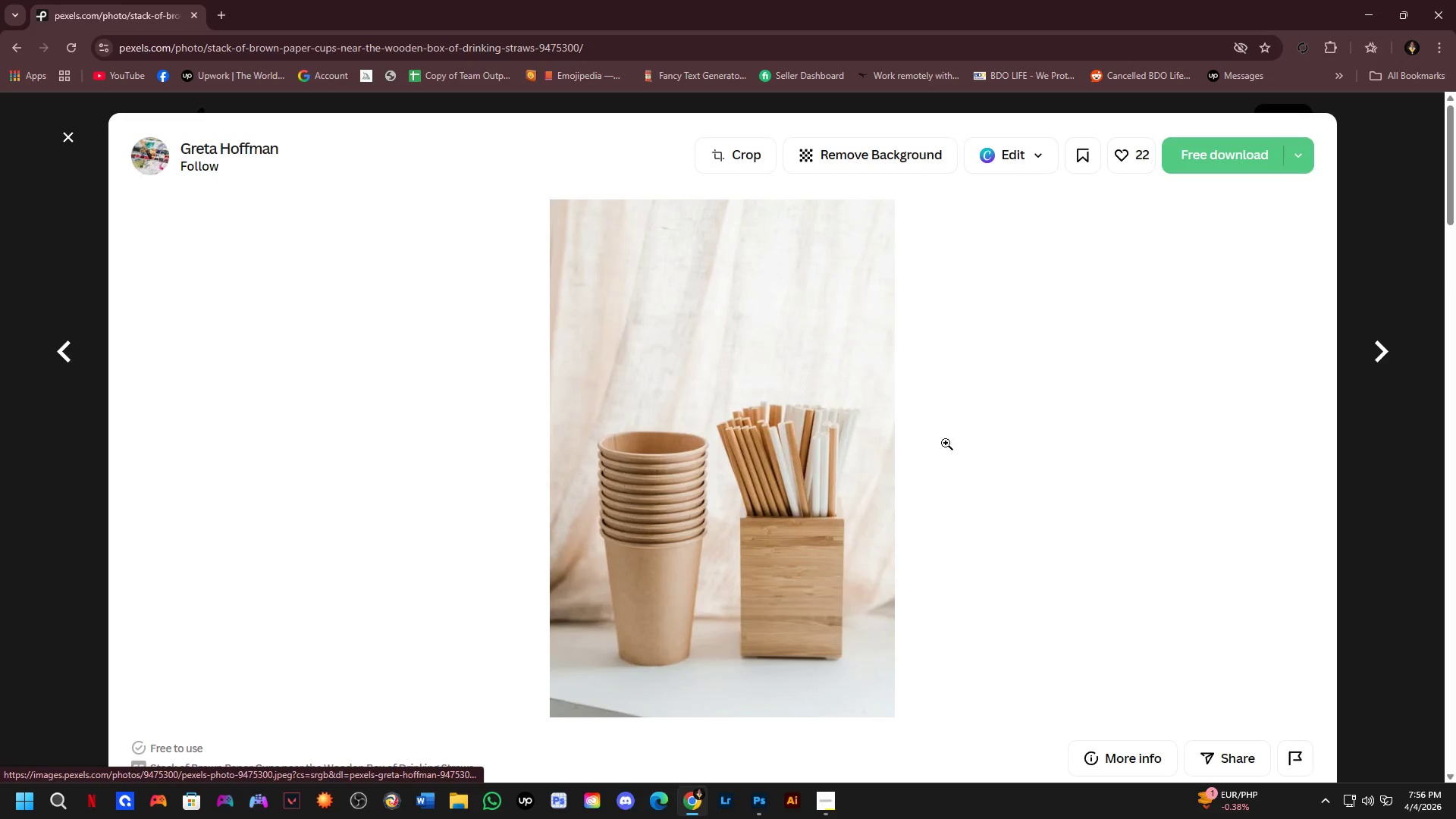 
key(Alt+AltLeft)
 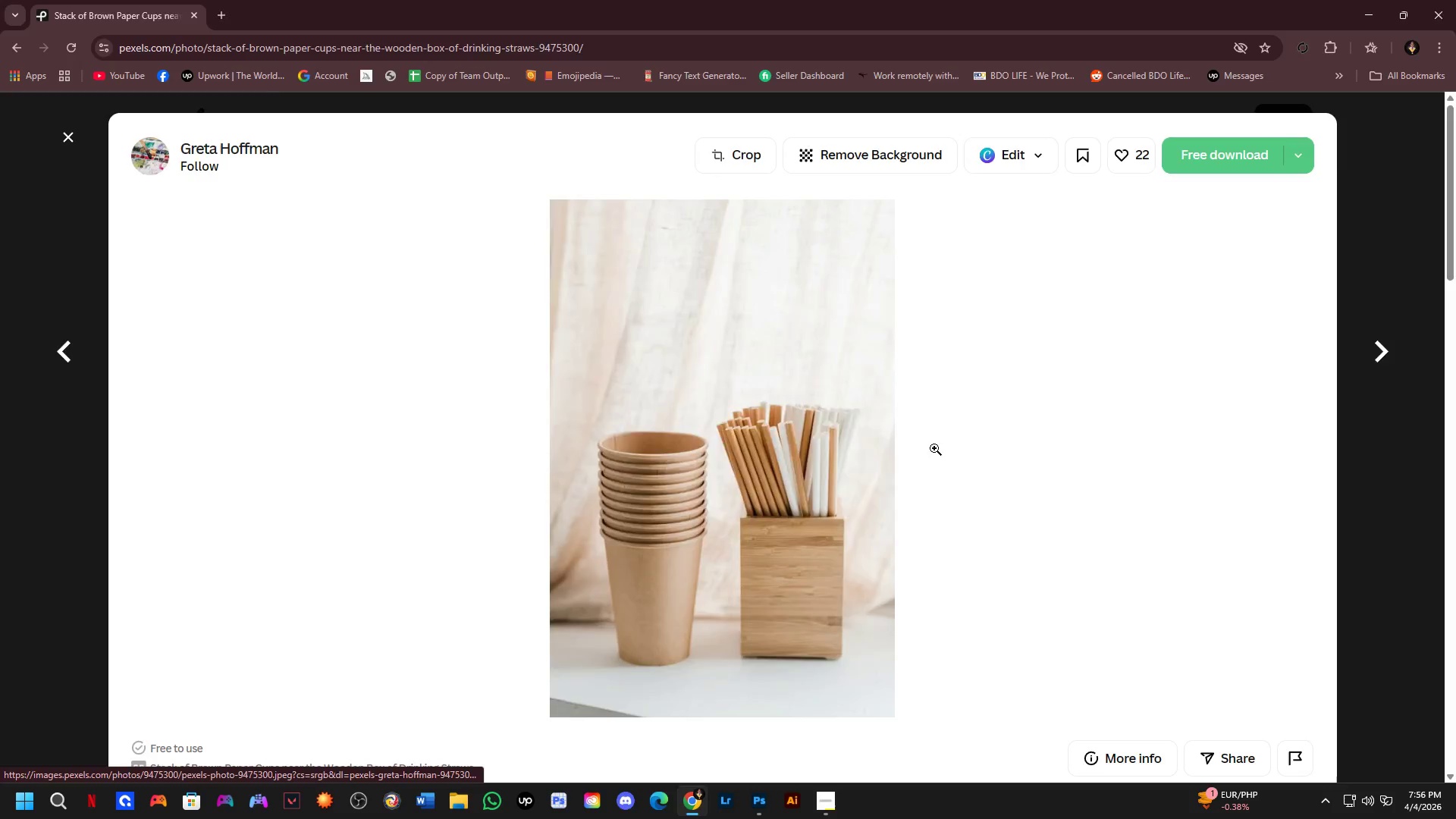 
key(Alt+Tab)
 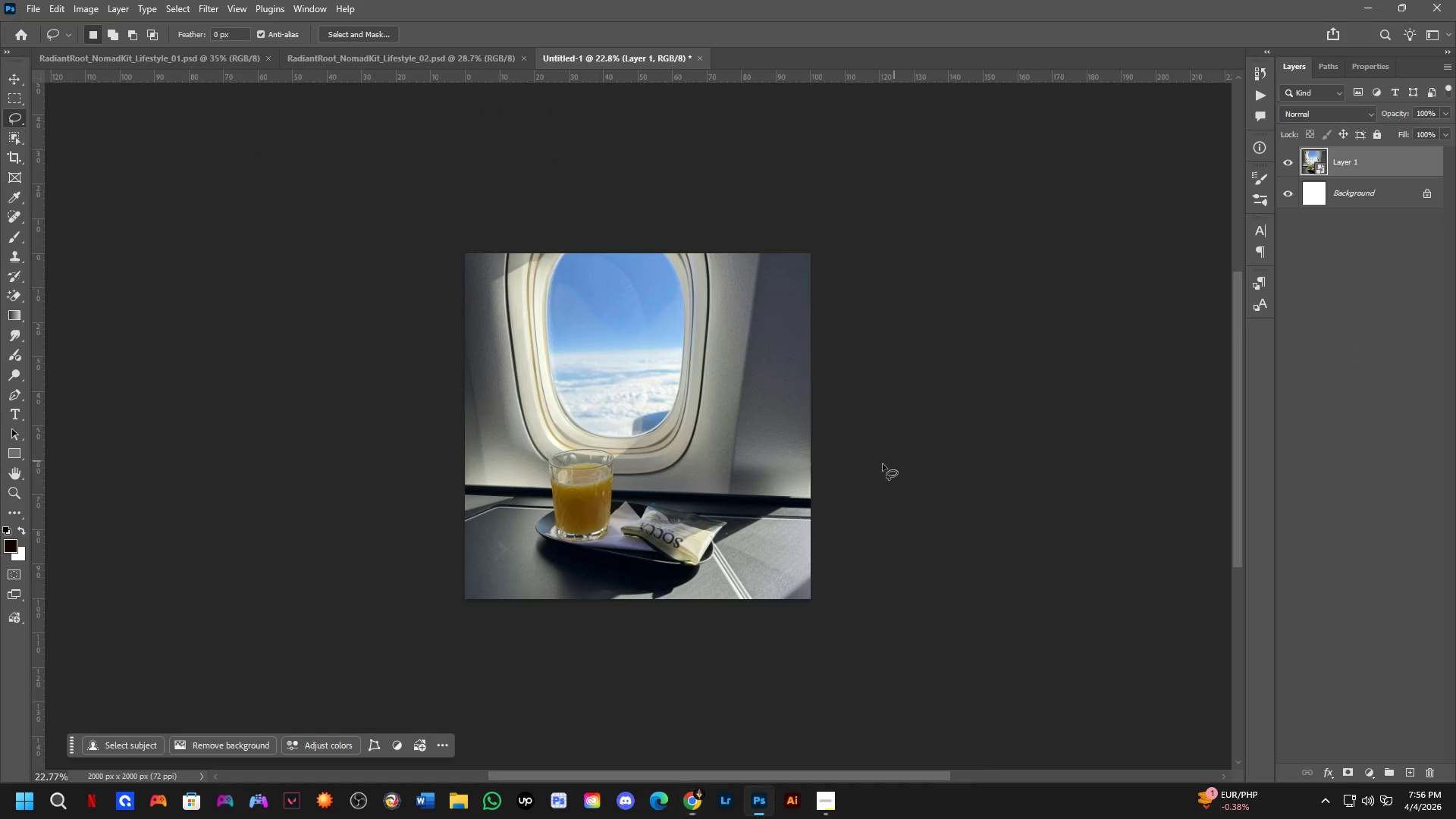 
key(Alt+AltLeft)
 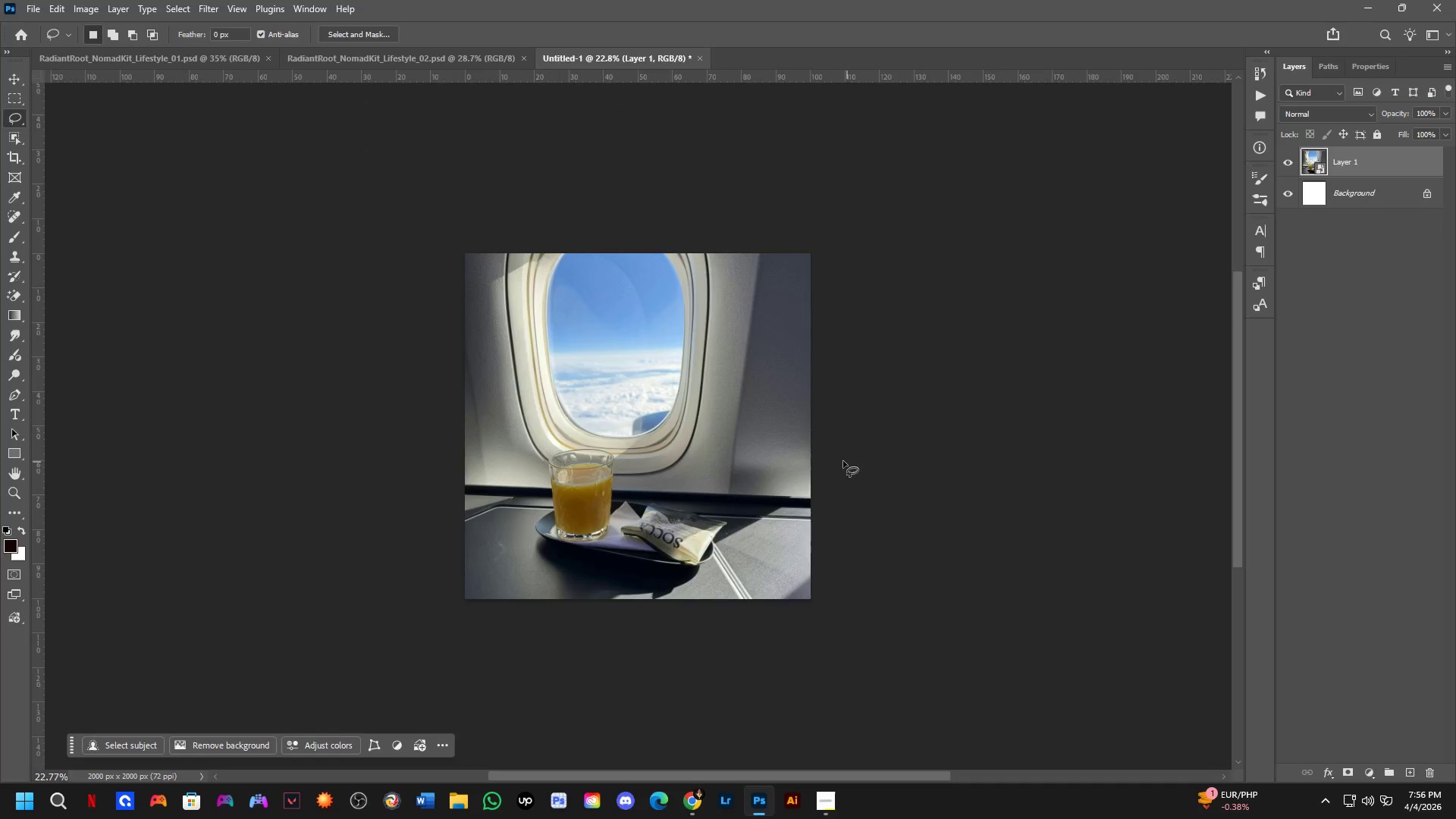 
key(Alt+Tab)
 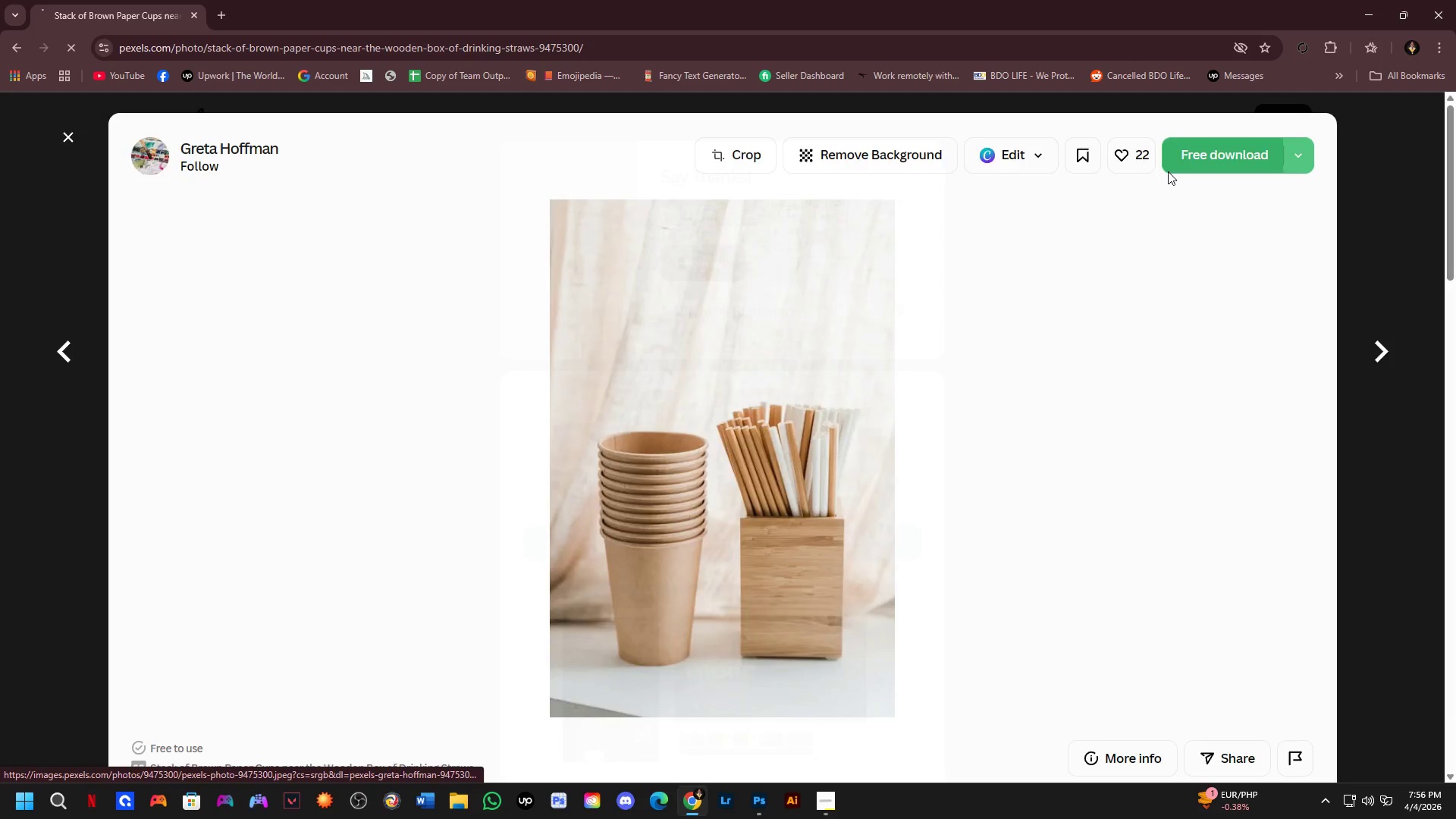 
key(NumpadEnter)
 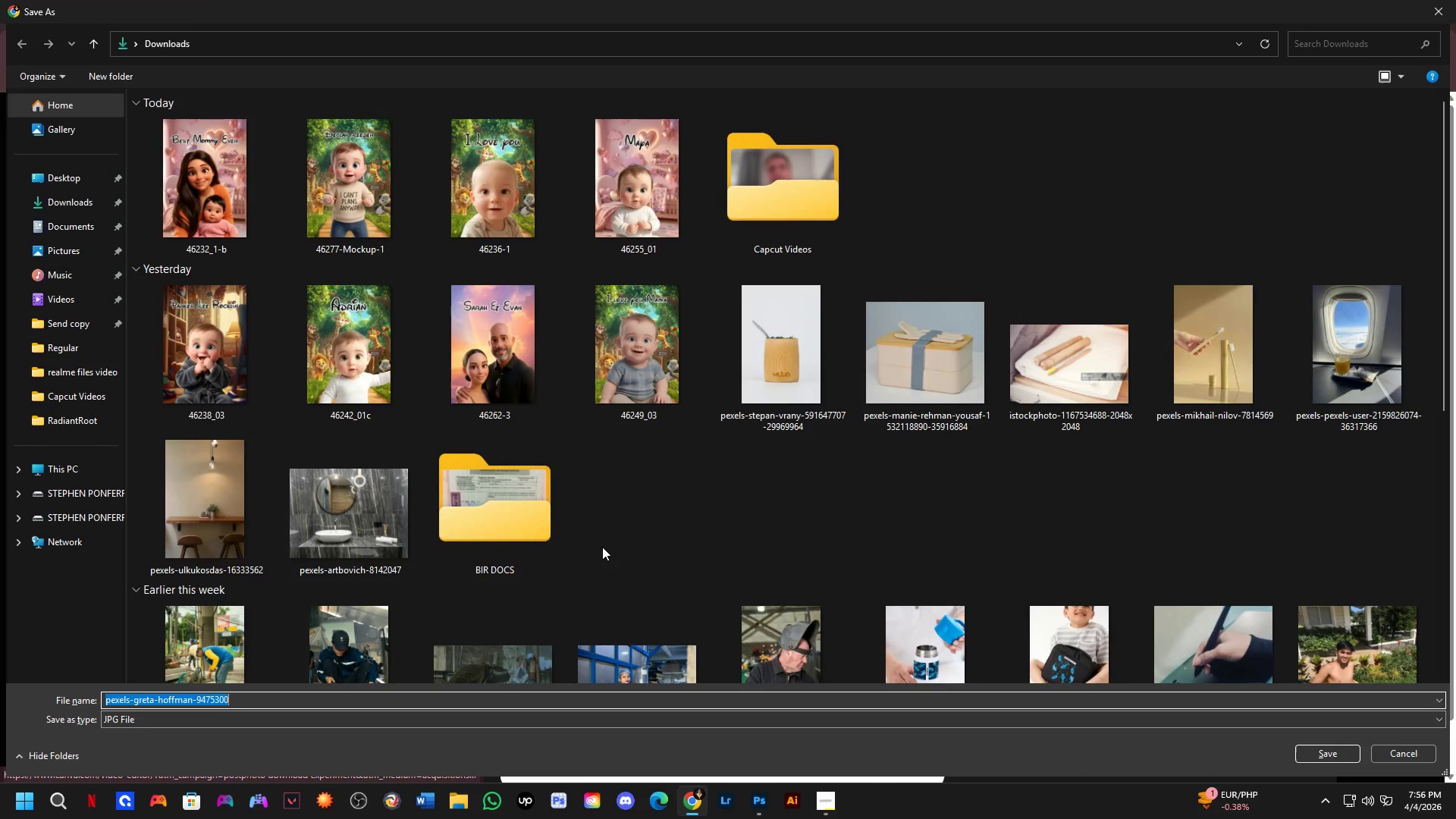 
key(NumpadEnter)
 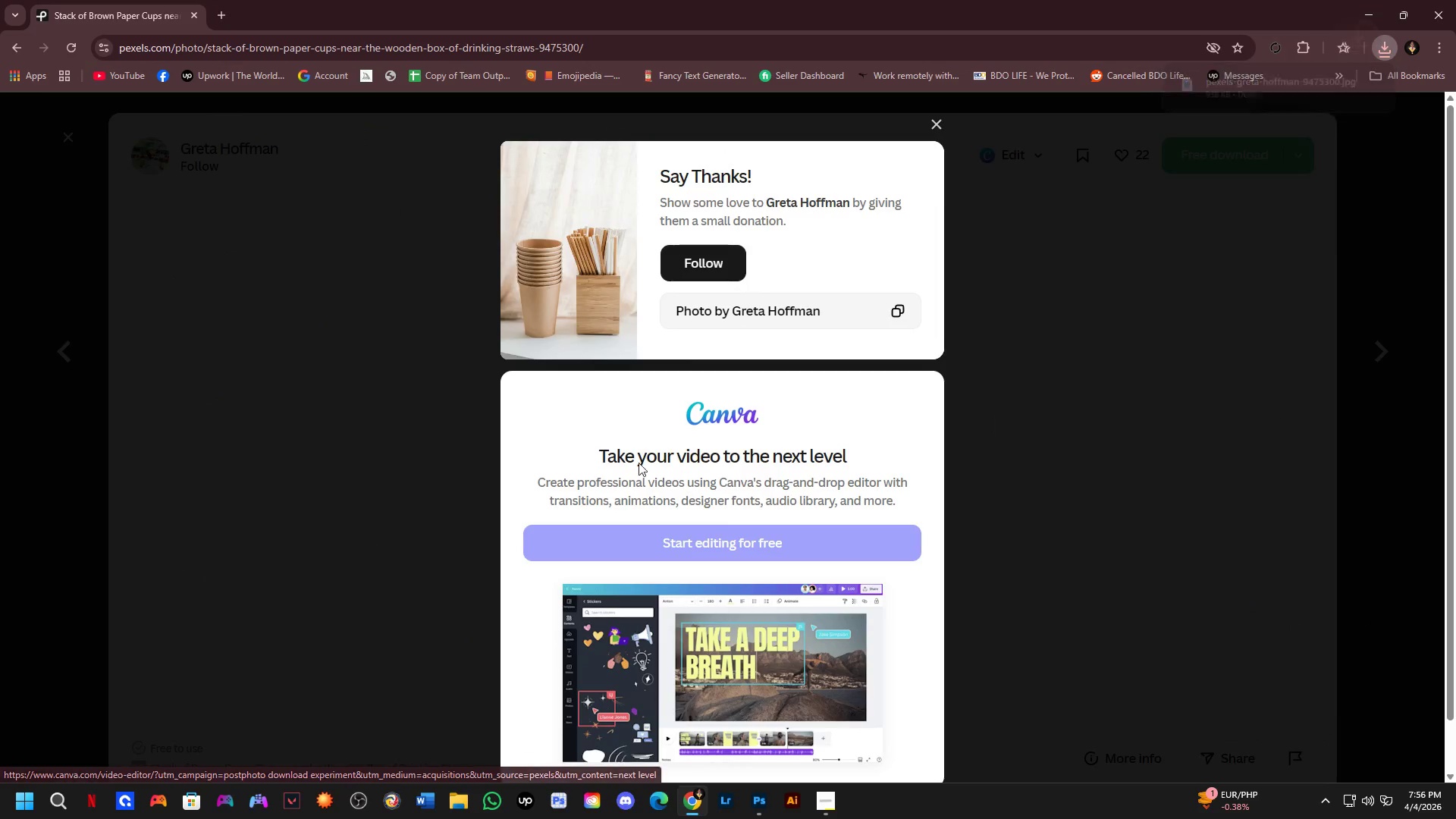 
double_click([686, 450])
 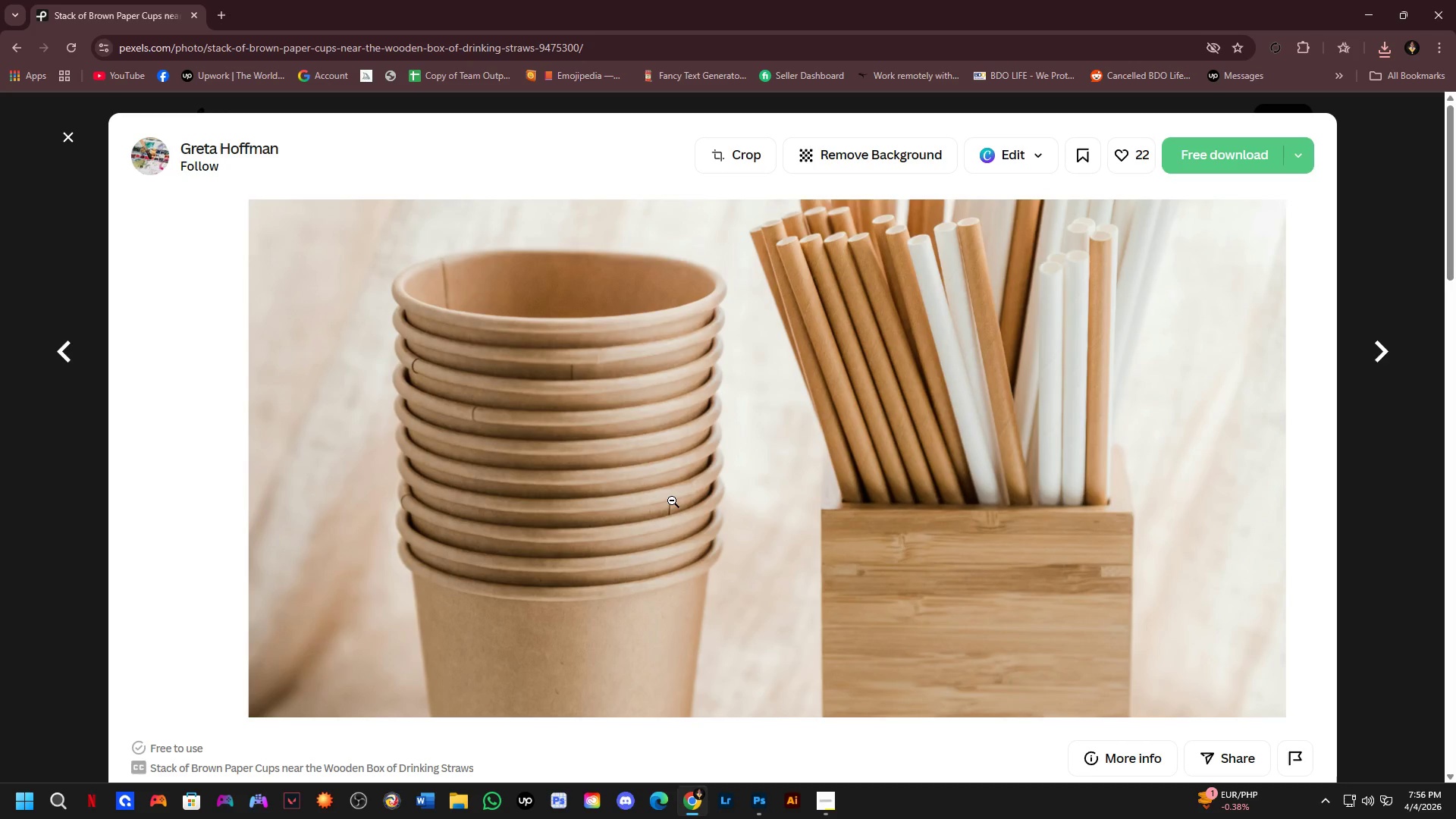 
left_click([672, 500])
 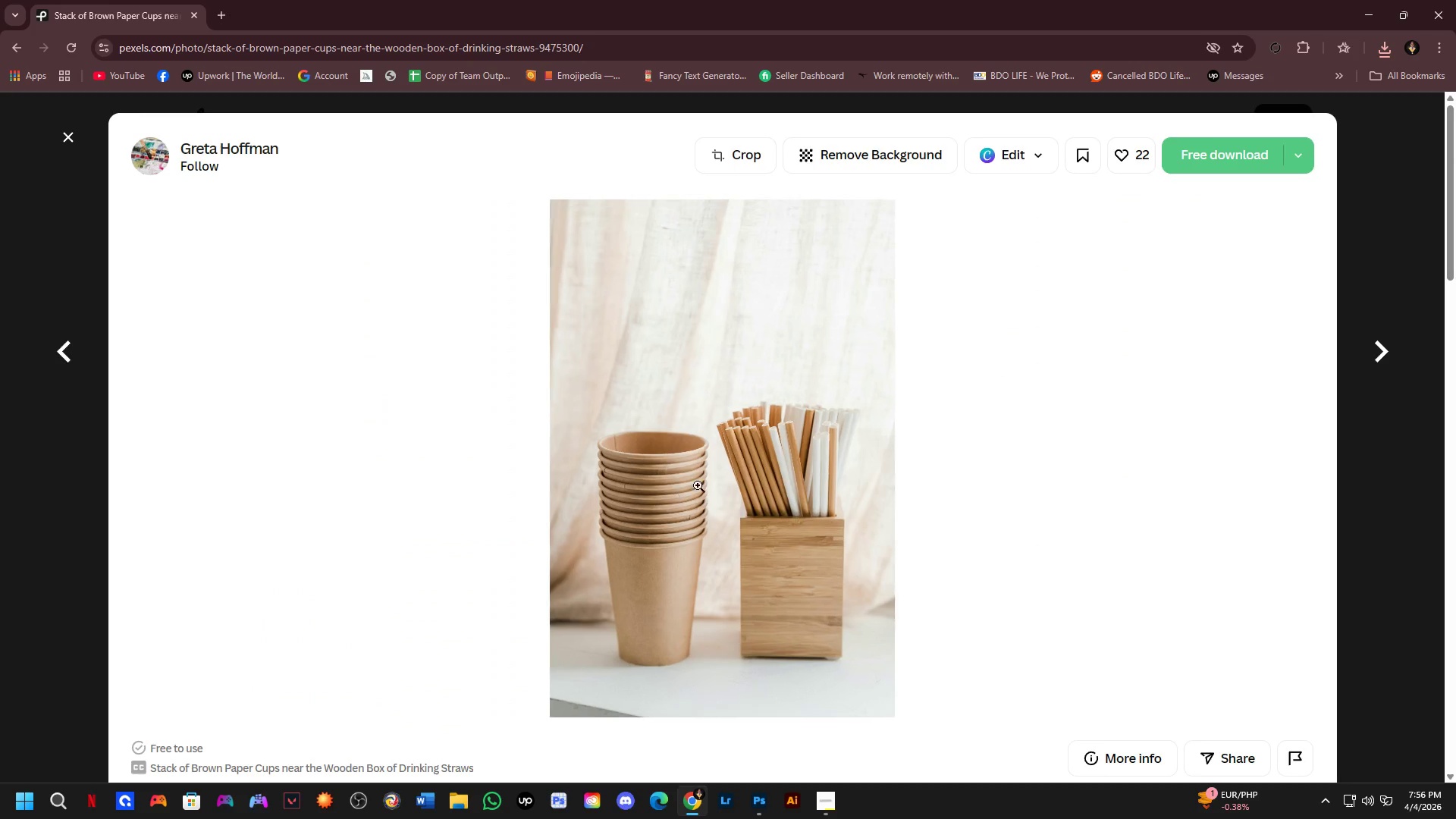 
scroll: coordinate [700, 485], scroll_direction: down, amount: 4.0
 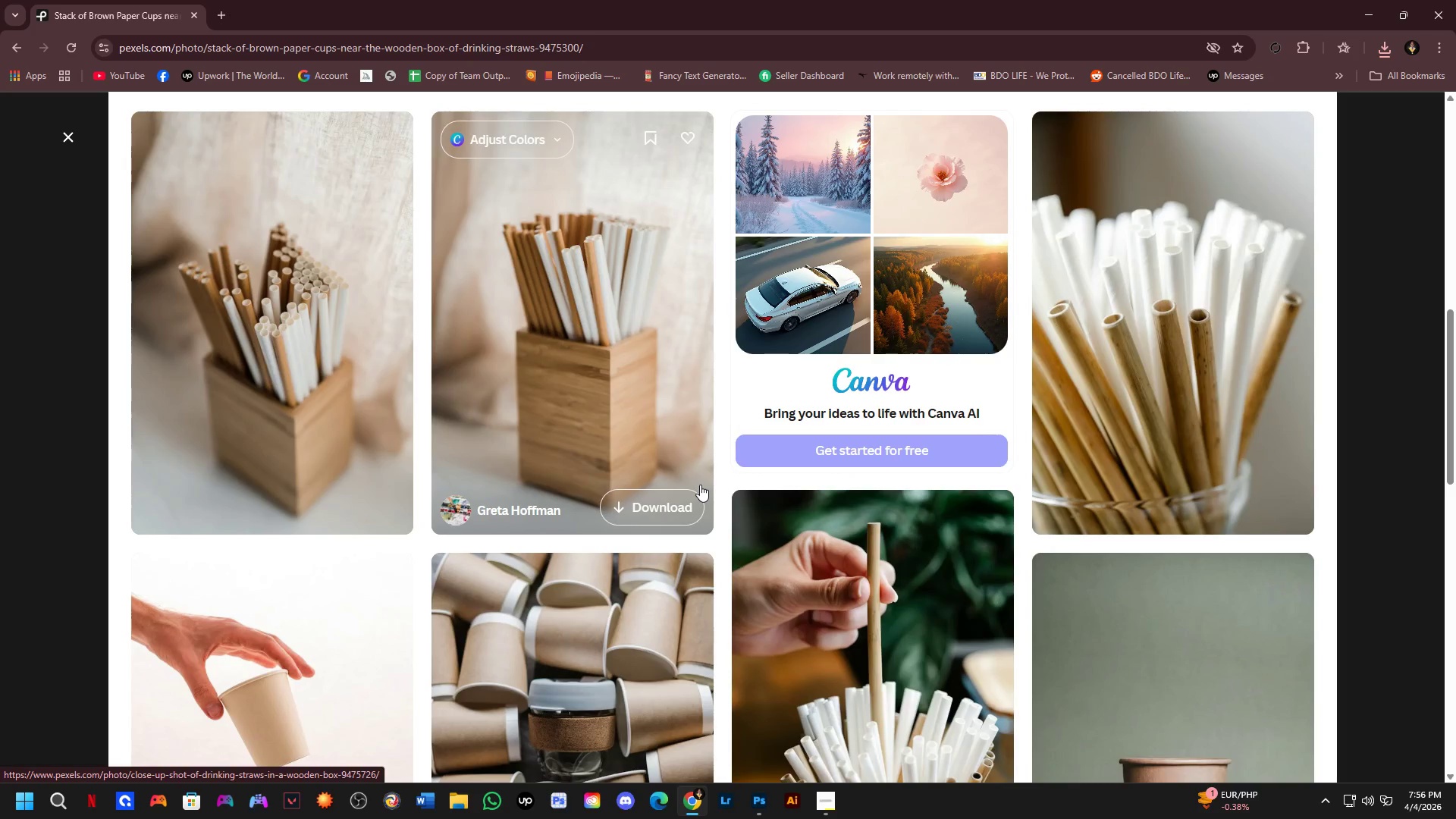 
key(Alt+AltLeft)
 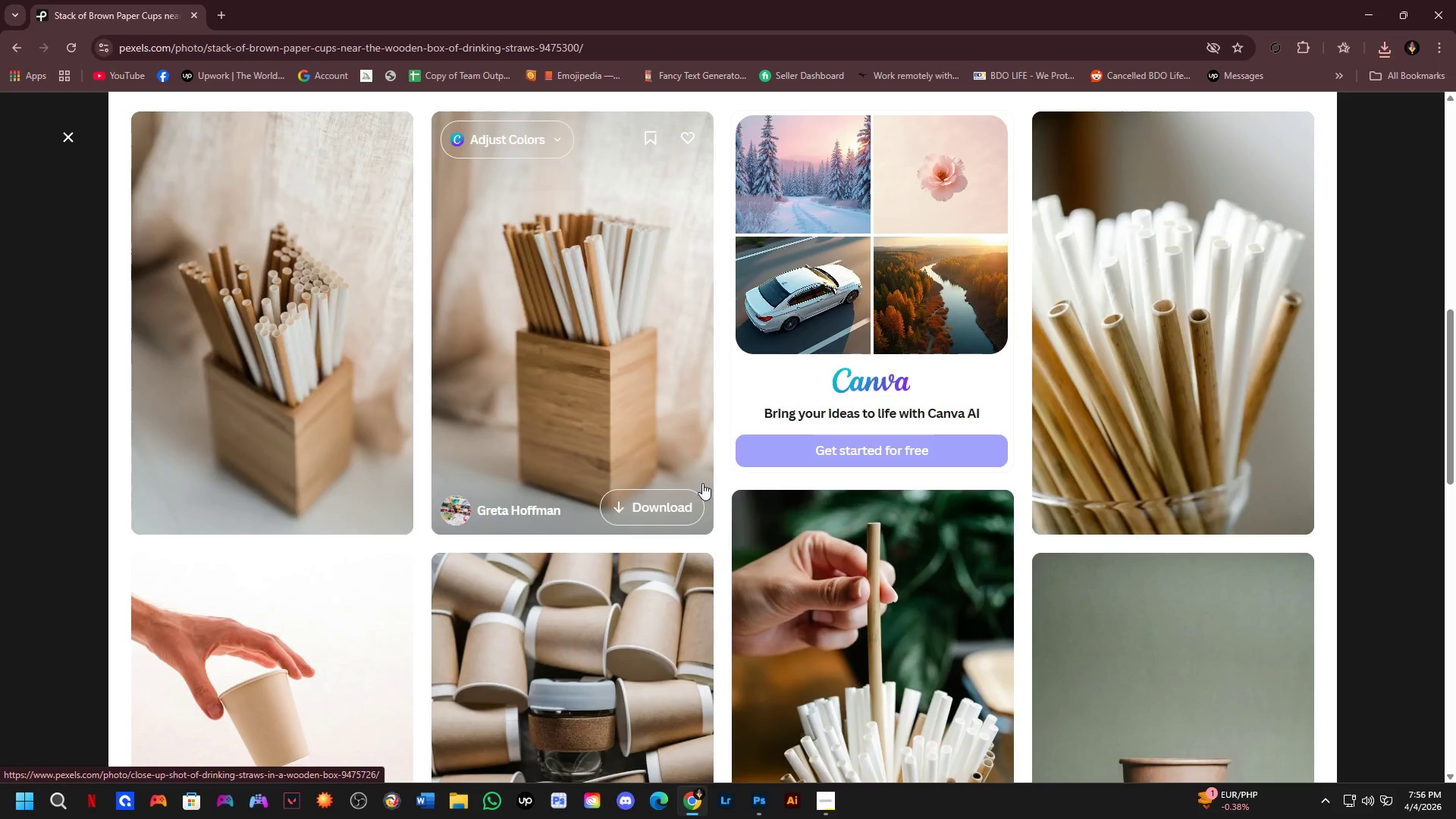 
key(Alt+Tab)
 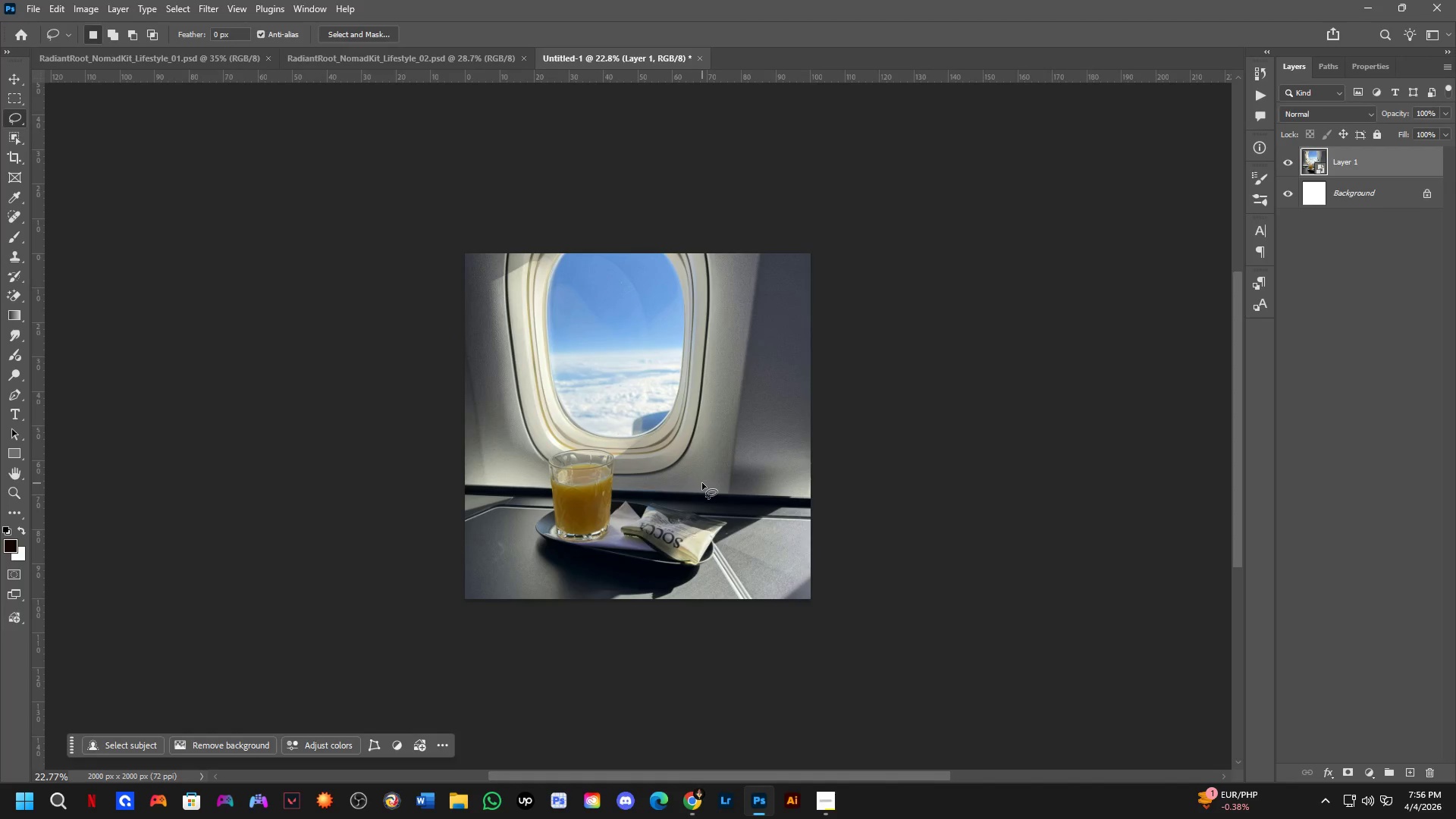 
key(Alt+AltLeft)
 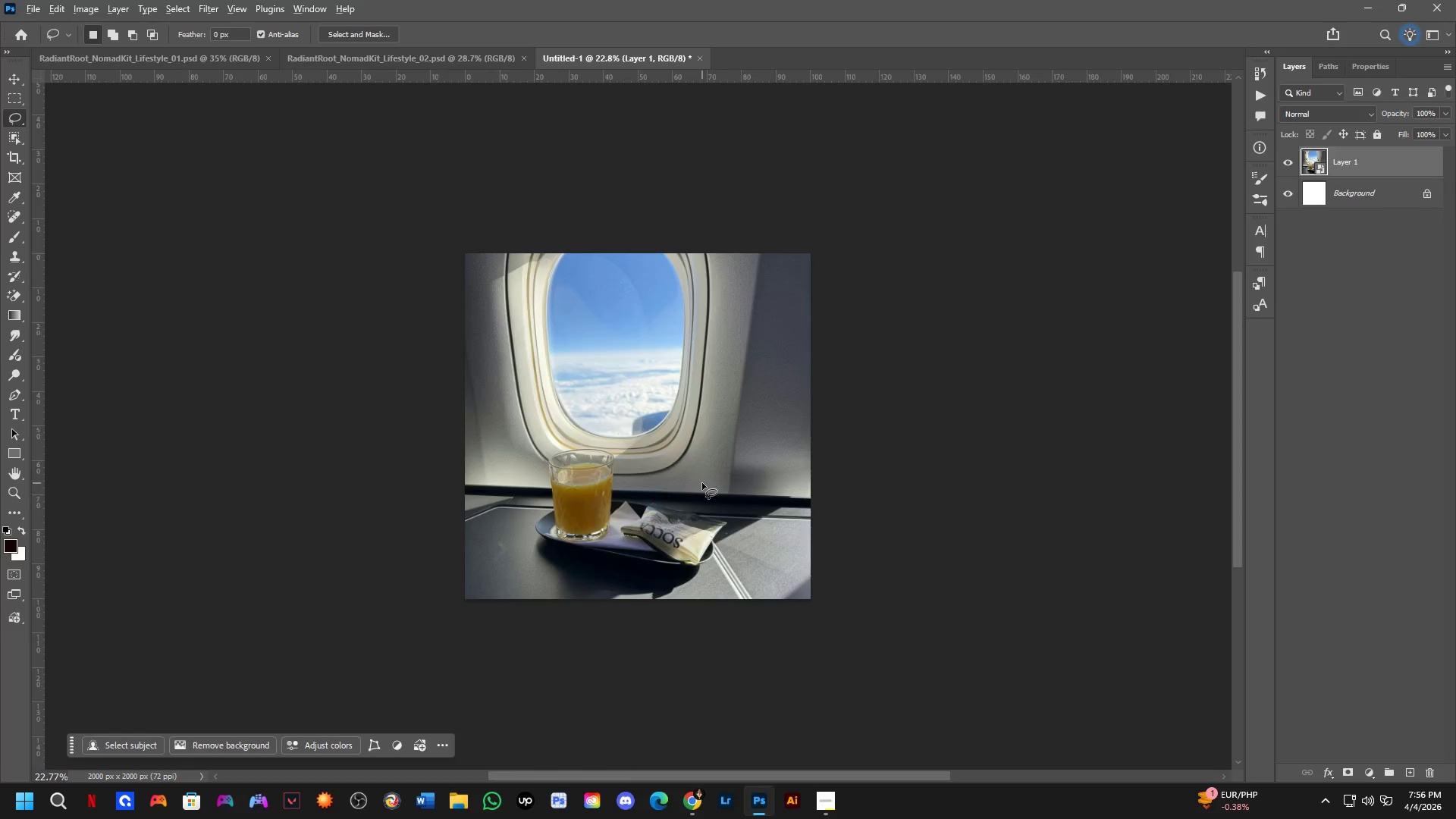 
key(Alt+Tab)
 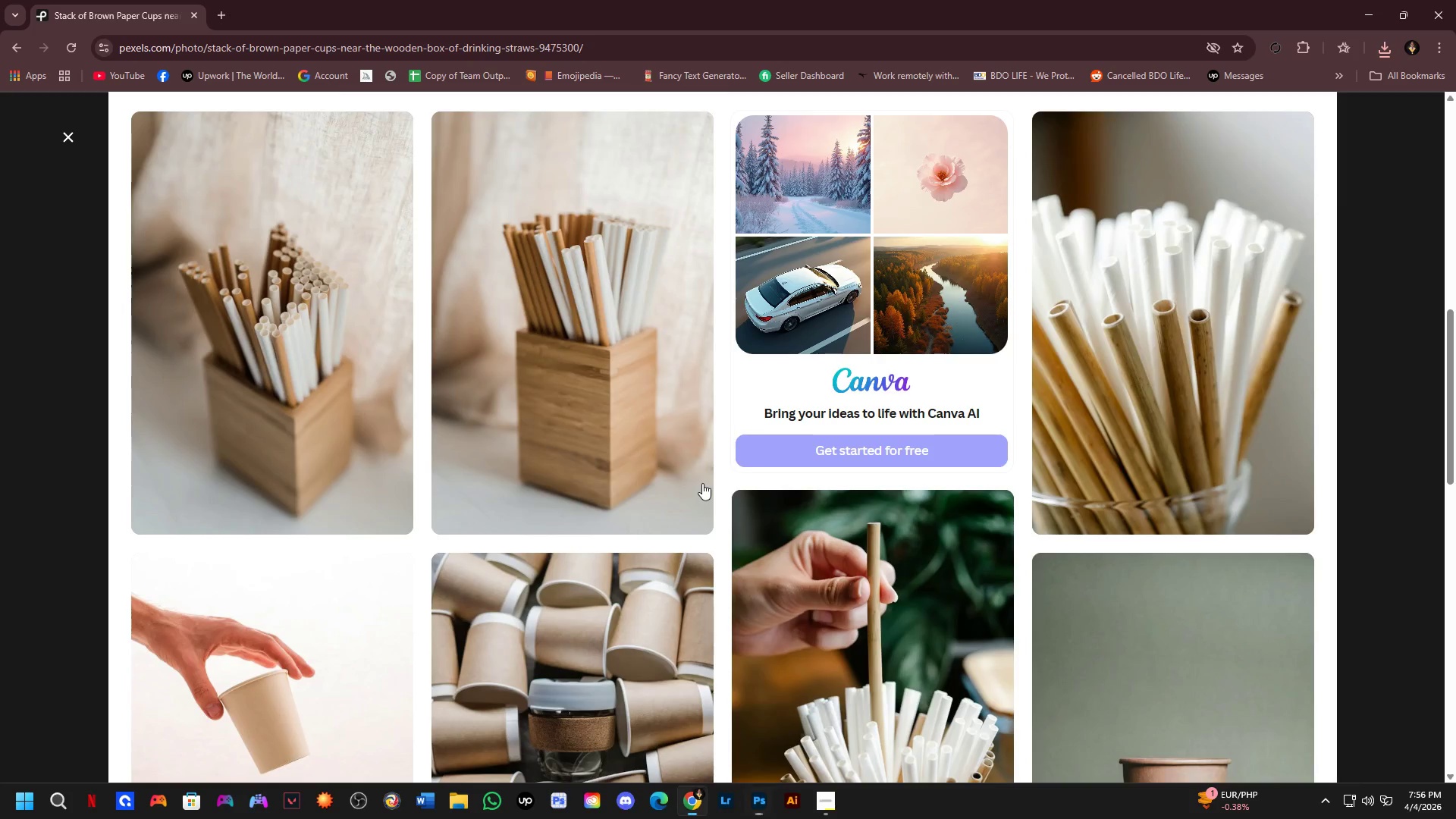 
scroll: coordinate [750, 450], scroll_direction: down, amount: 2.0
 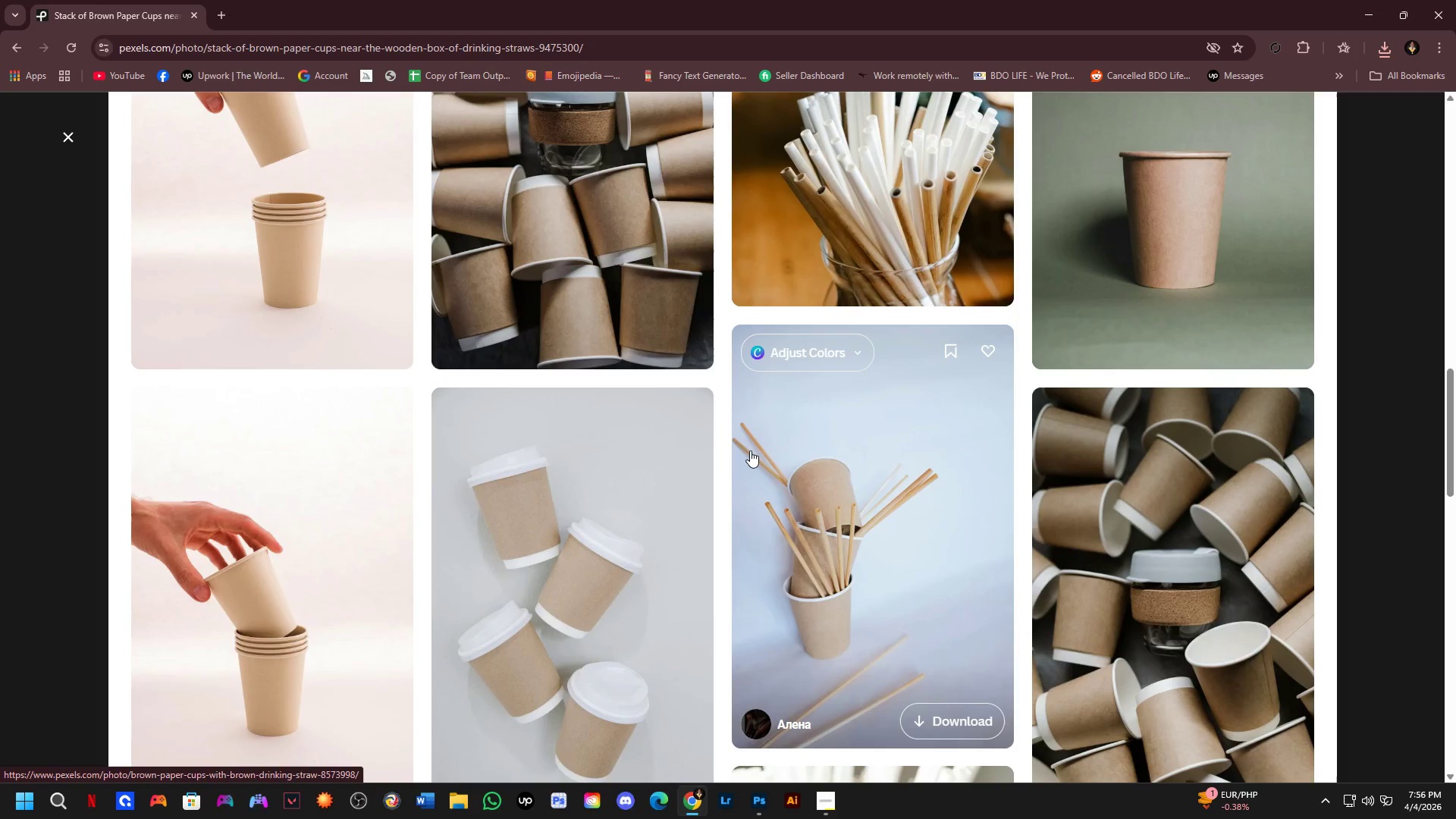 
scroll: coordinate [750, 450], scroll_direction: up, amount: 3.0
 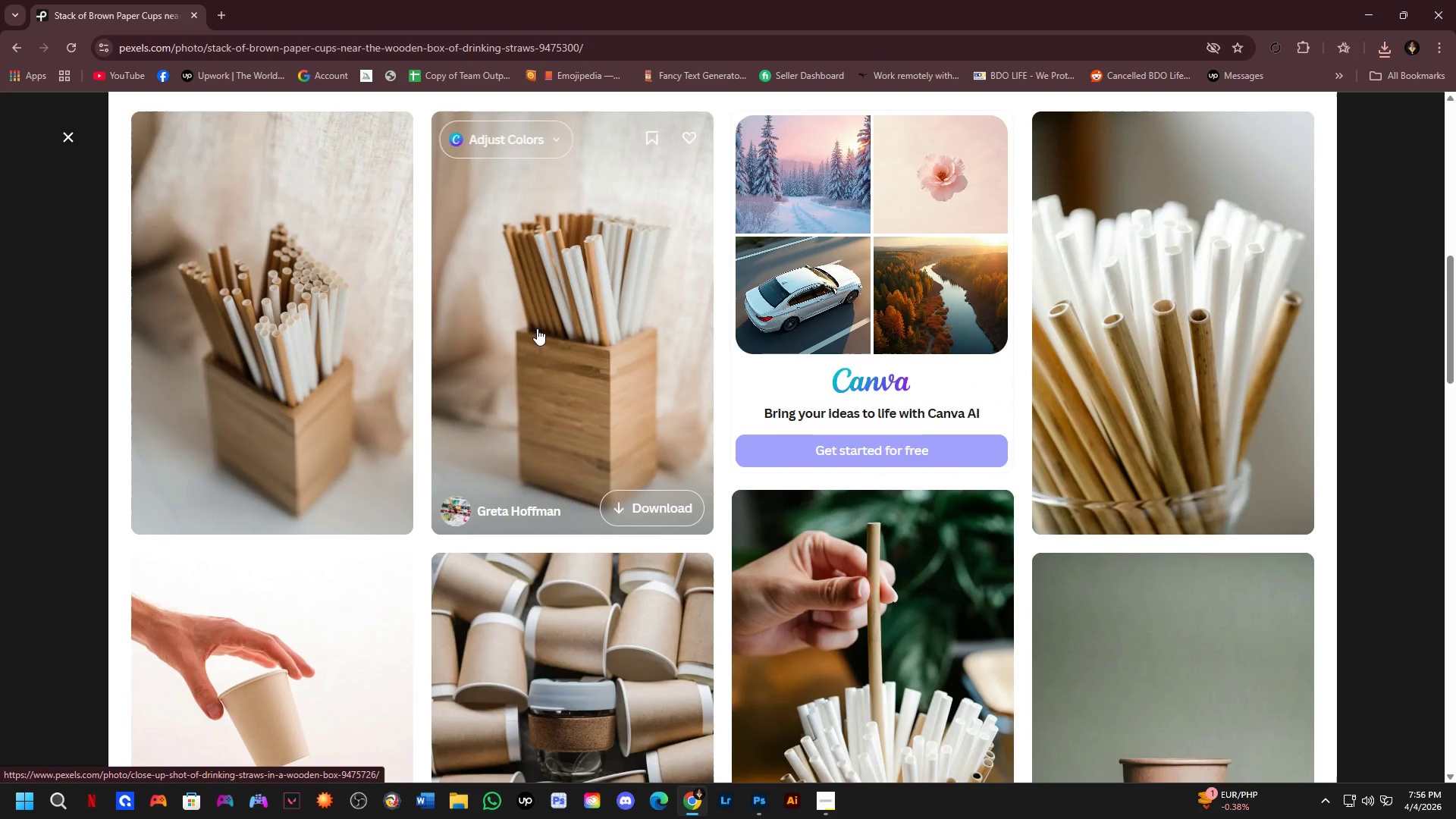 
left_click([546, 315])
 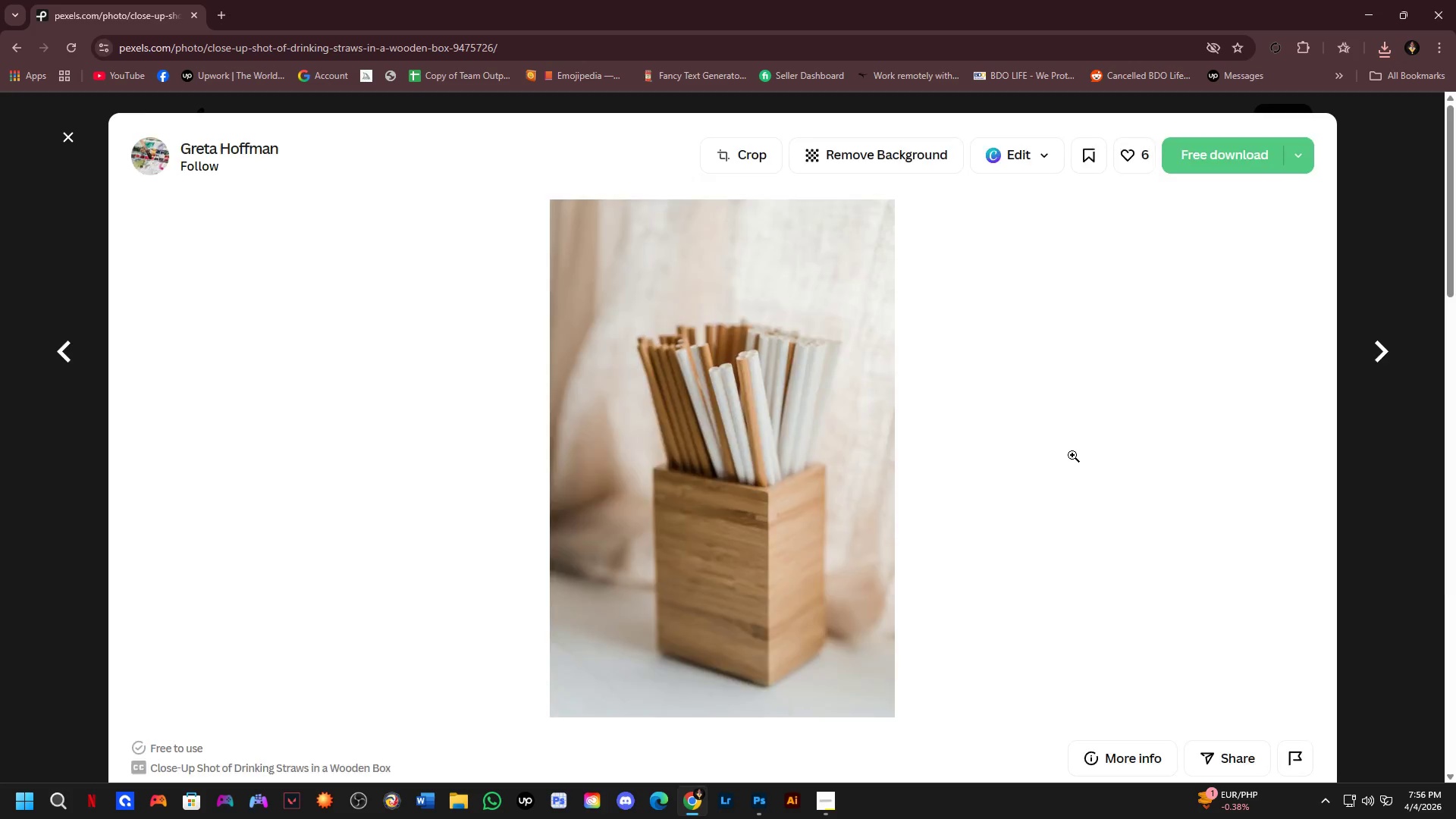 
scroll: coordinate [1069, 450], scroll_direction: down, amount: 5.0
 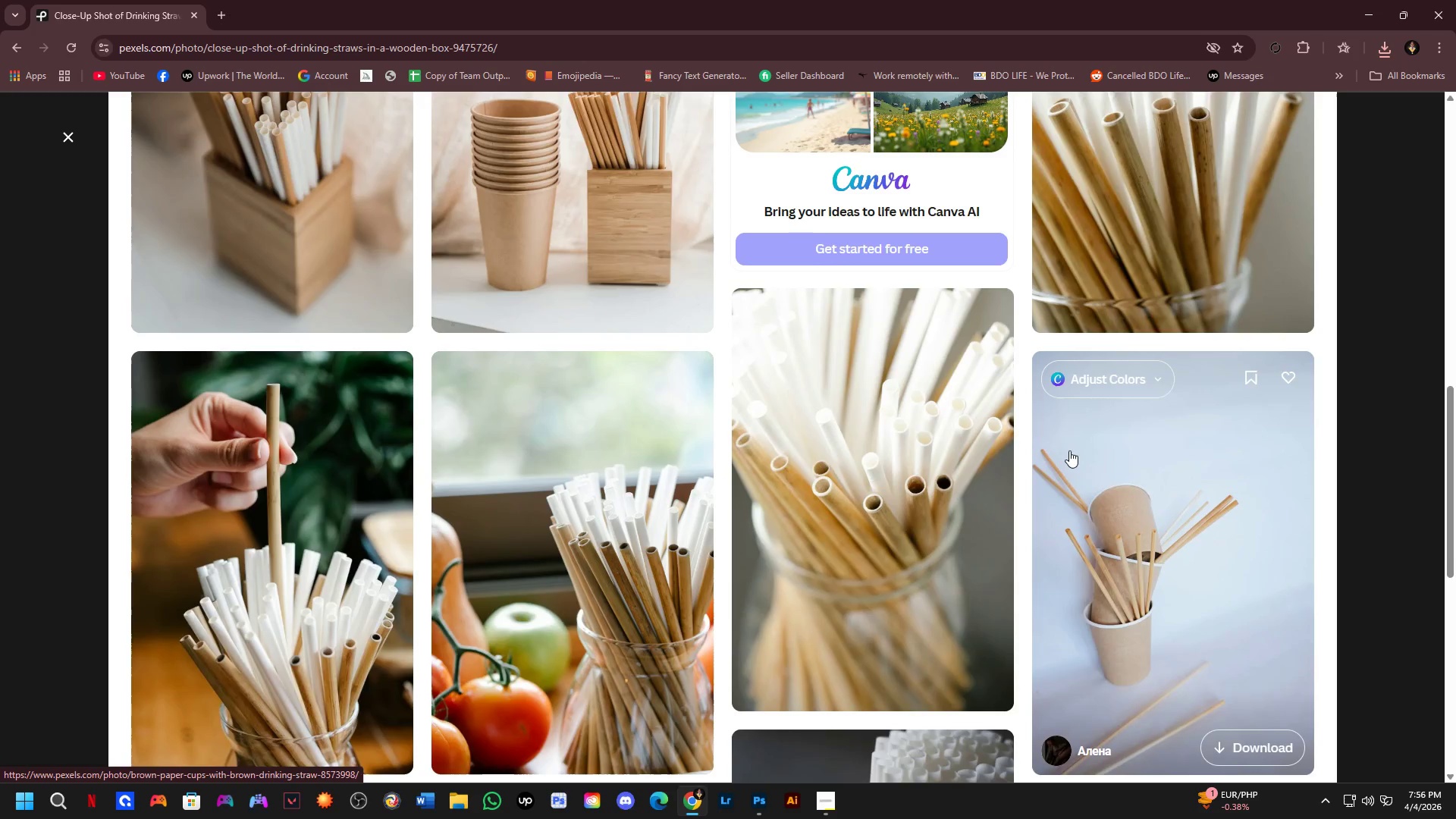 
scroll: coordinate [1063, 442], scroll_direction: up, amount: 1.0
 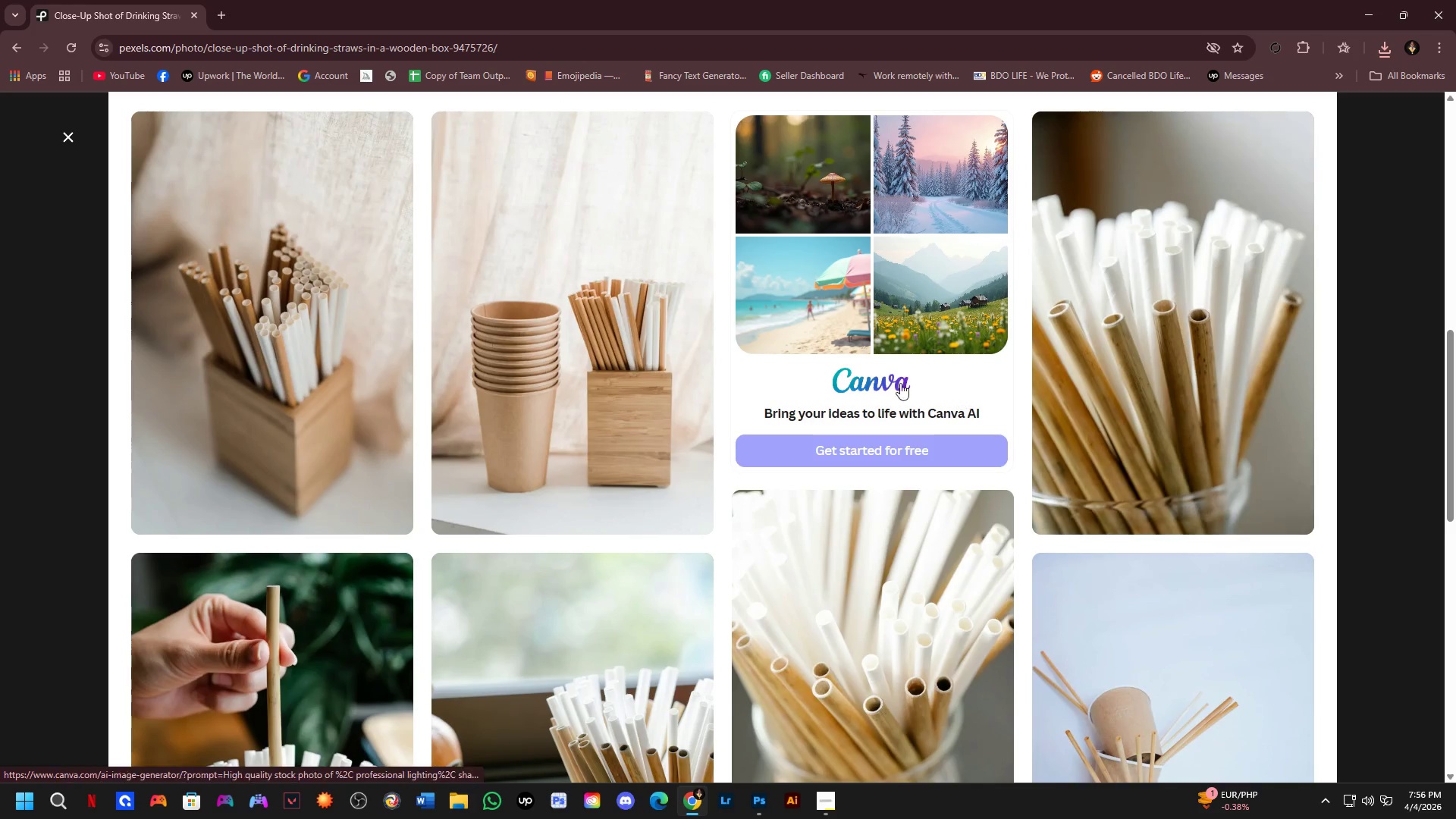 
scroll: coordinate [742, 391], scroll_direction: down, amount: 2.0
 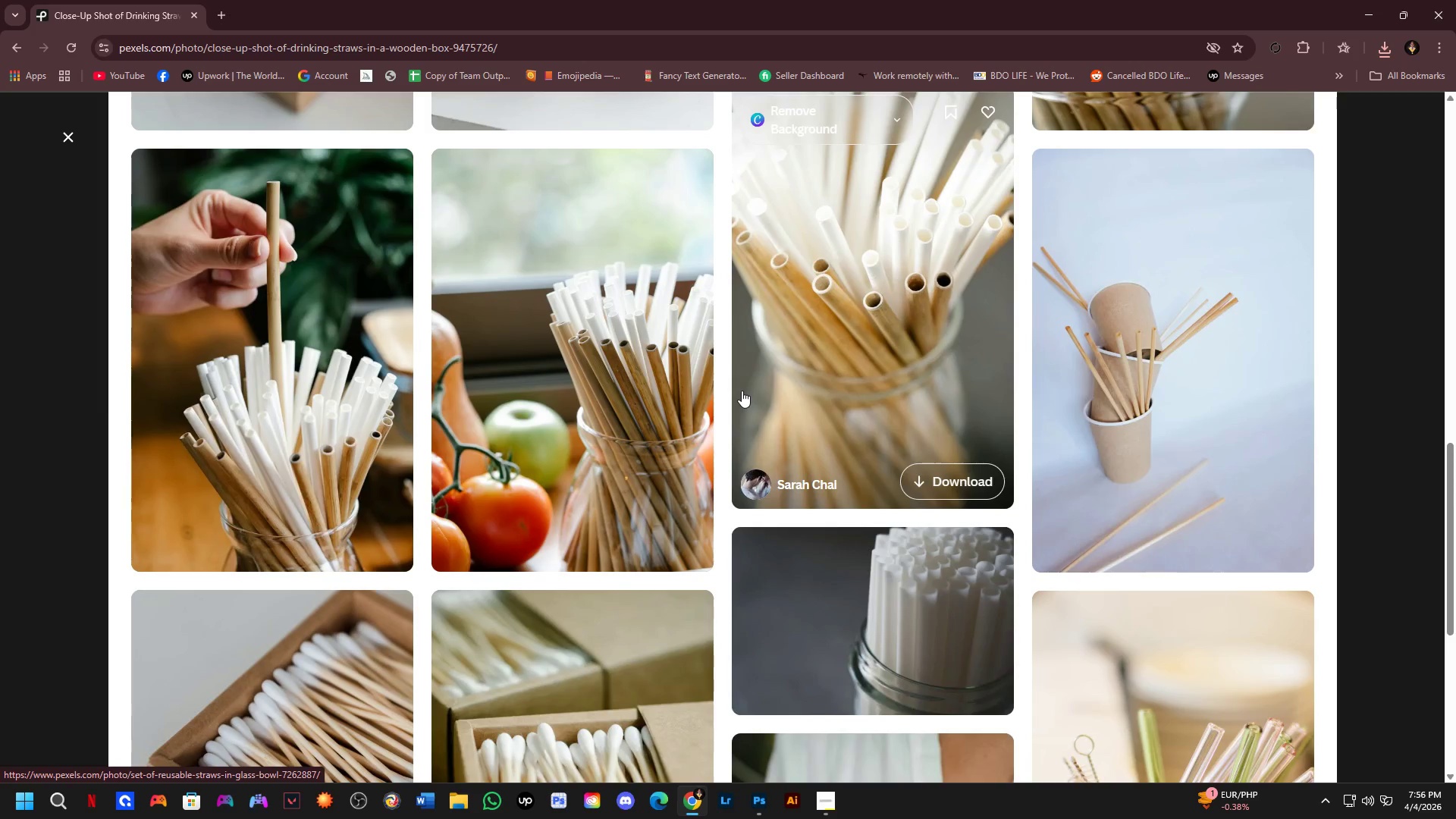 
key(Alt+AltLeft)
 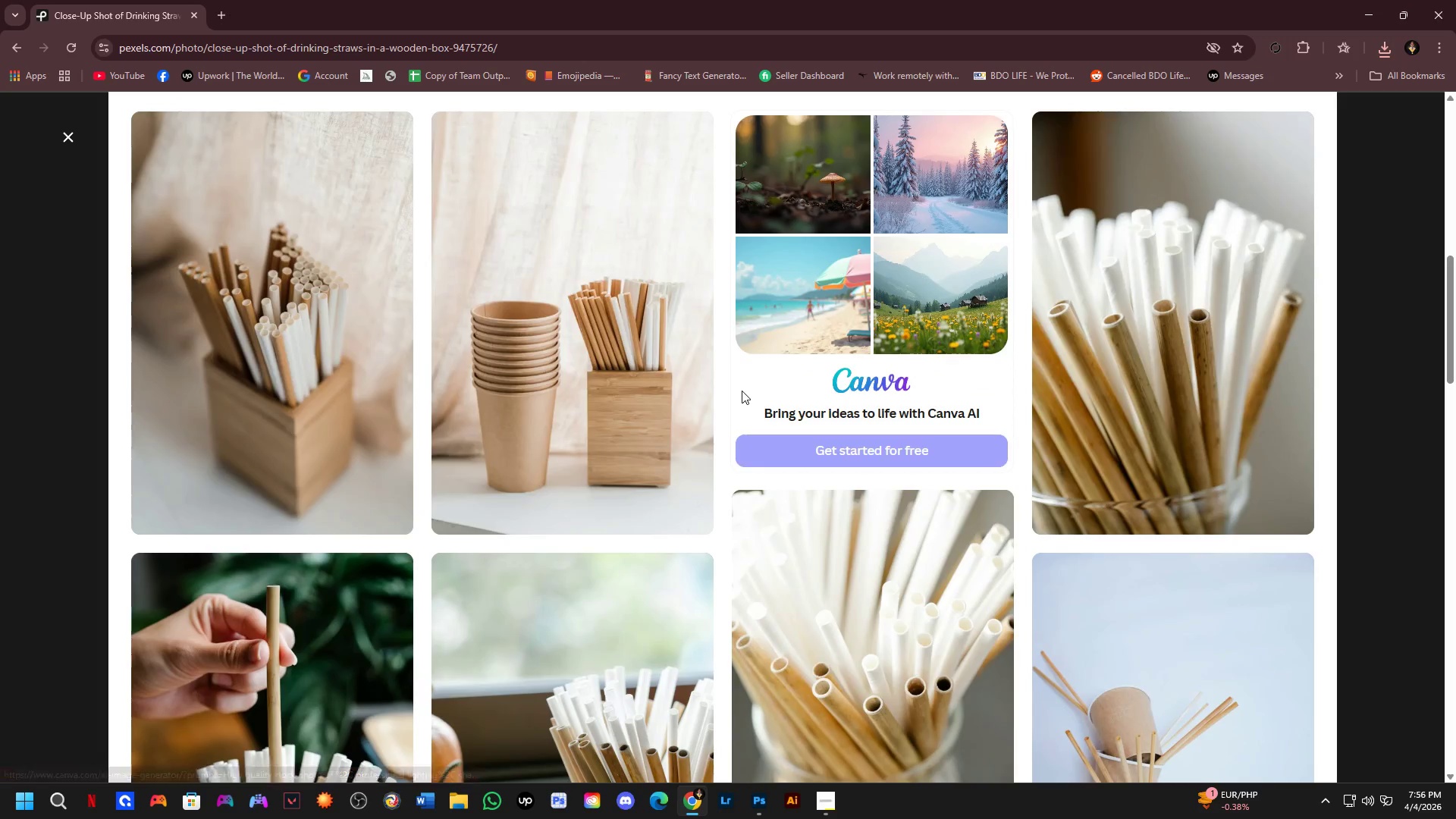 
key(Alt+Tab)
 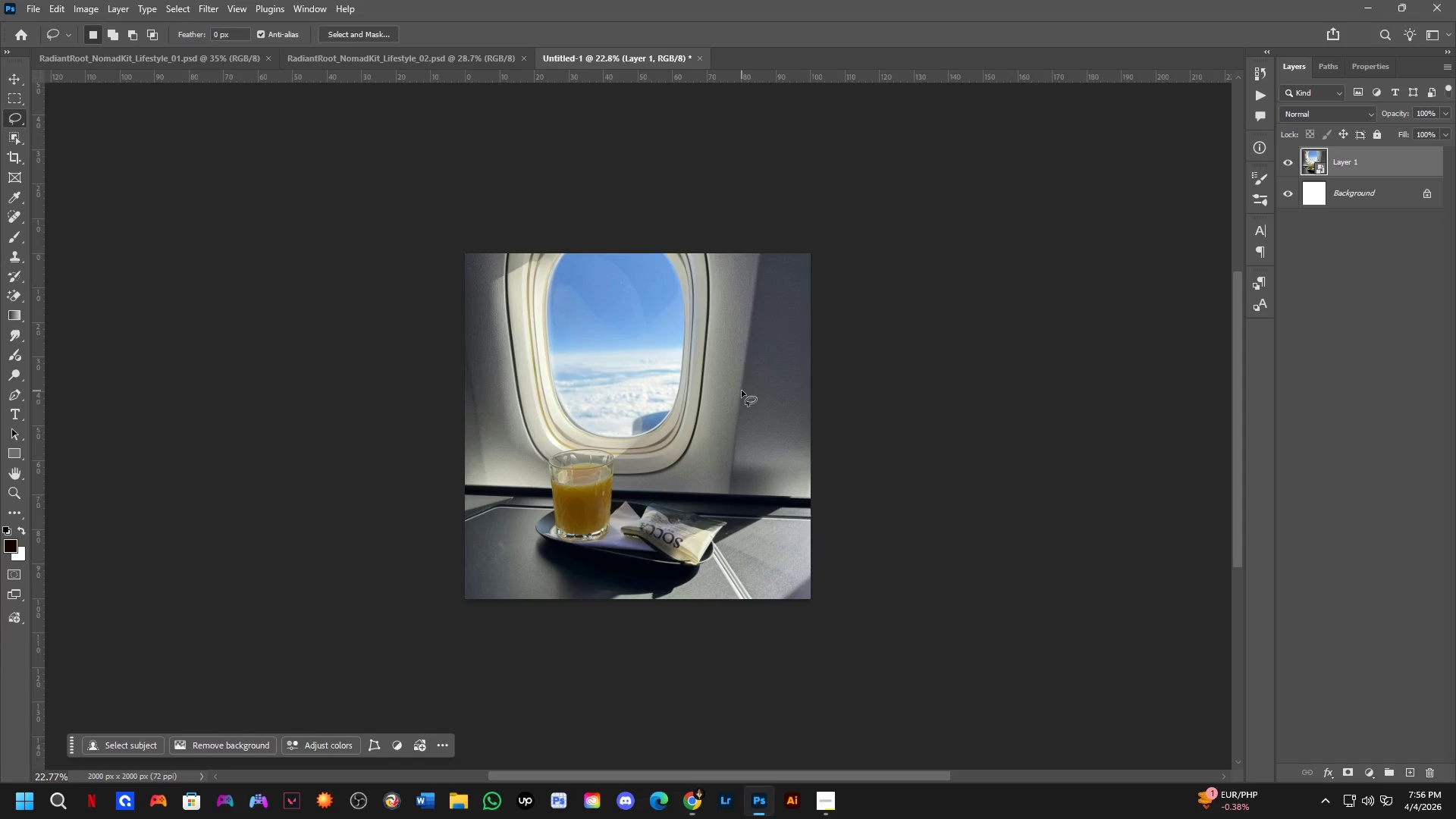 
scroll: coordinate [742, 391], scroll_direction: up, amount: 2.0
 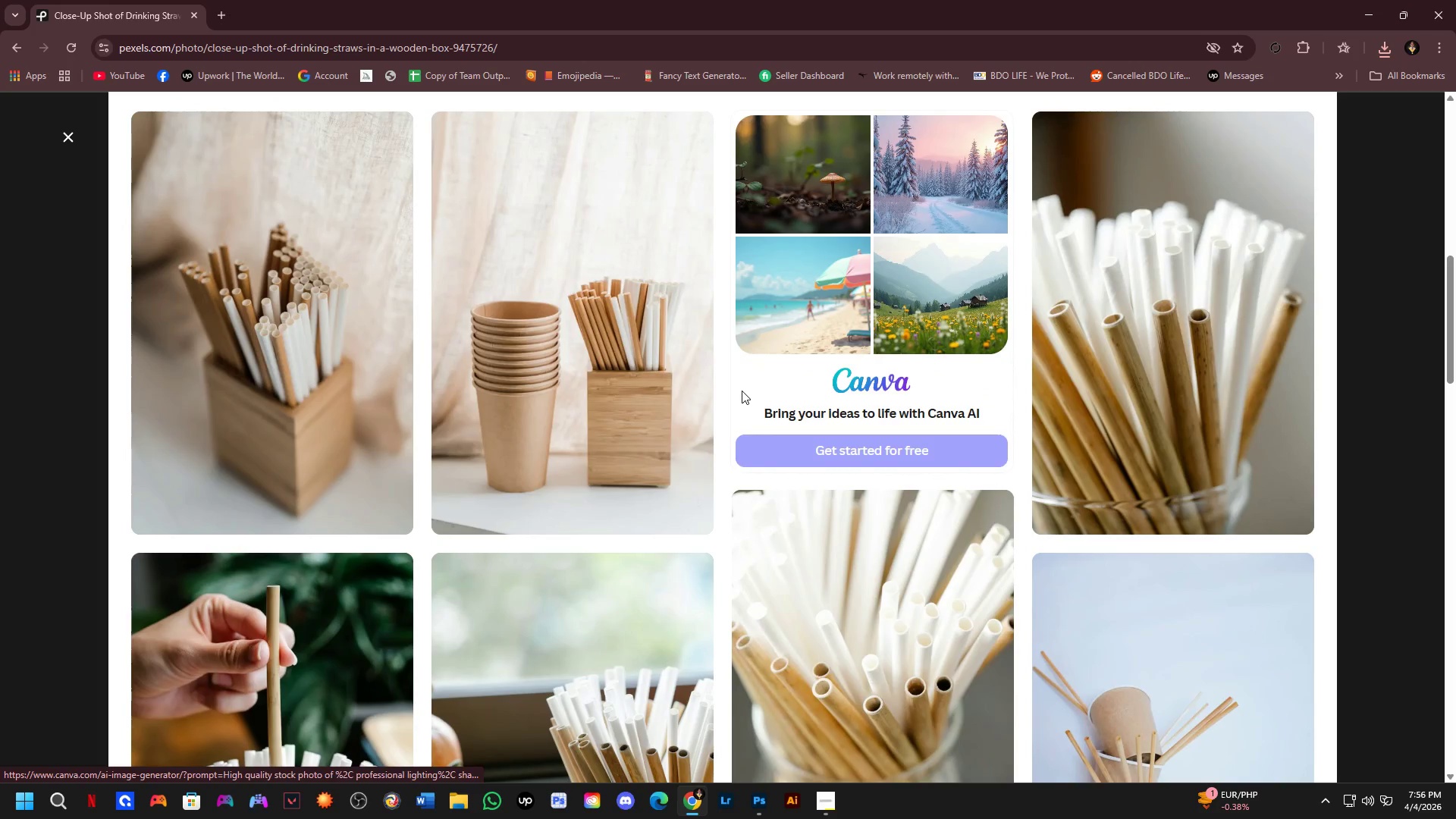 
key(Alt+AltLeft)
 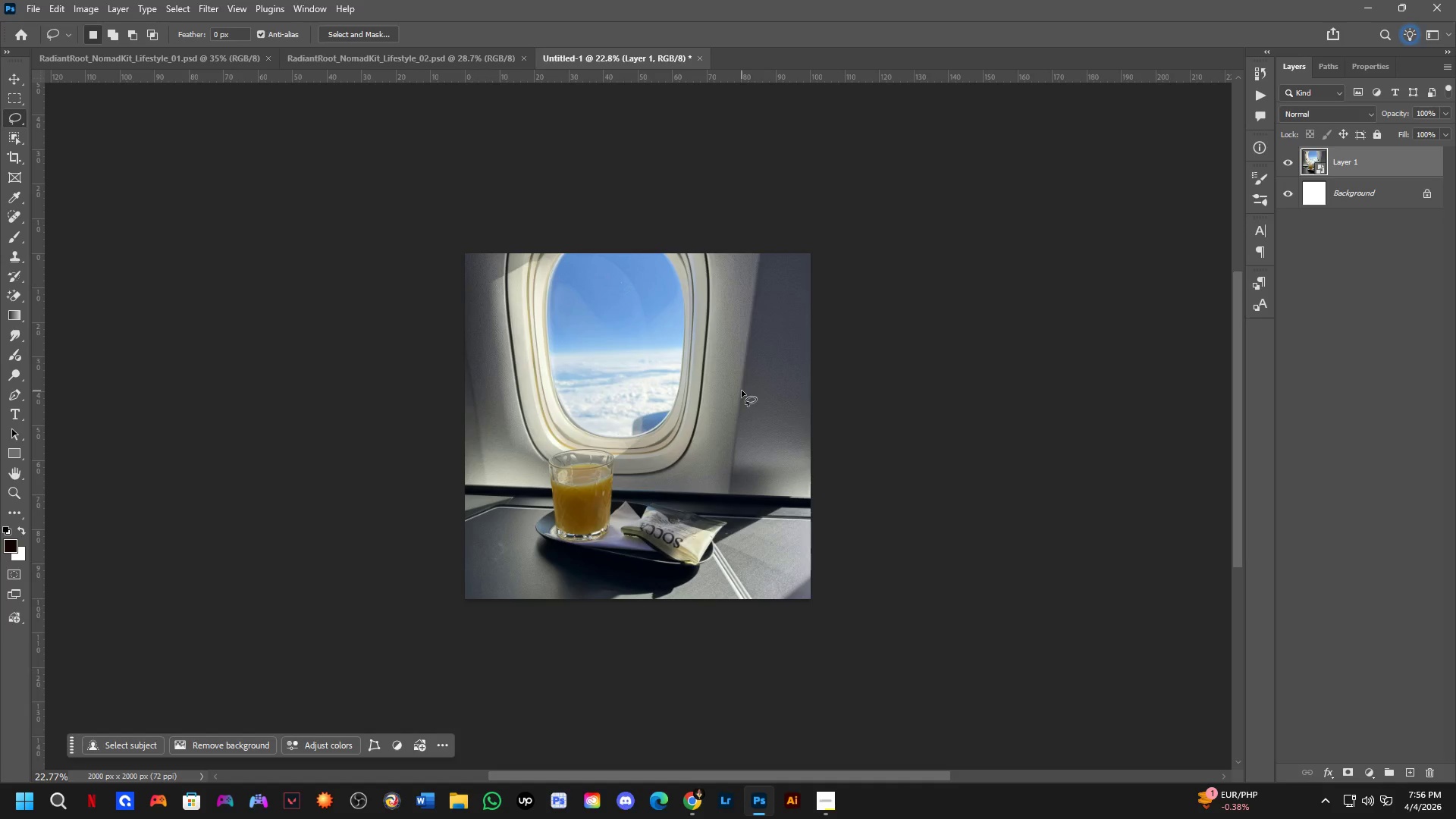 
key(Alt+Tab)
 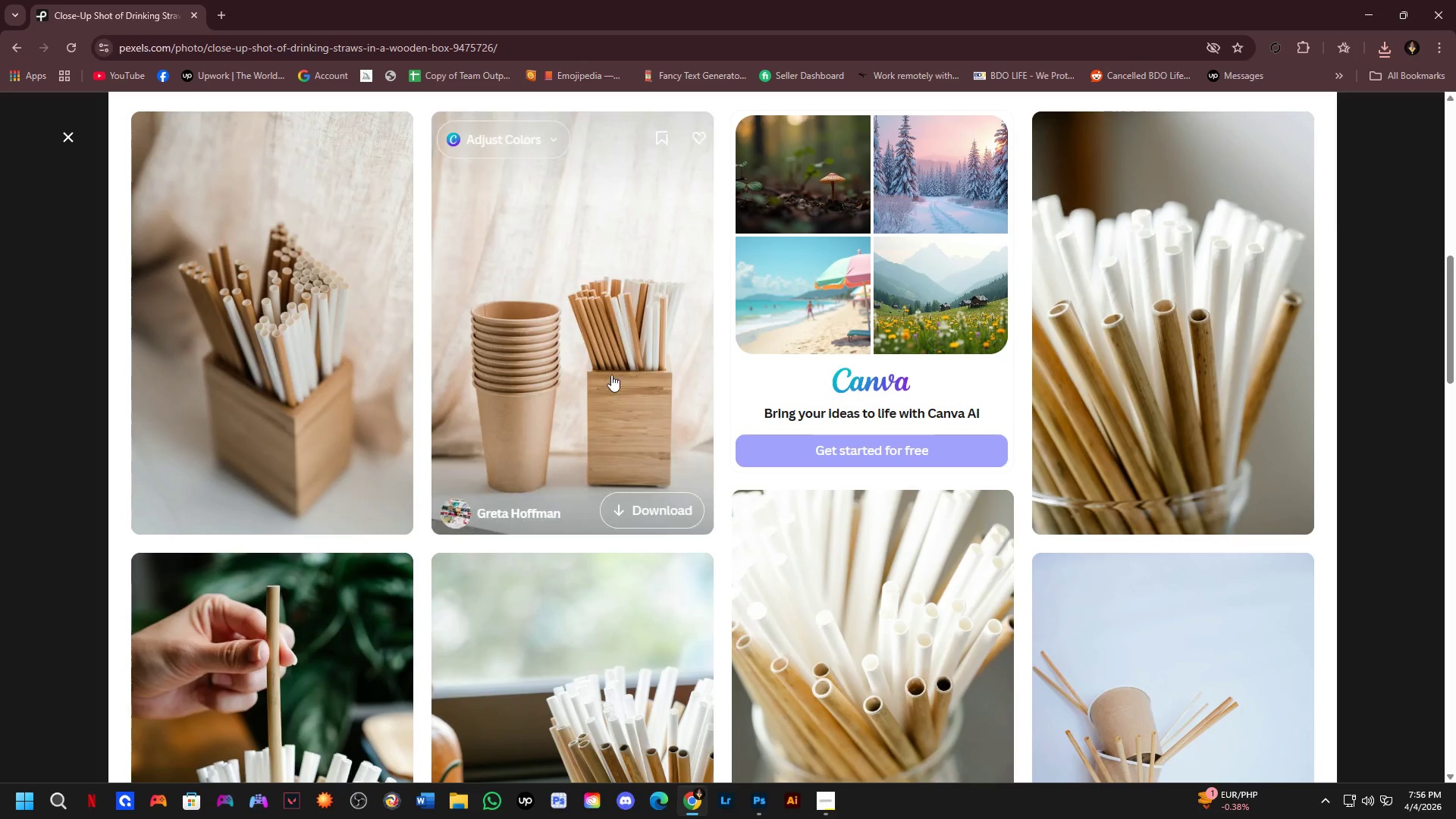 
left_click([610, 350])
 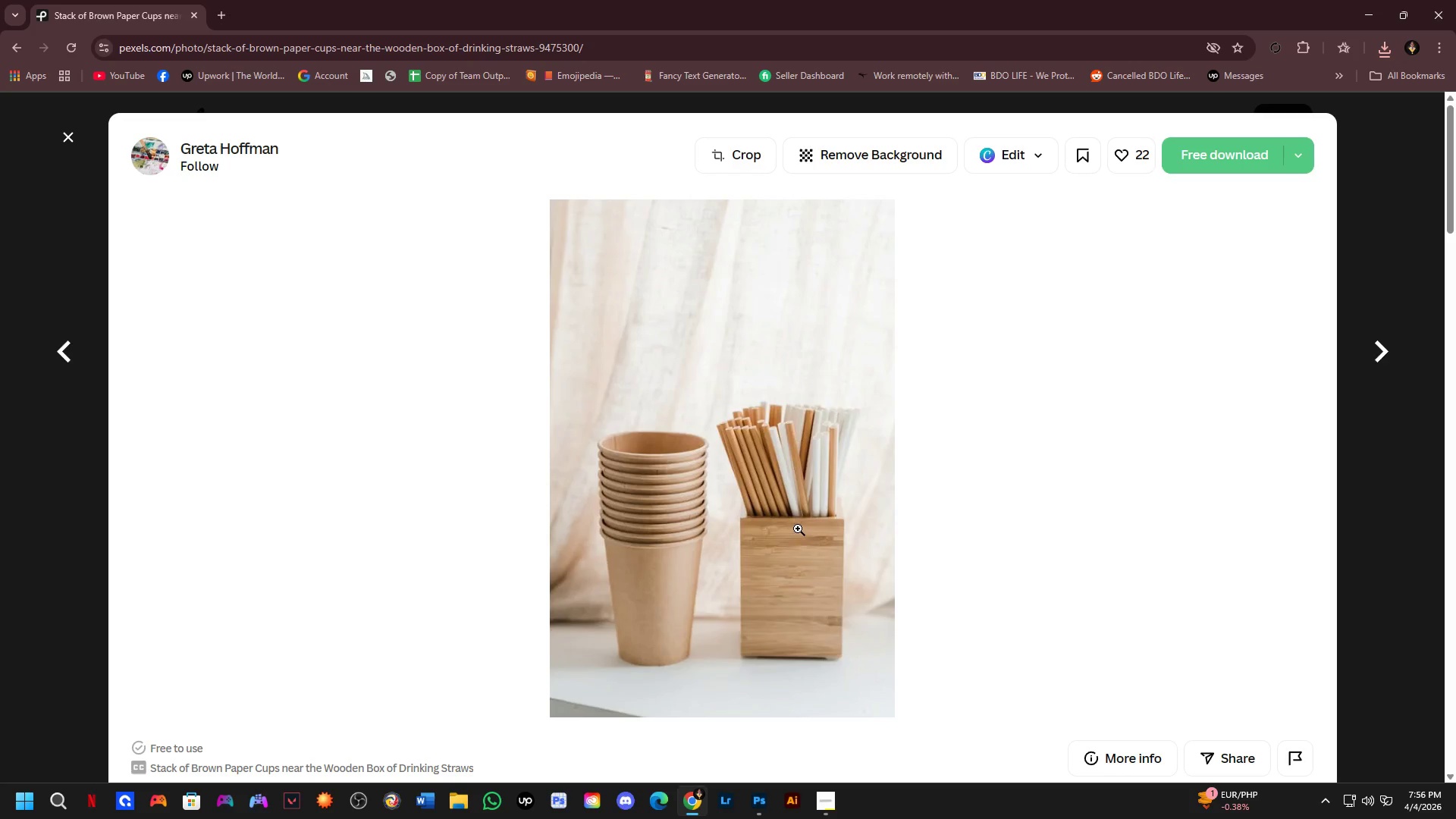 
key(Alt+AltLeft)
 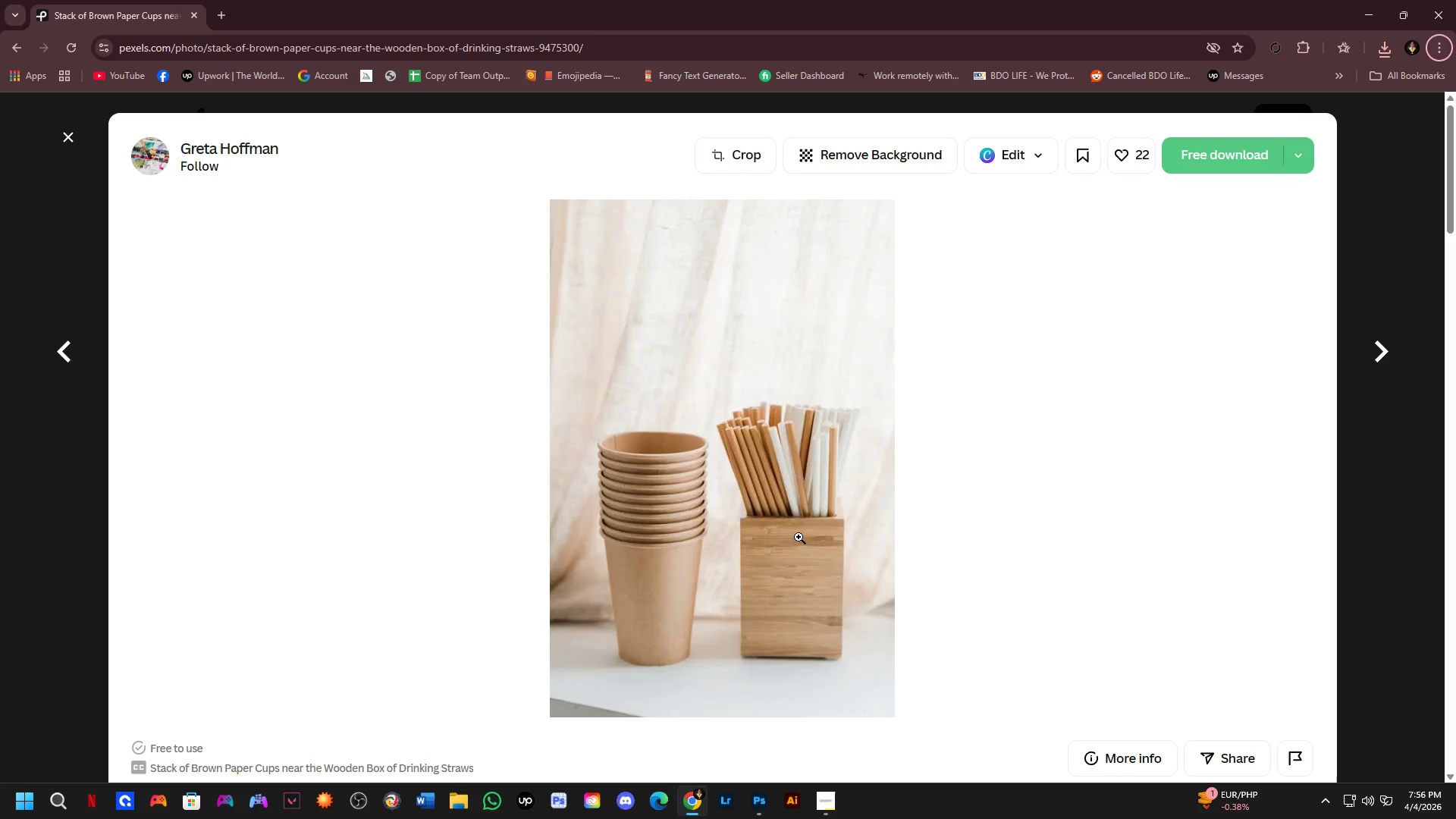 
key(Alt+Tab)
 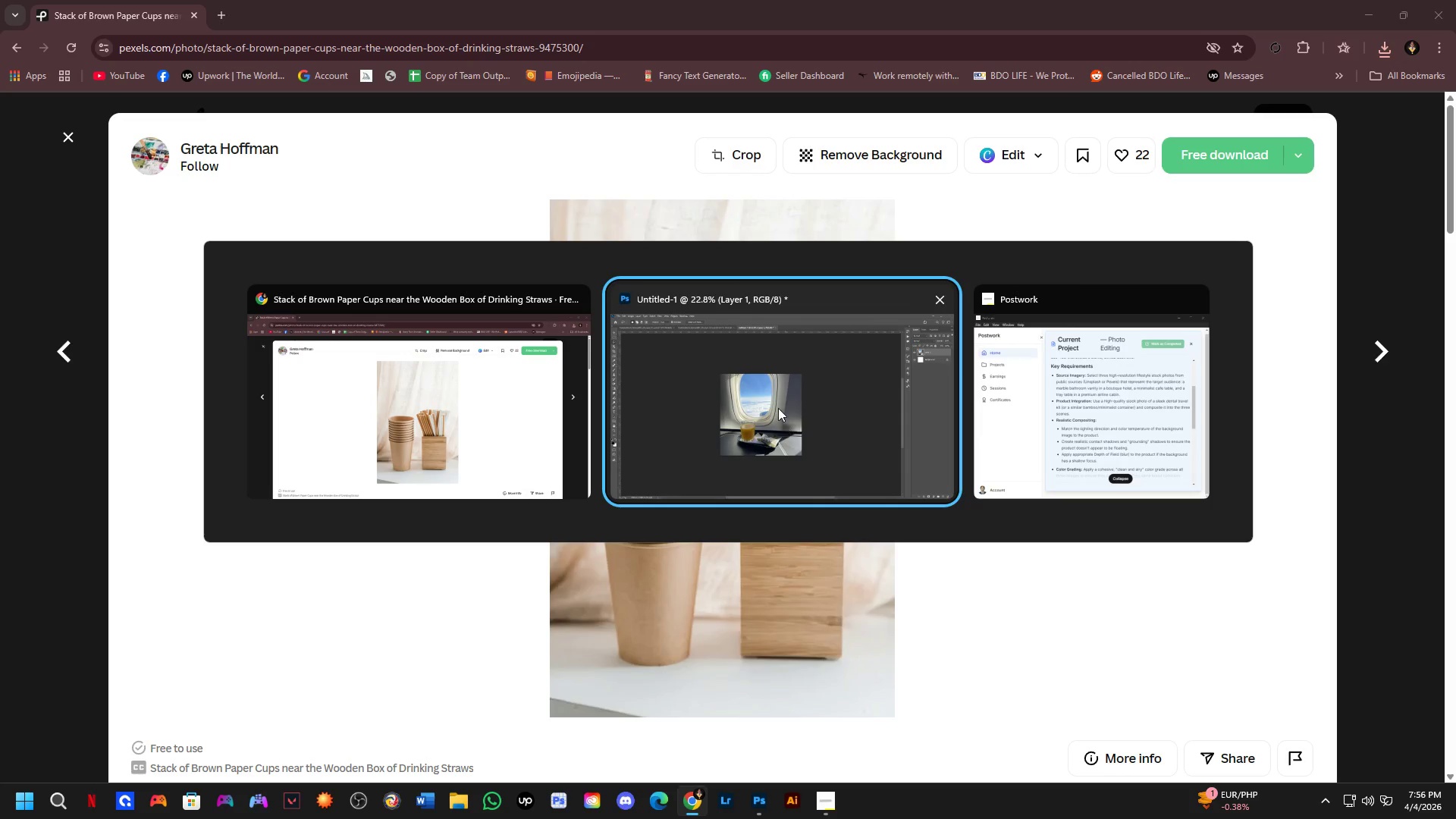 
left_click([777, 405])
 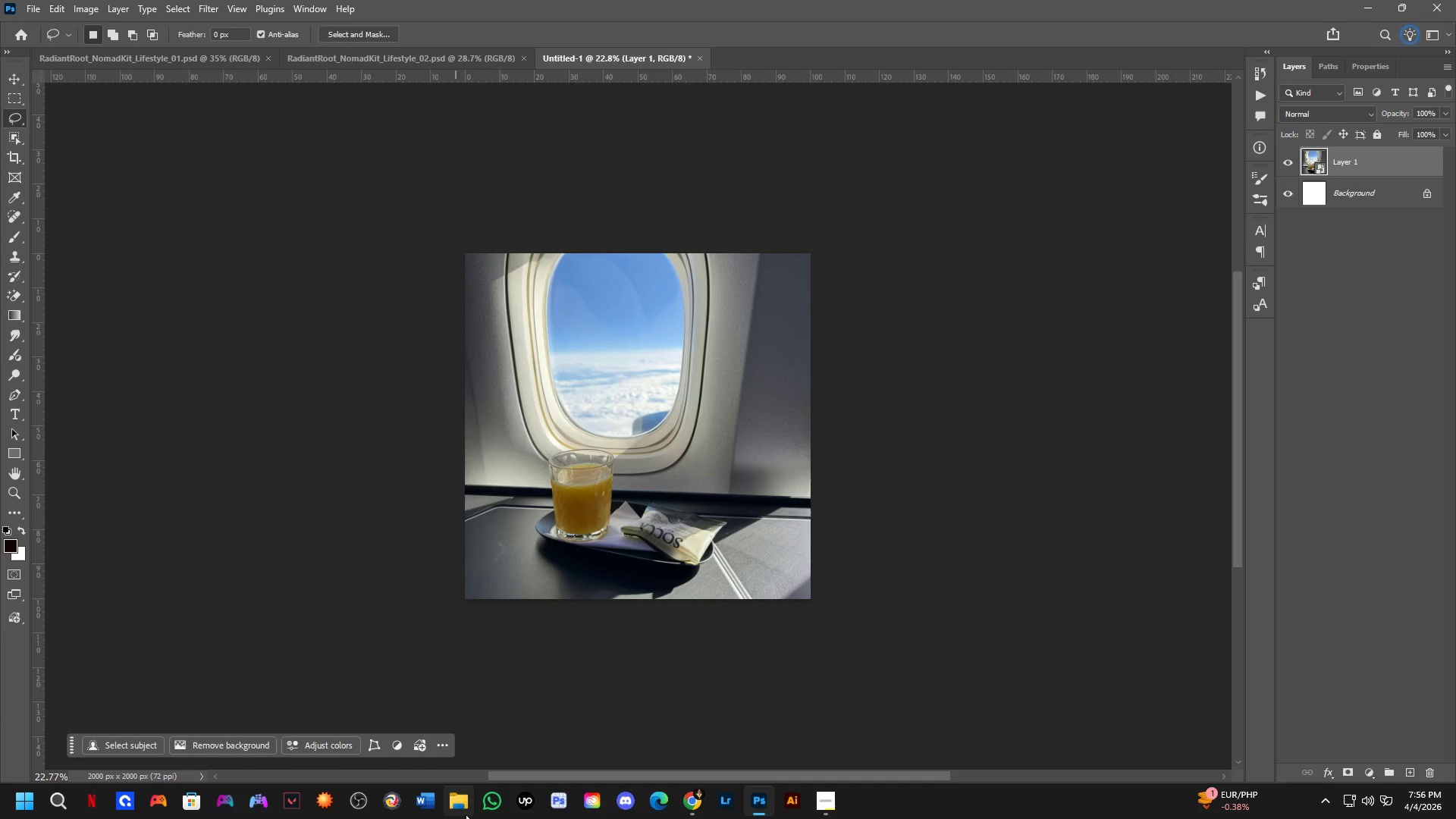 
left_click([466, 814])
 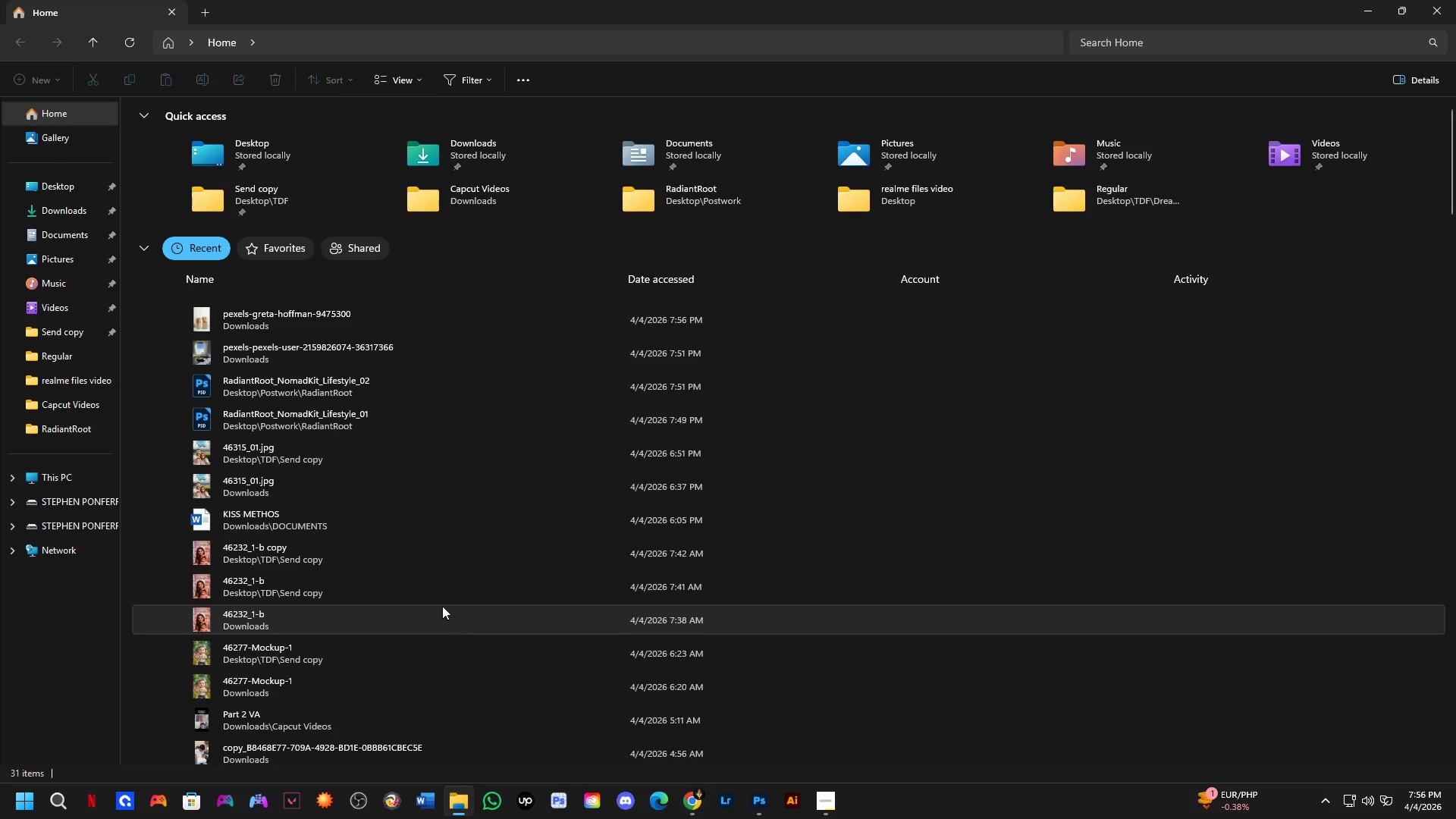 
left_click([67, 212])
 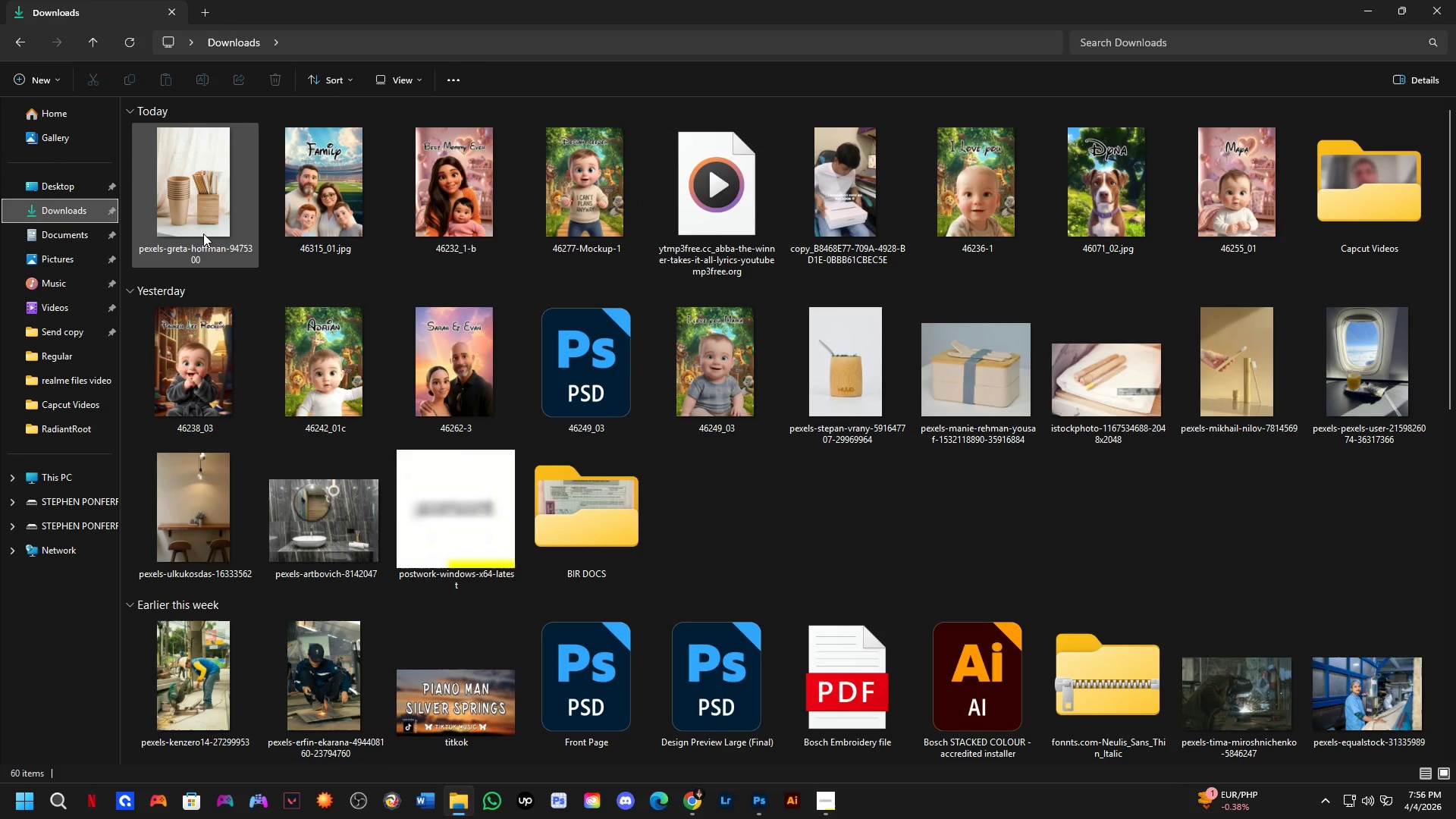 
left_click([194, 204])
 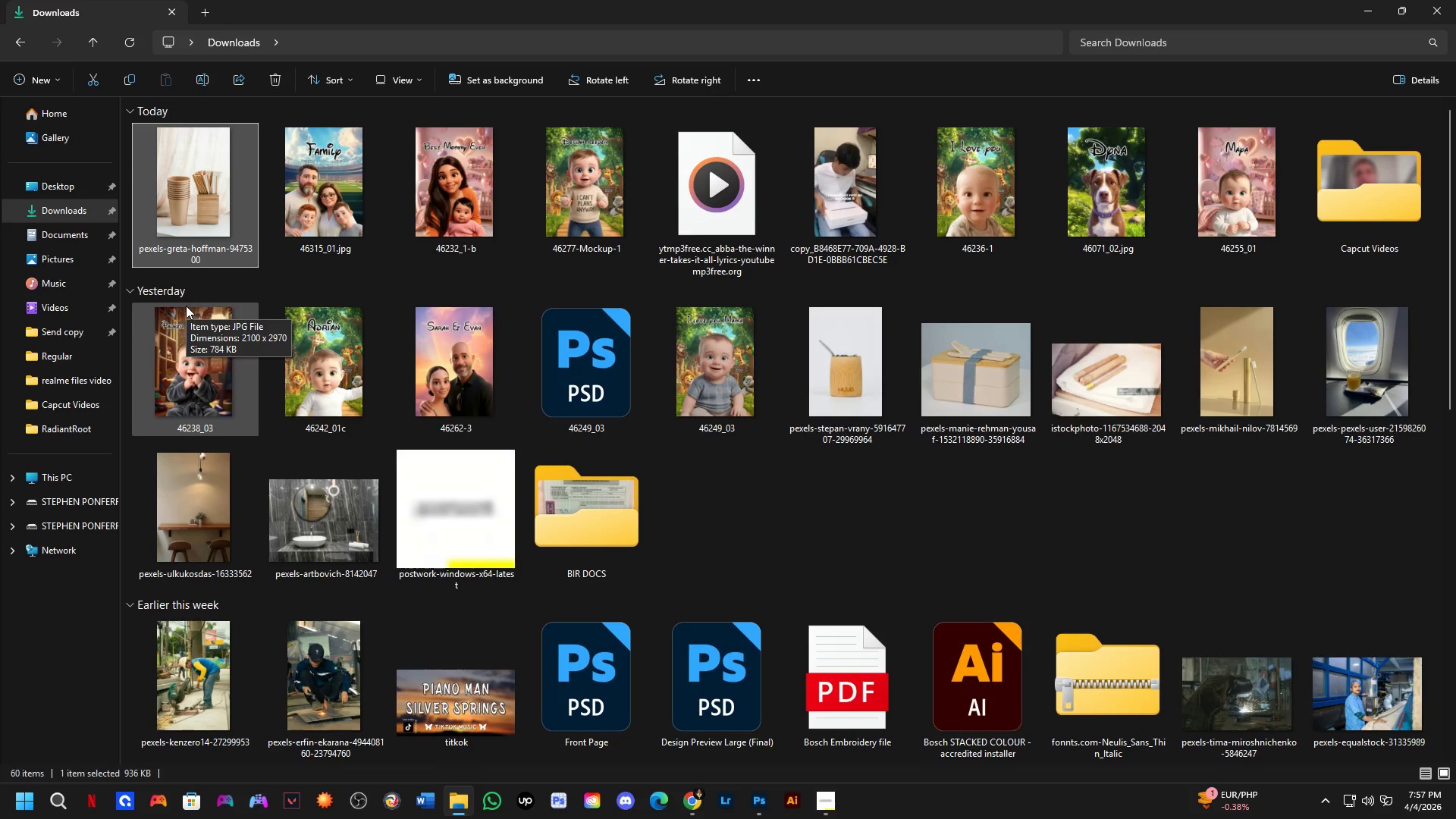 
key(Alt+Tab)
 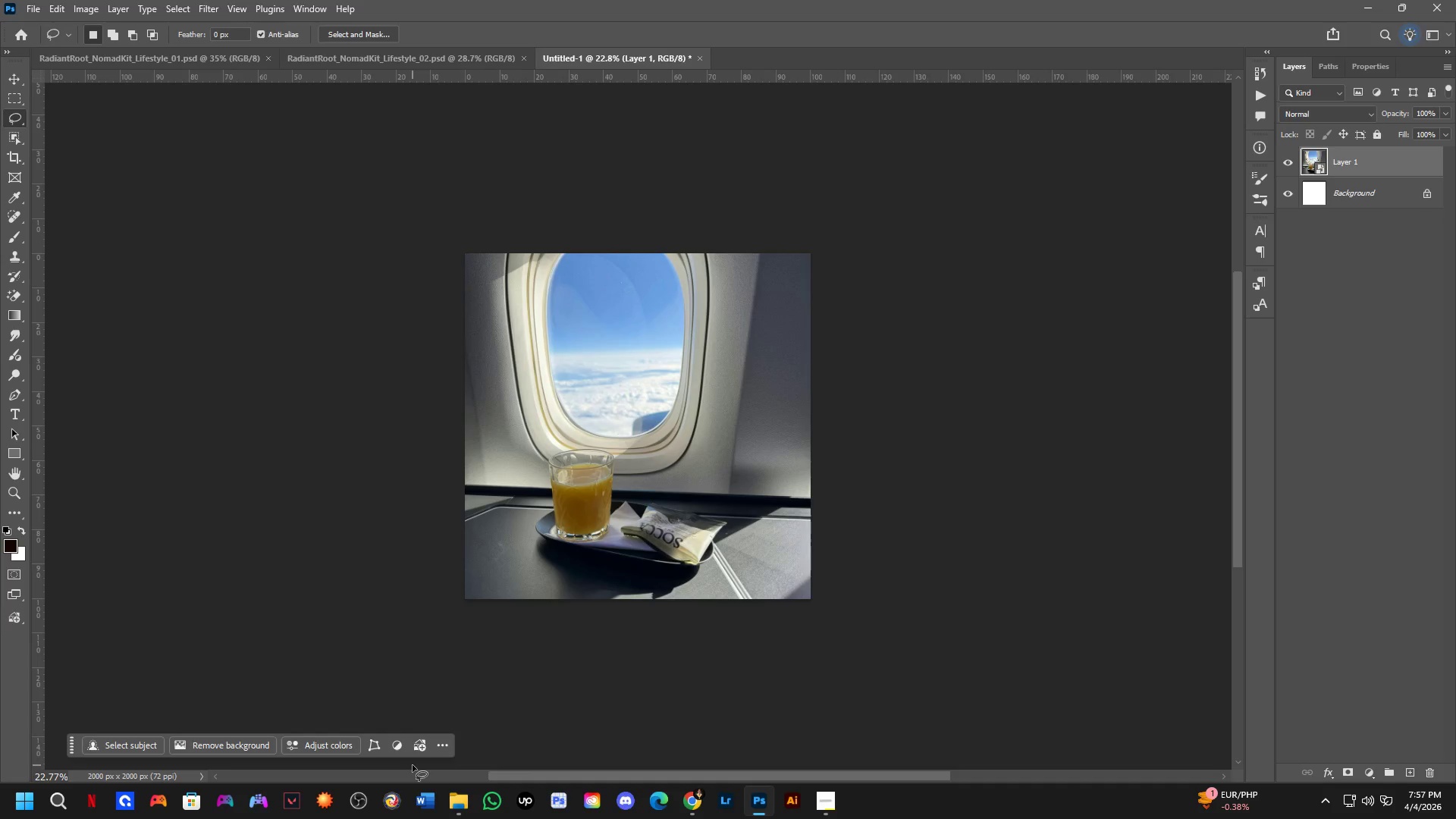 
key(Alt+AltLeft)
 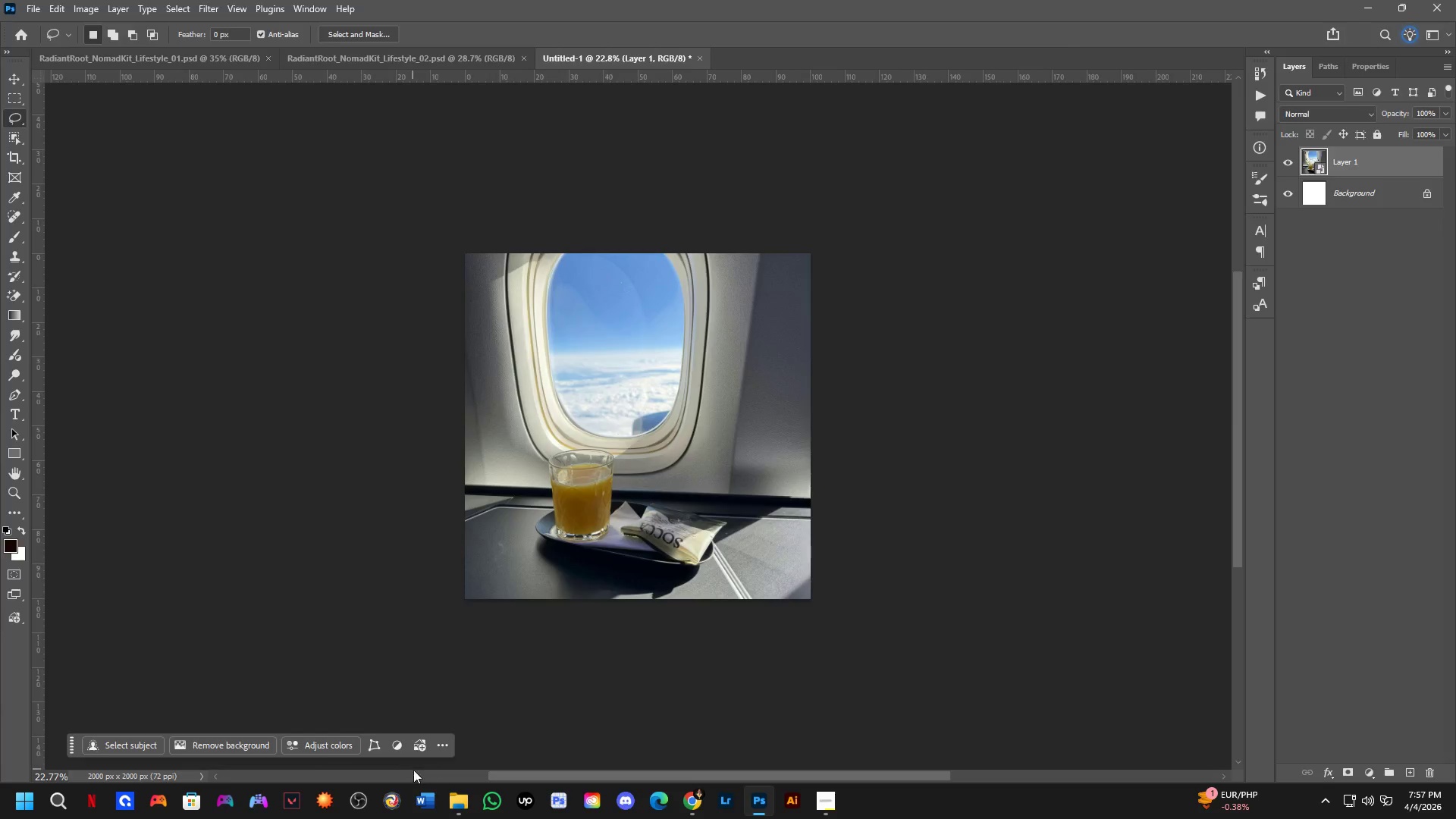 
key(Alt+Tab)
 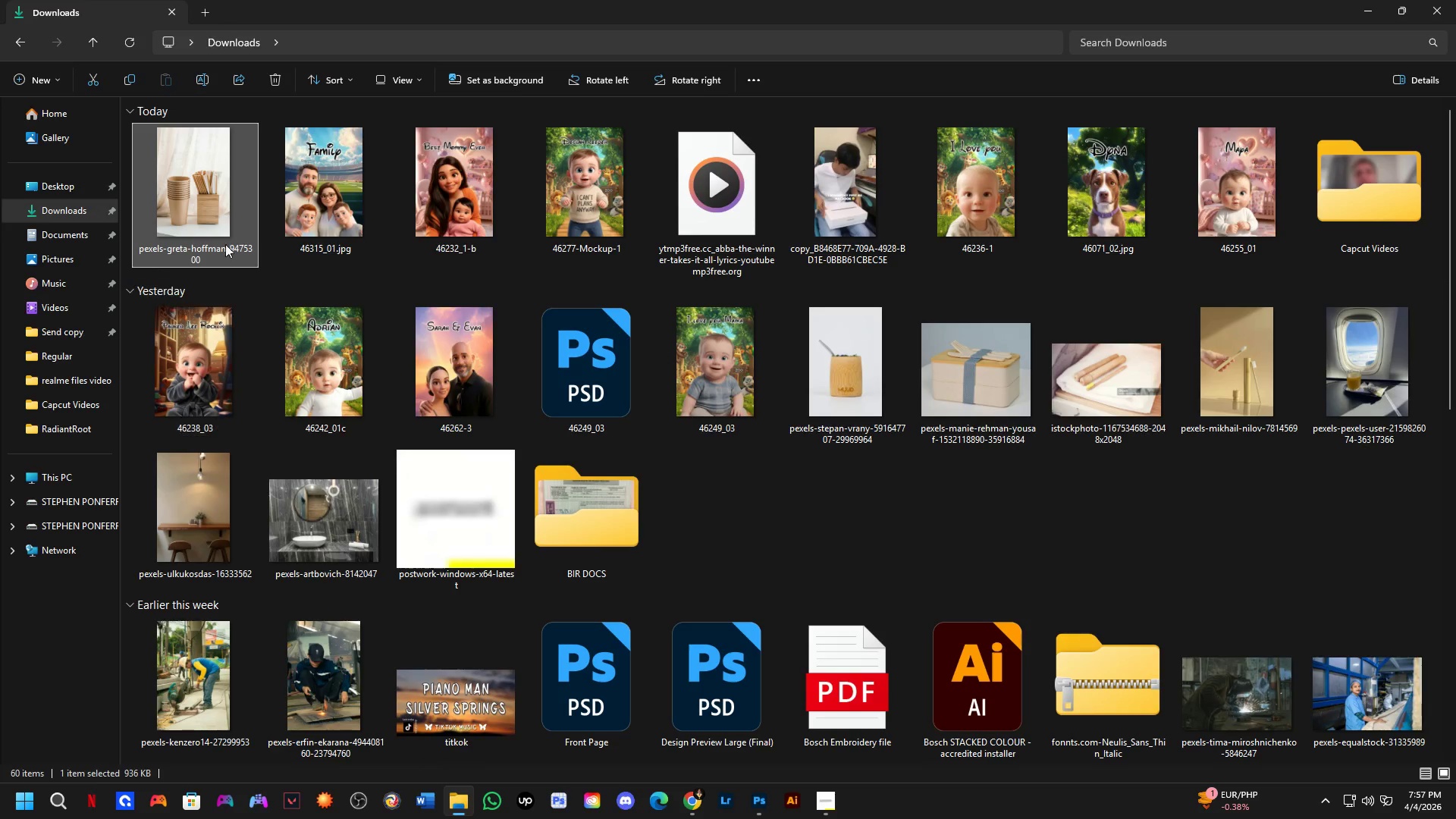 
left_click_drag(start_coordinate=[202, 156], to_coordinate=[593, 435])
 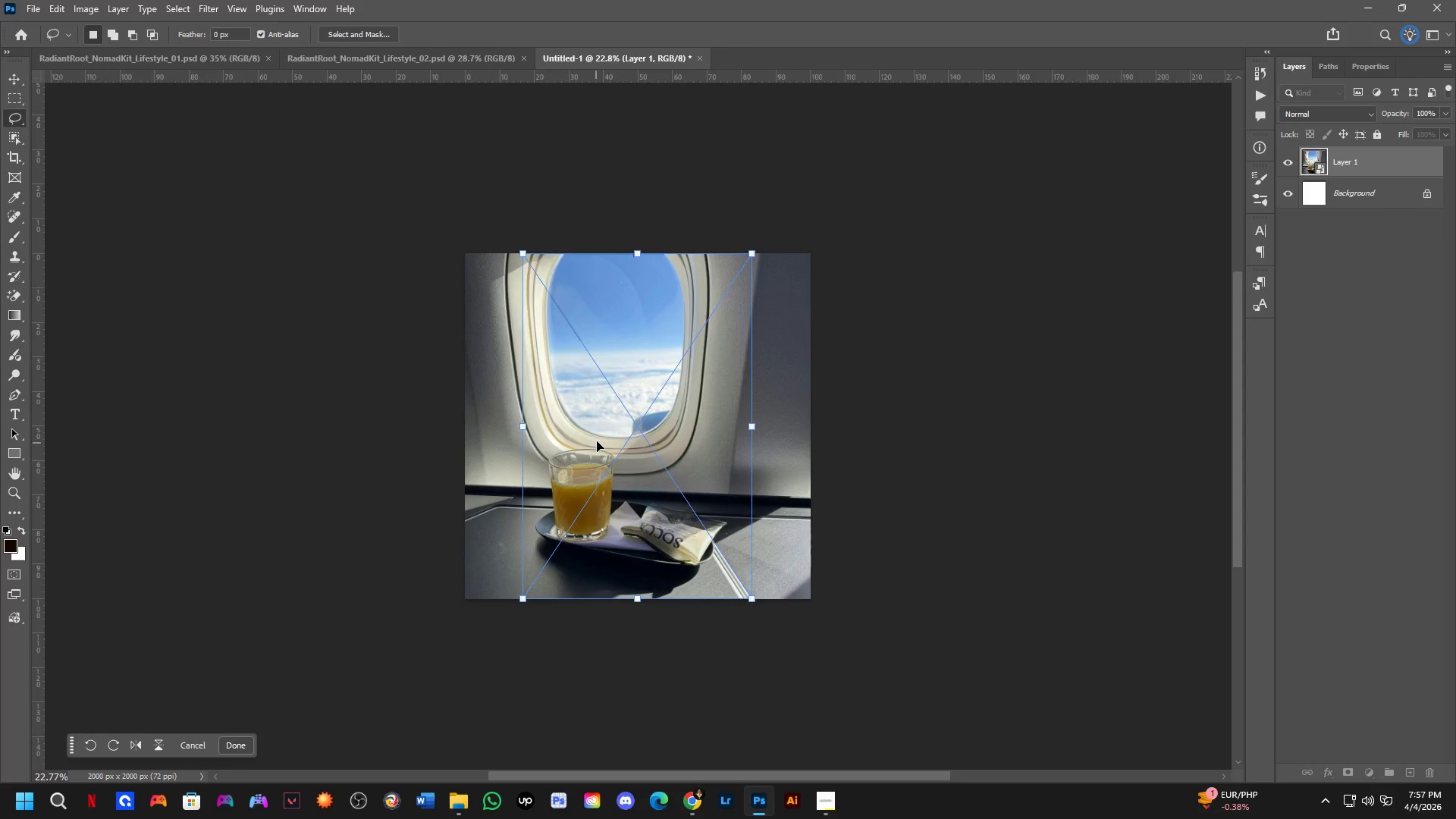 
key(Alt+AltLeft)
 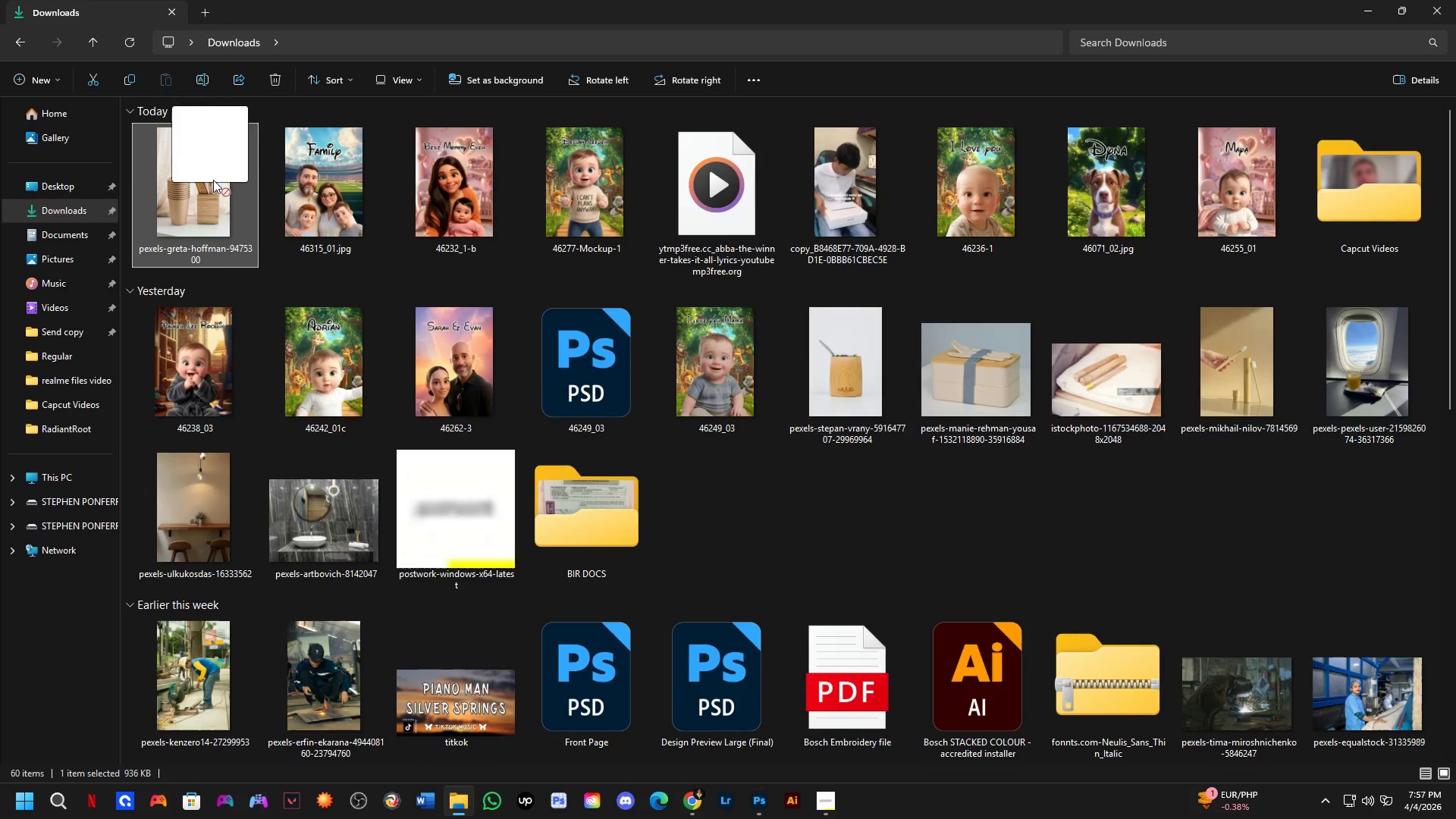 
key(Alt+Tab)
 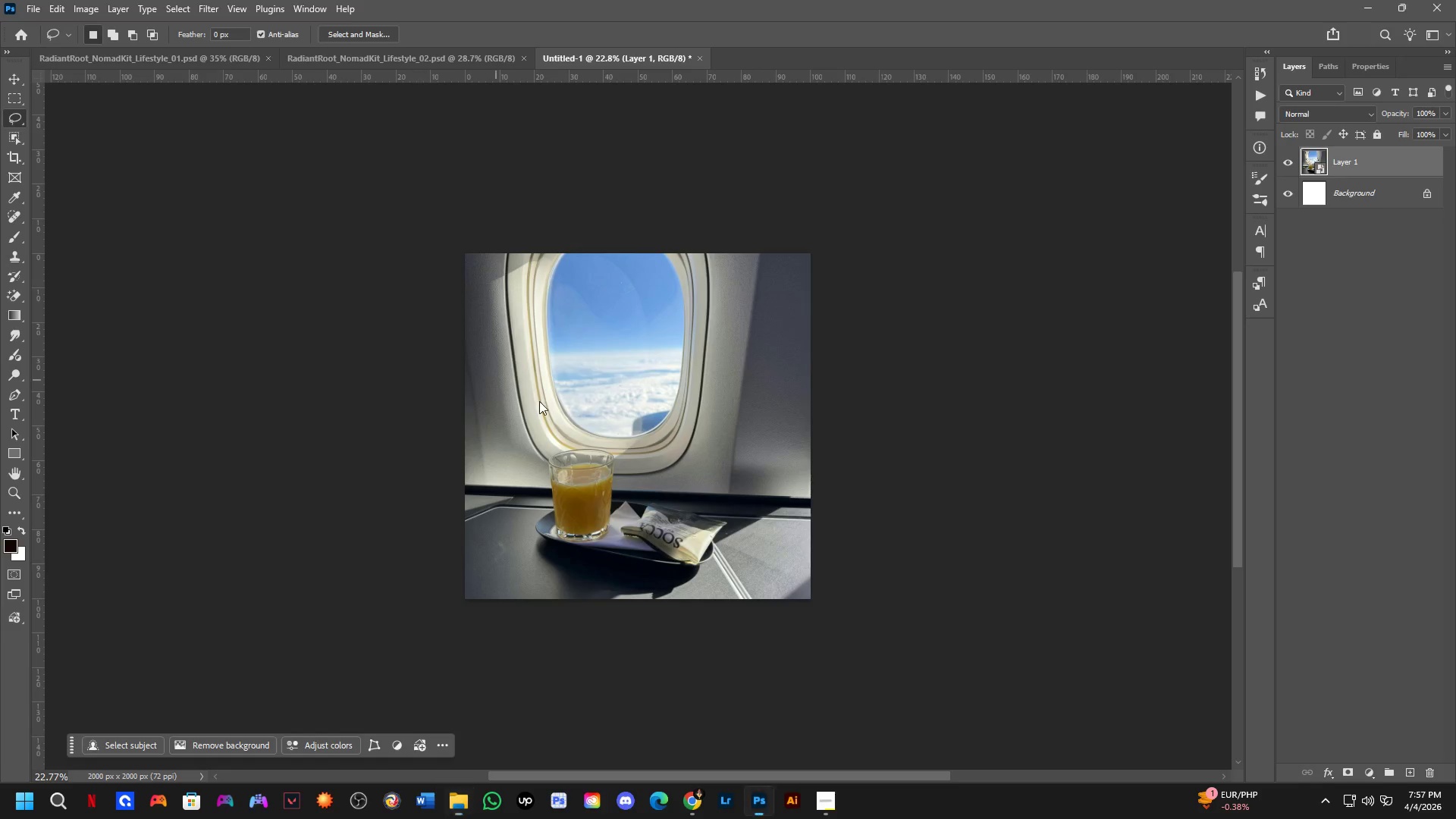 
hold_key(key=ShiftLeft, duration=0.81)
 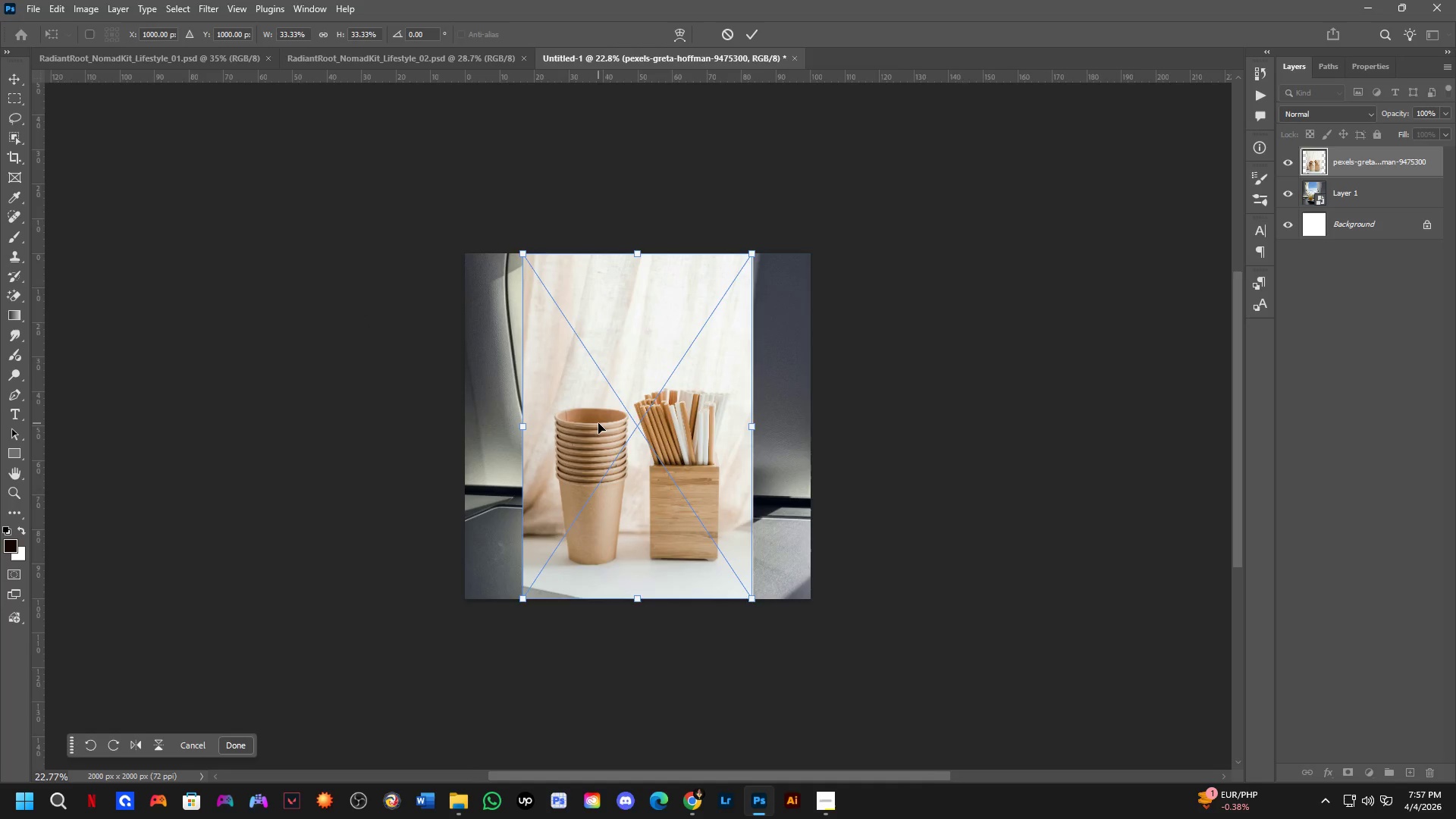 
scroll: coordinate [598, 423], scroll_direction: up, amount: 4.0
 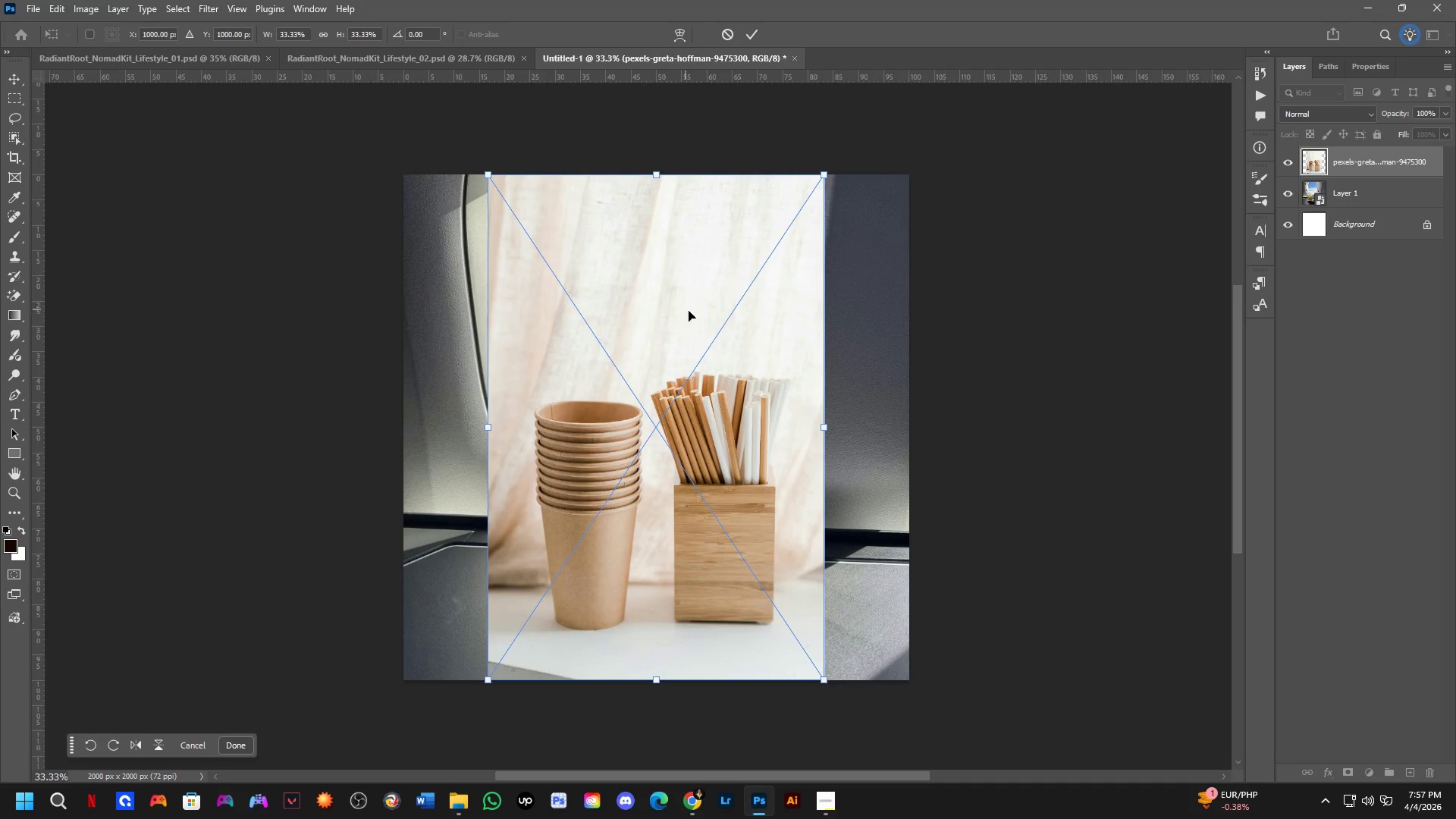 
key(NumpadEnter)
 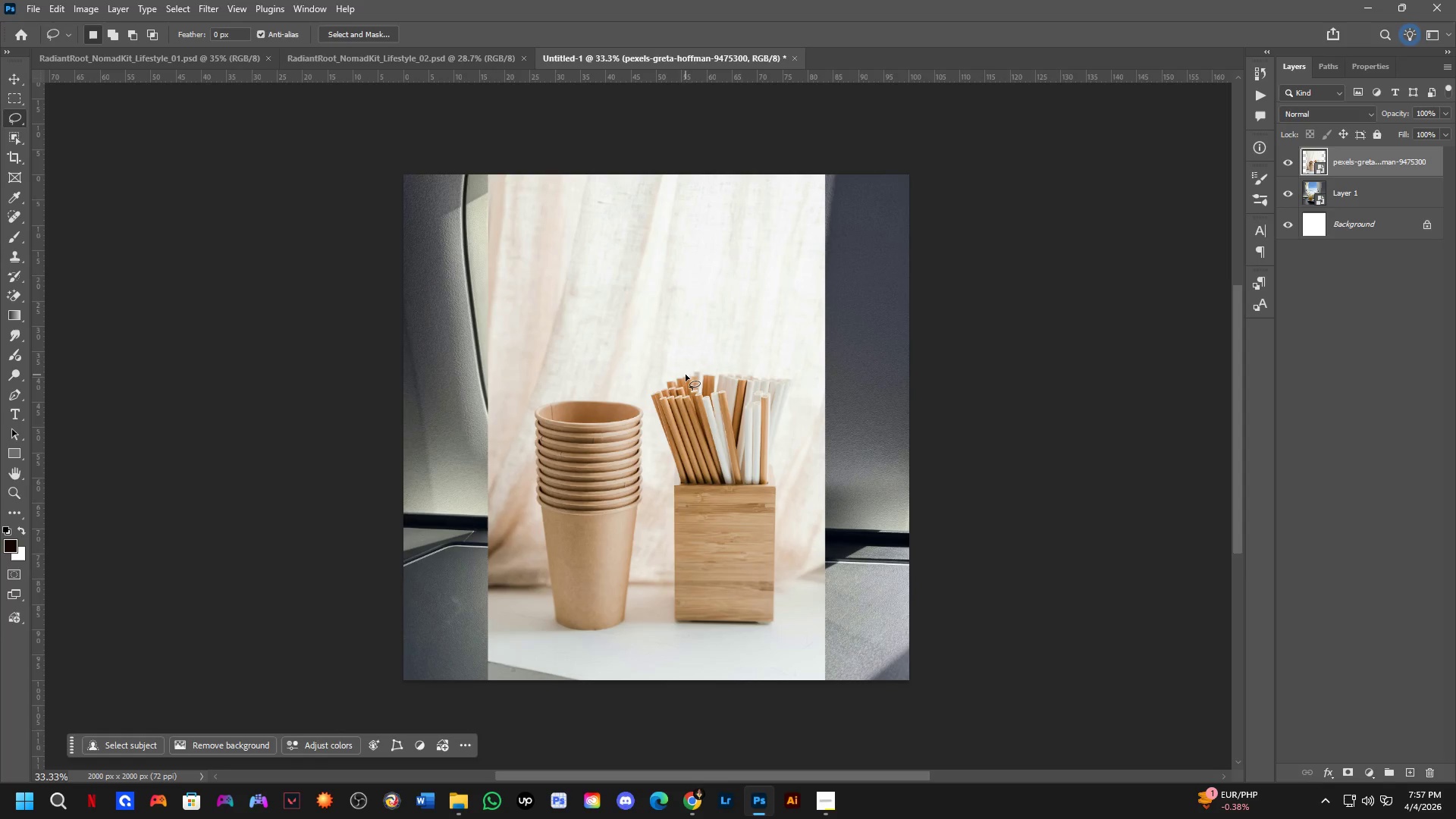 
hold_key(key=ShiftLeft, duration=0.36)
scroll: coordinate [573, 464], scroll_direction: up, amount: 4.0
 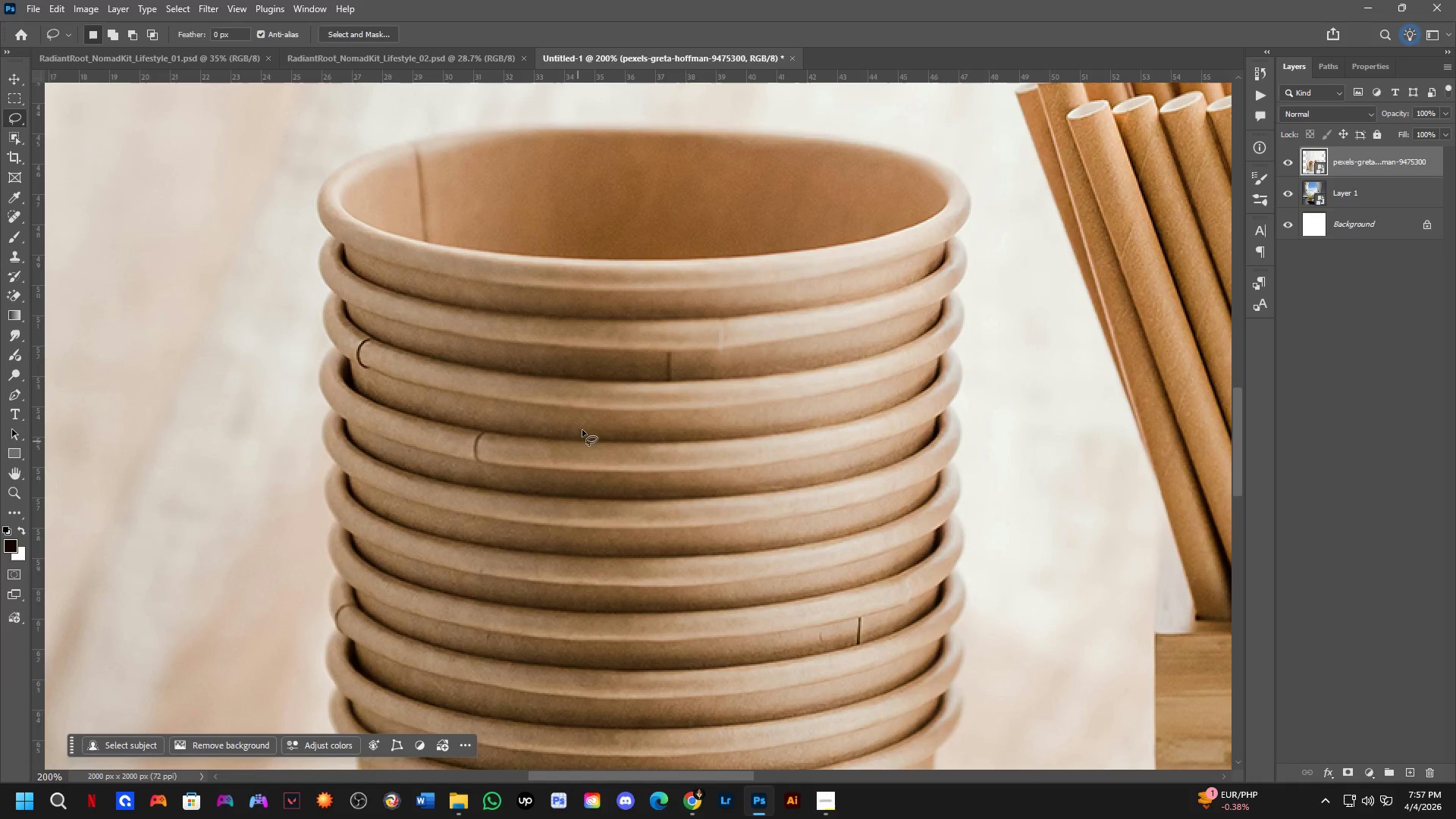 
key(Shift+ShiftLeft)
 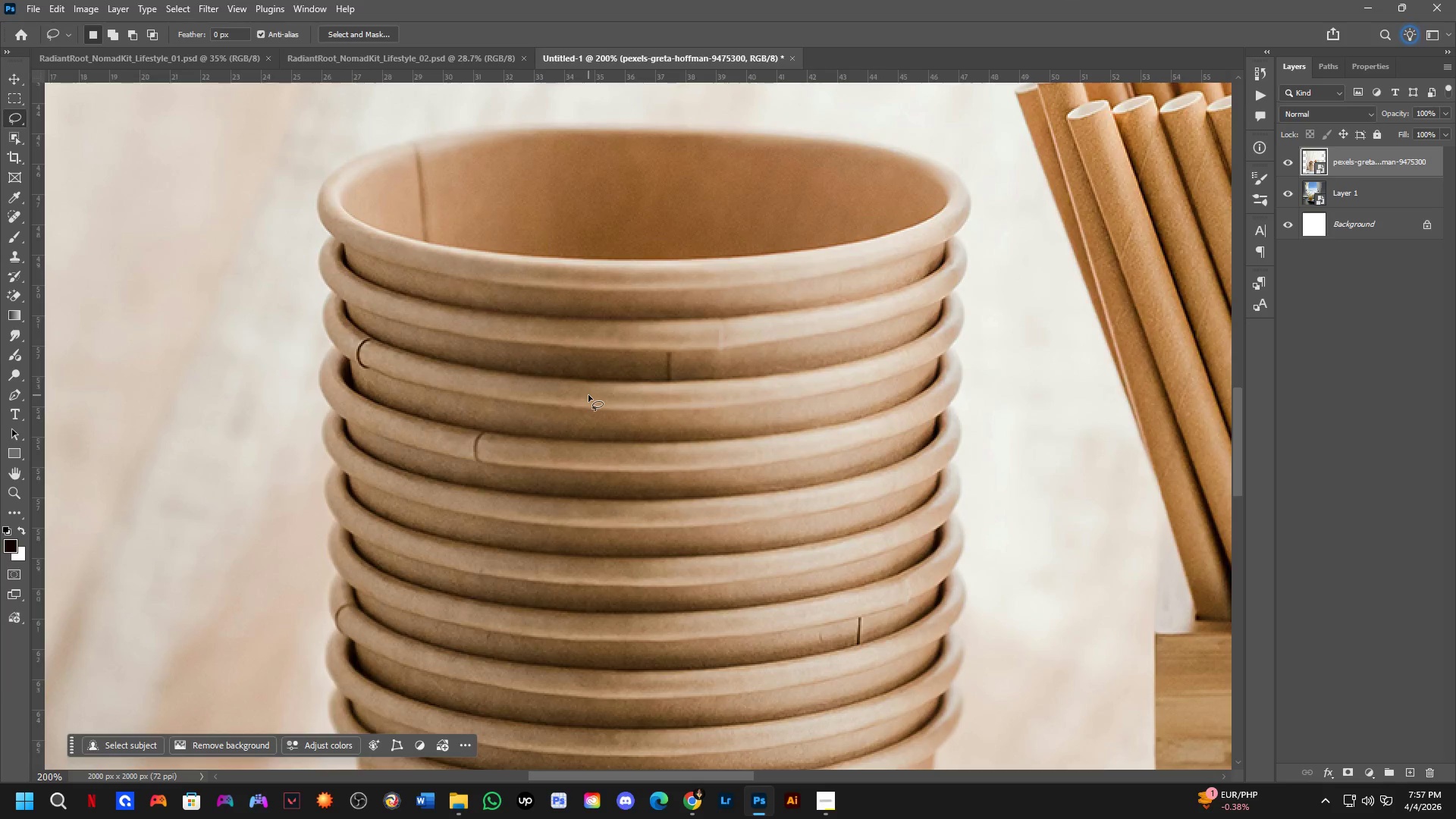 
hold_key(key=Space, duration=1.05)
 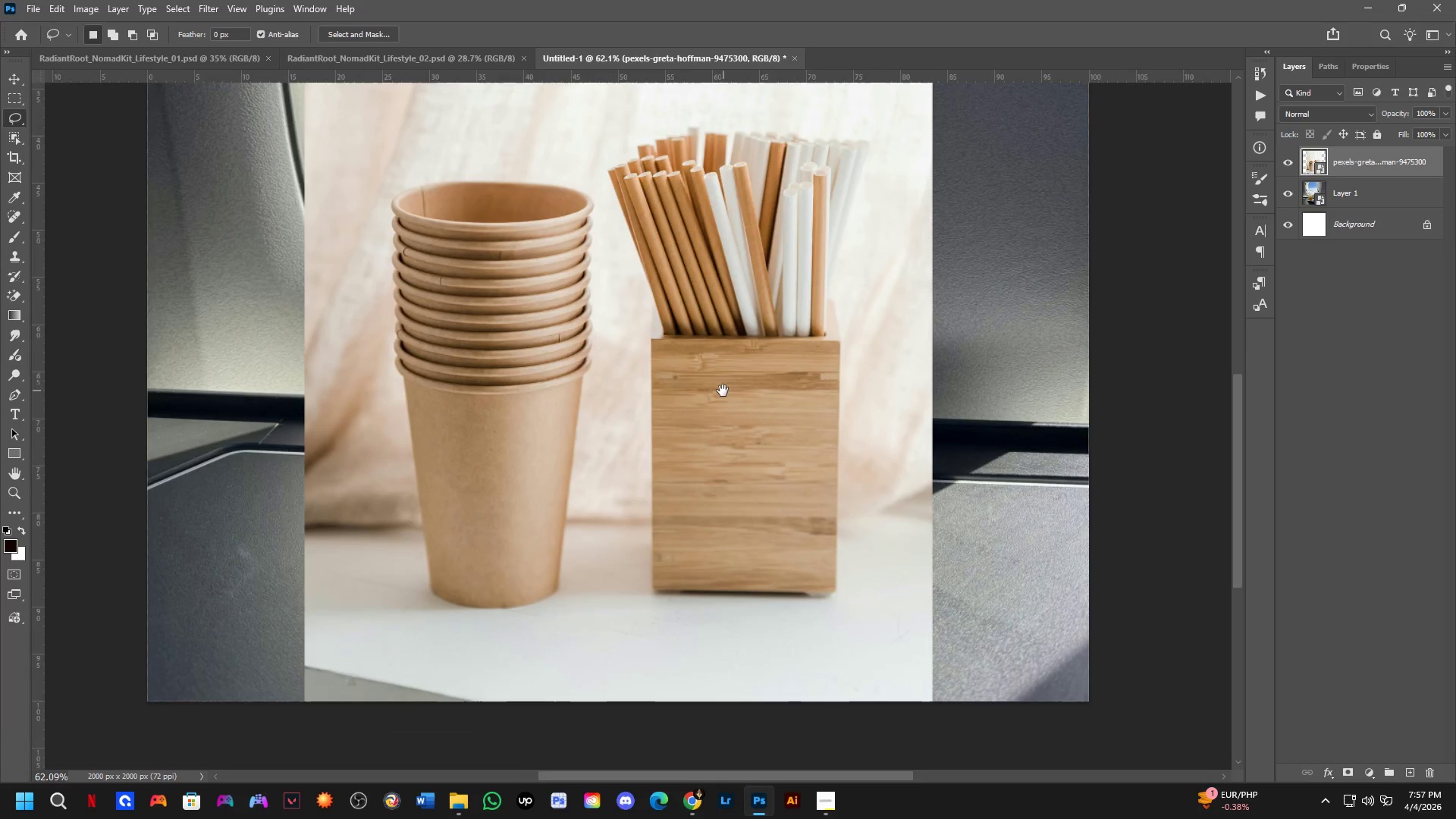 
left_click_drag(start_coordinate=[869, 410], to_coordinate=[686, 271])
 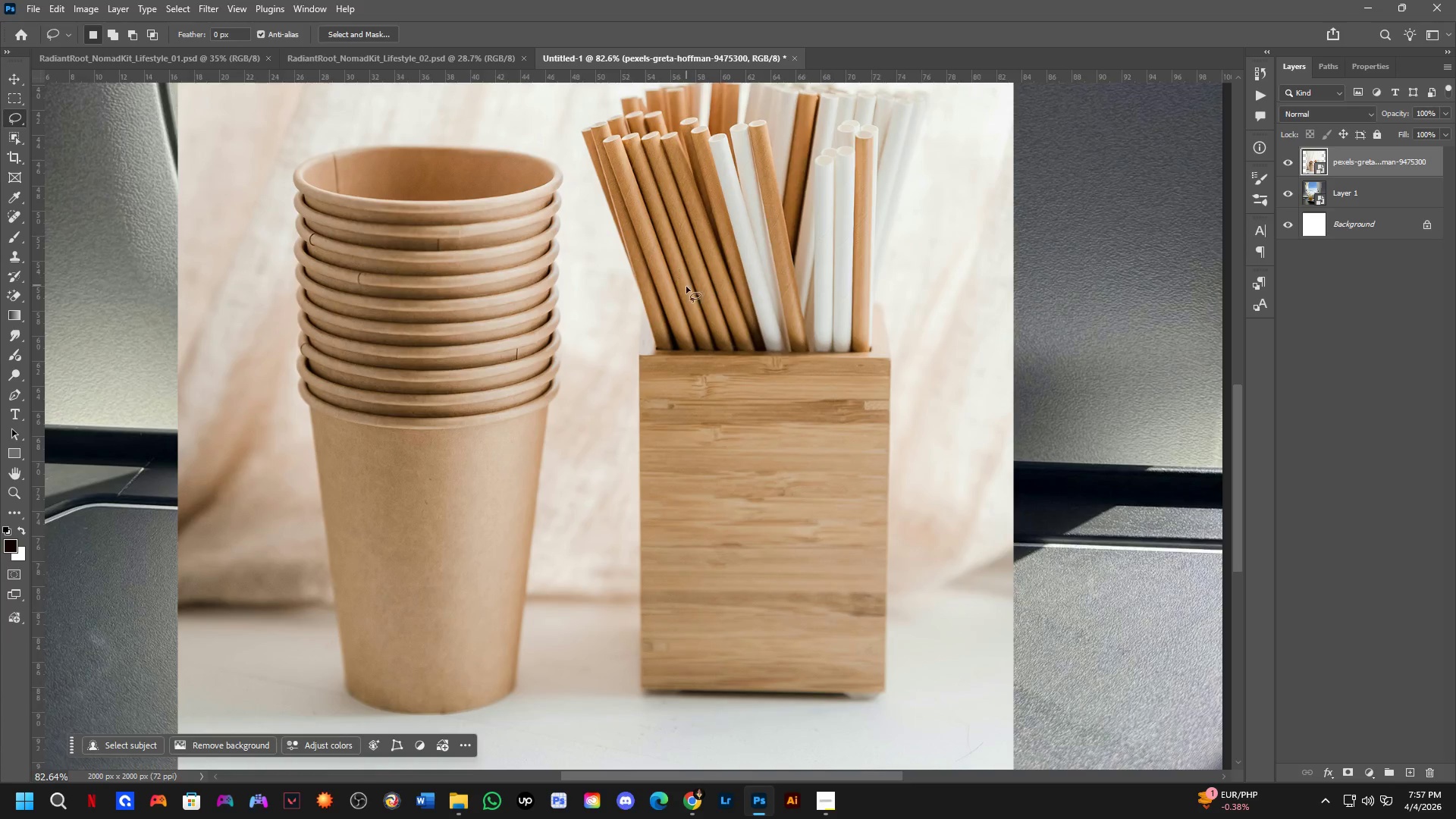 
scroll: coordinate [588, 395], scroll_direction: down, amount: 3.0
 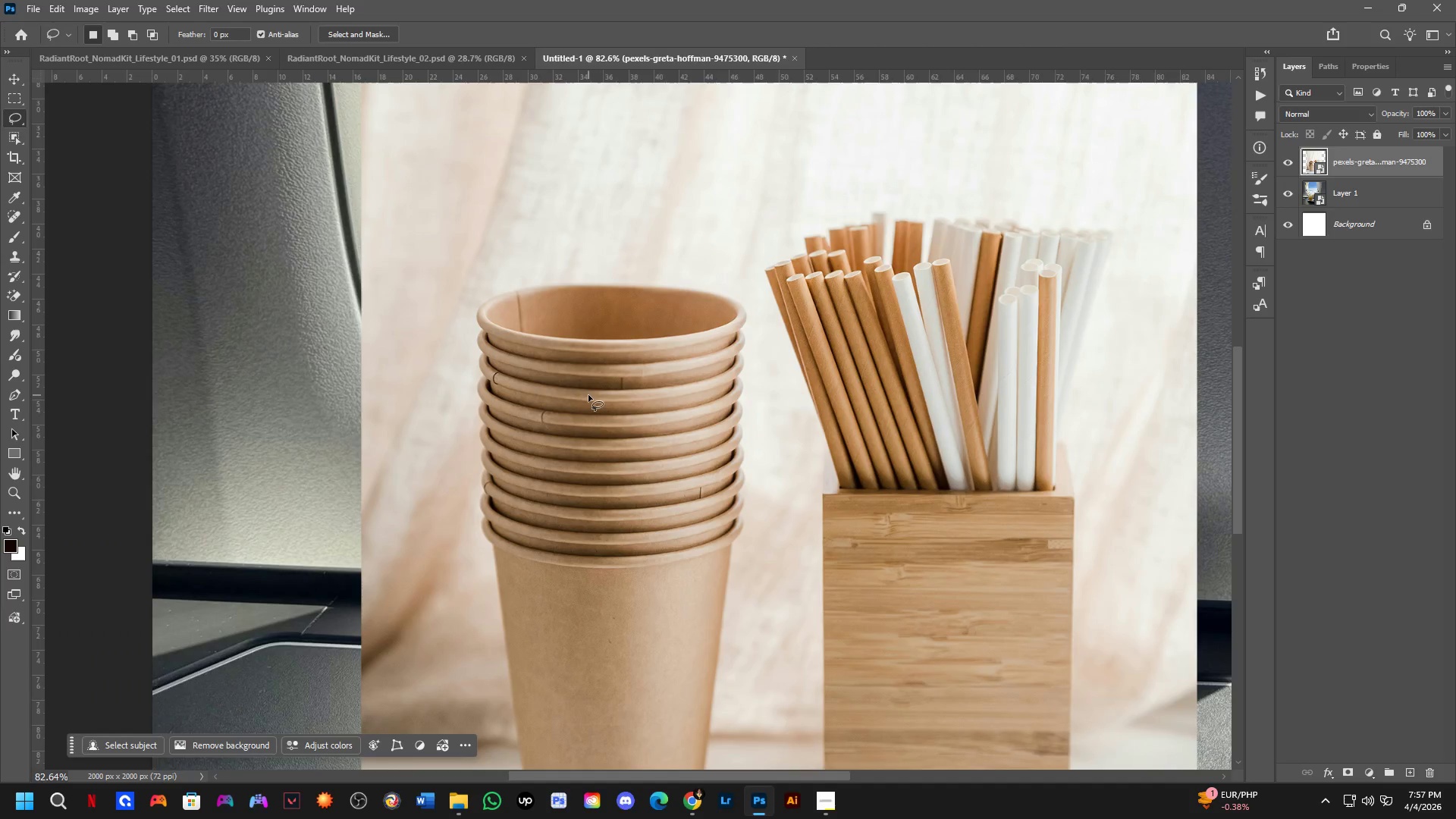 
hold_key(key=Space, duration=0.56)
 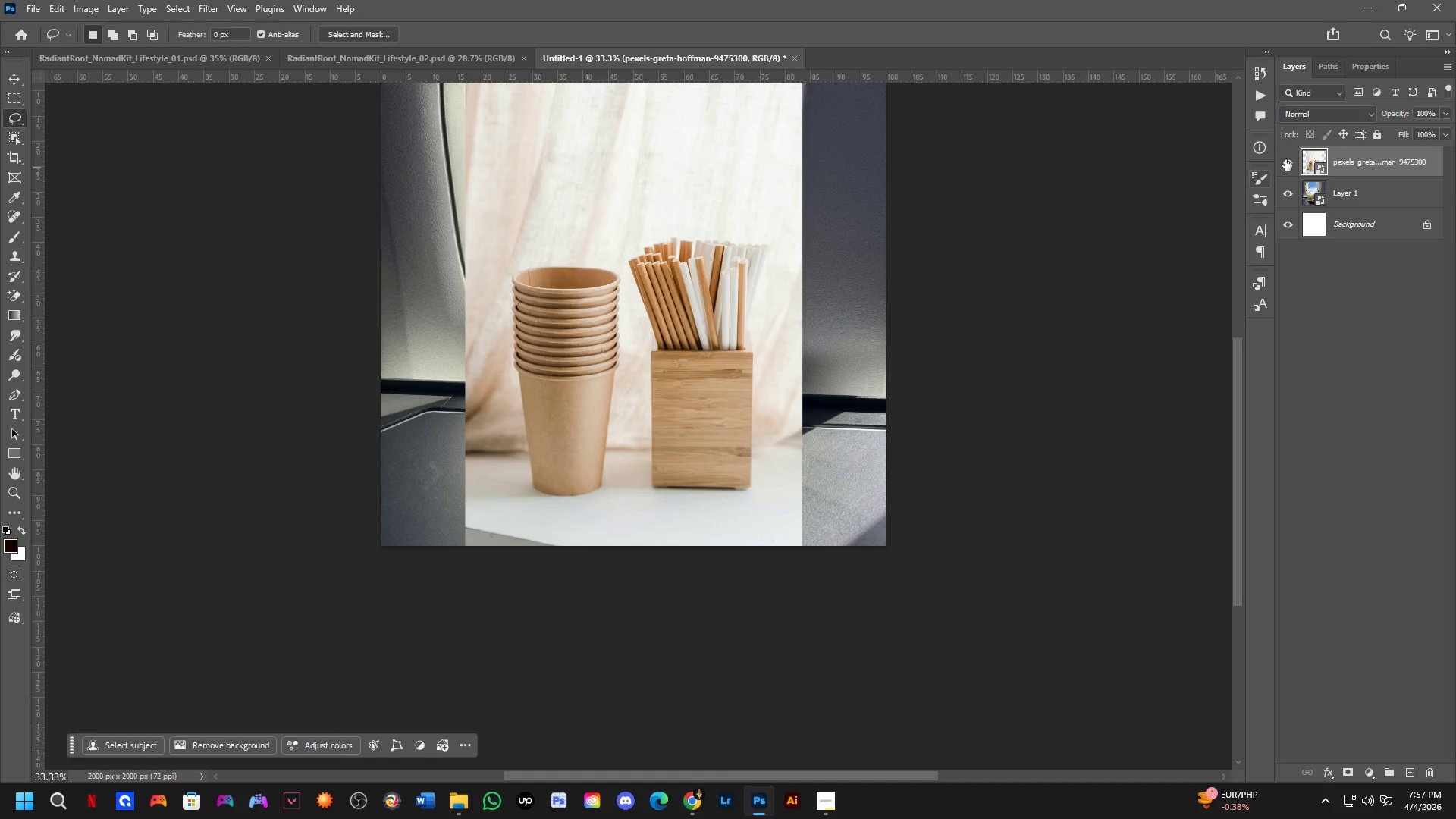 
left_click_drag(start_coordinate=[723, 390], to_coordinate=[691, 379])
 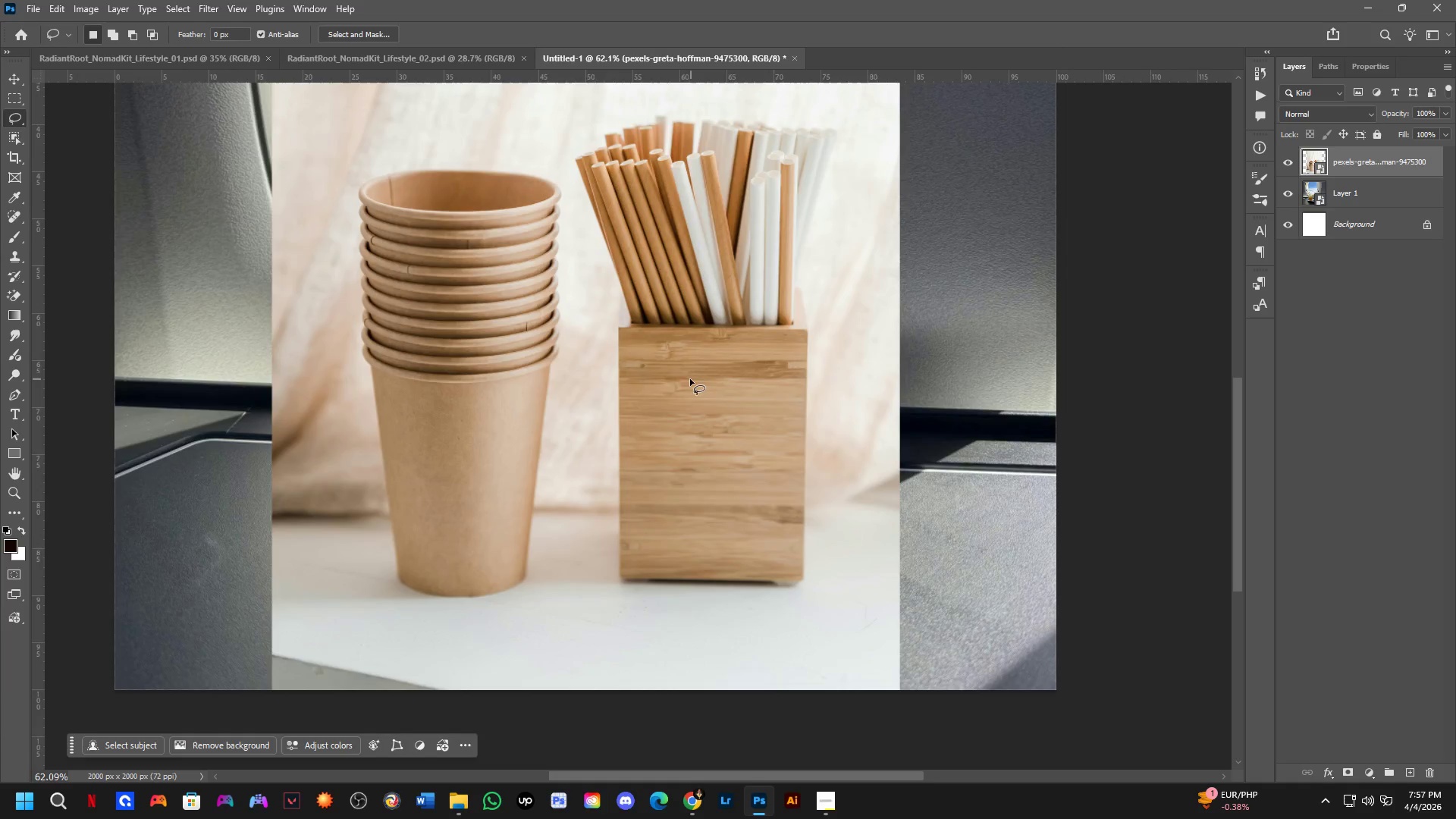 
scroll: coordinate [686, 287], scroll_direction: down, amount: 3.0
 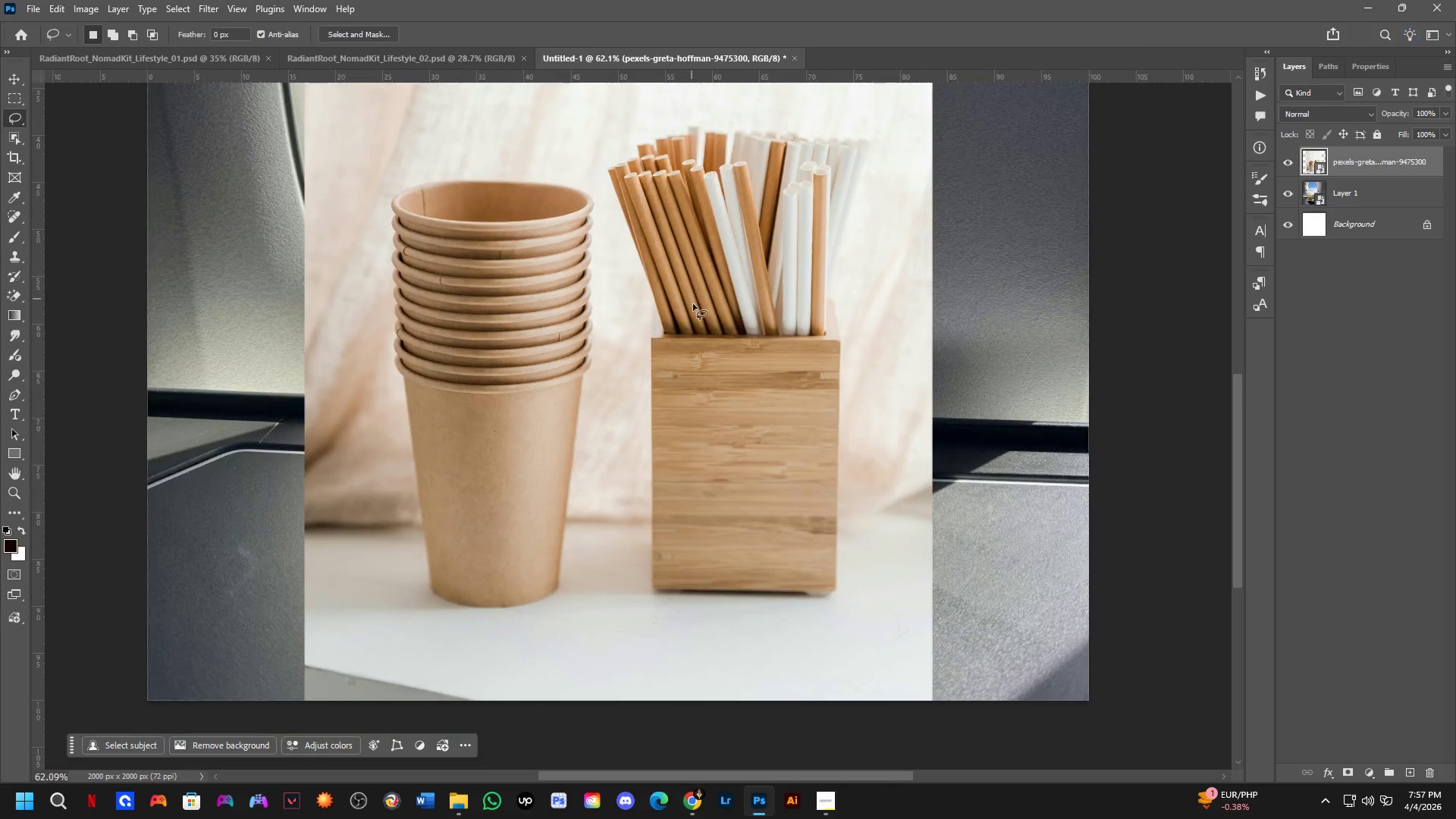 
key(Shift+ShiftLeft)
 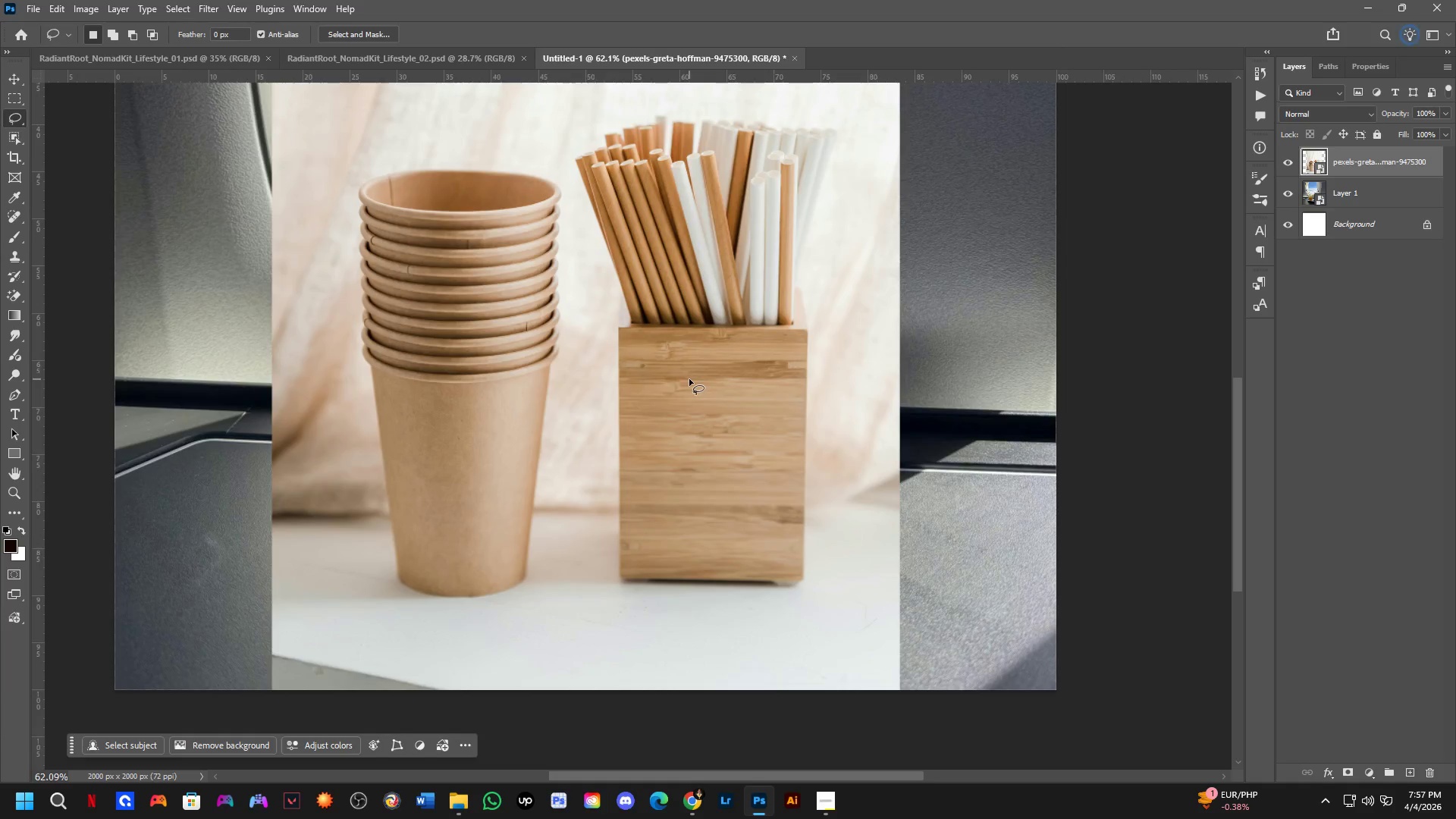 
scroll: coordinate [589, 438], scroll_direction: down, amount: 5.0
 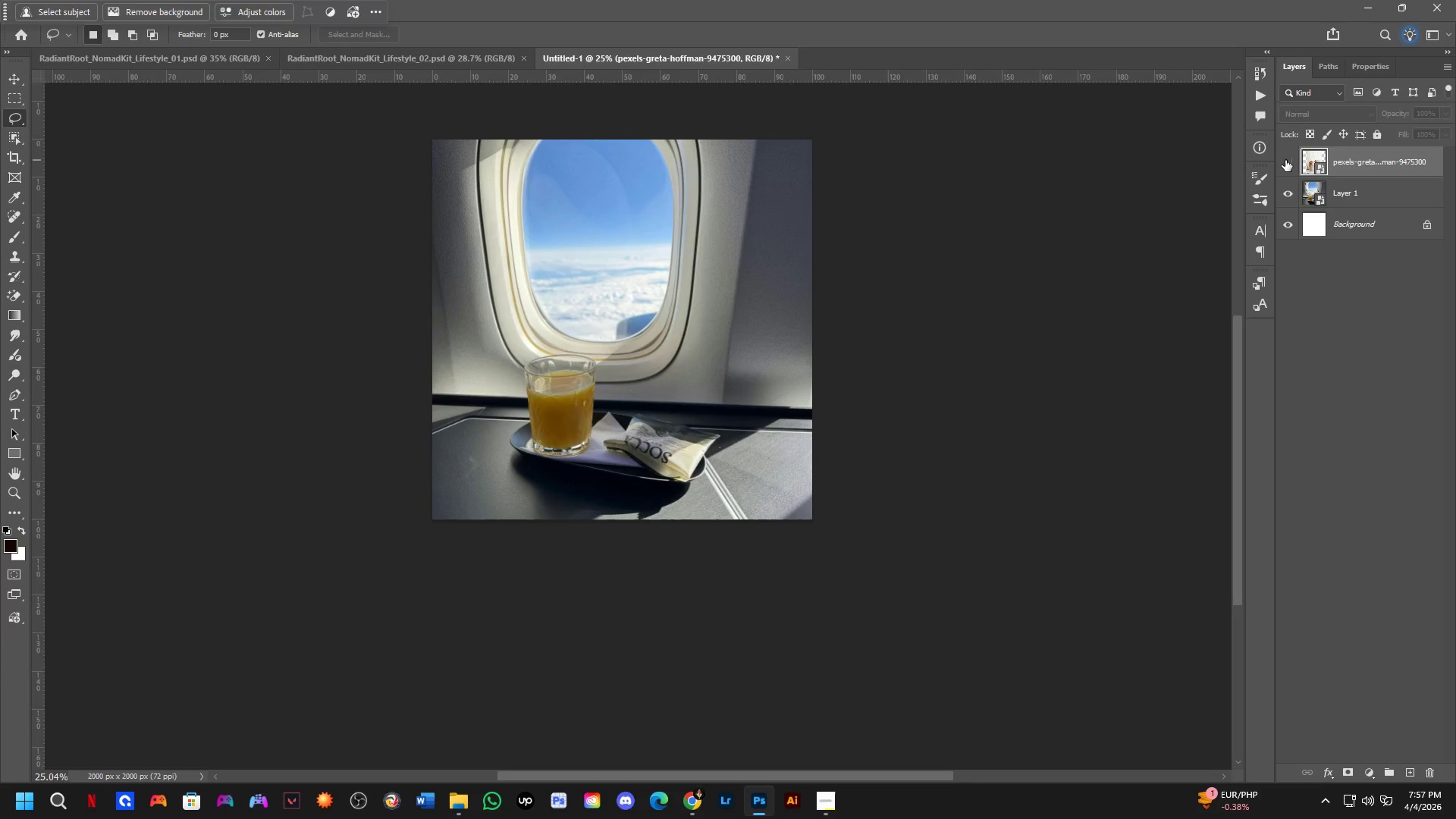 
double_click([1285, 160])
 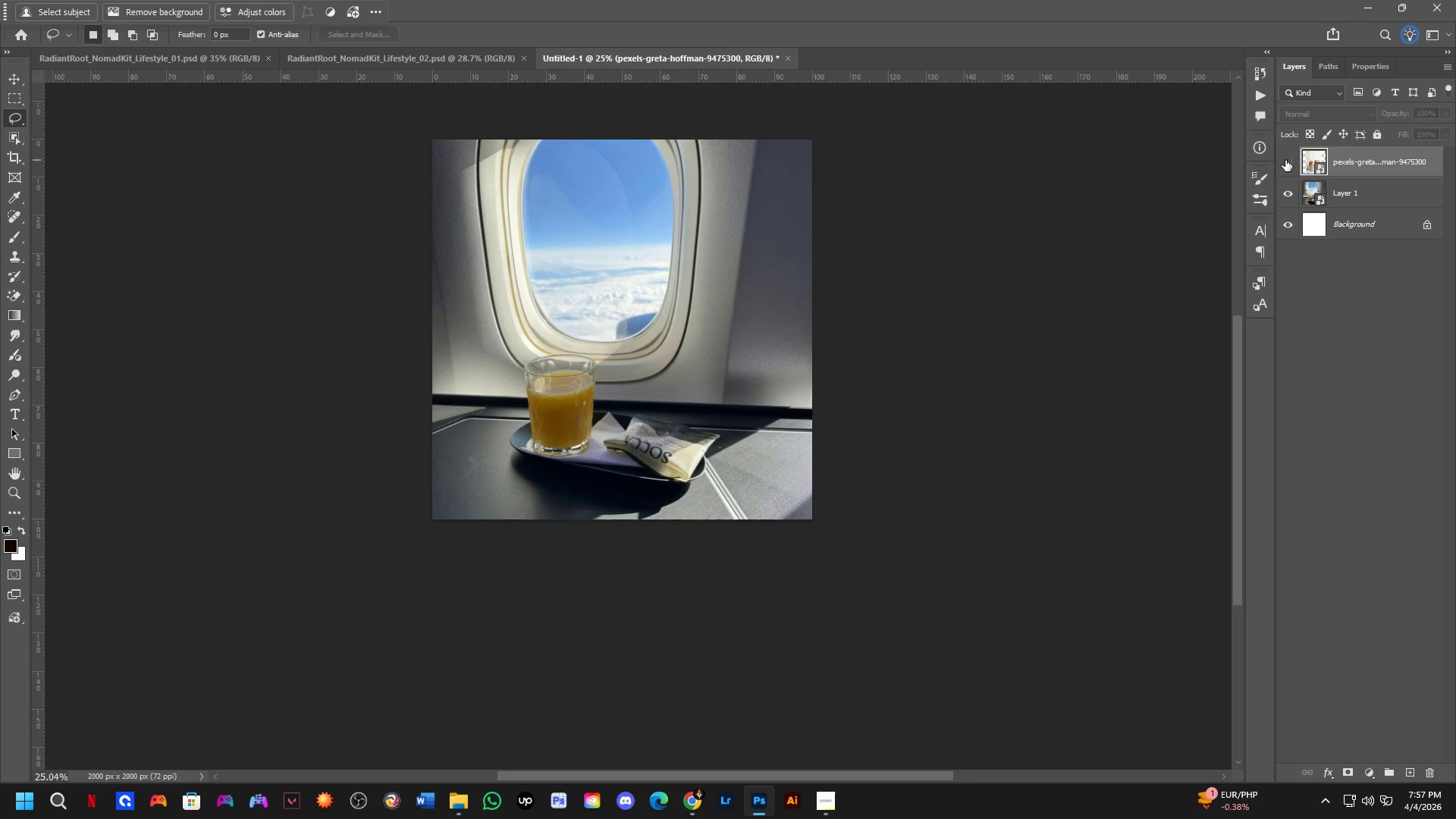 
triple_click([1285, 160])
 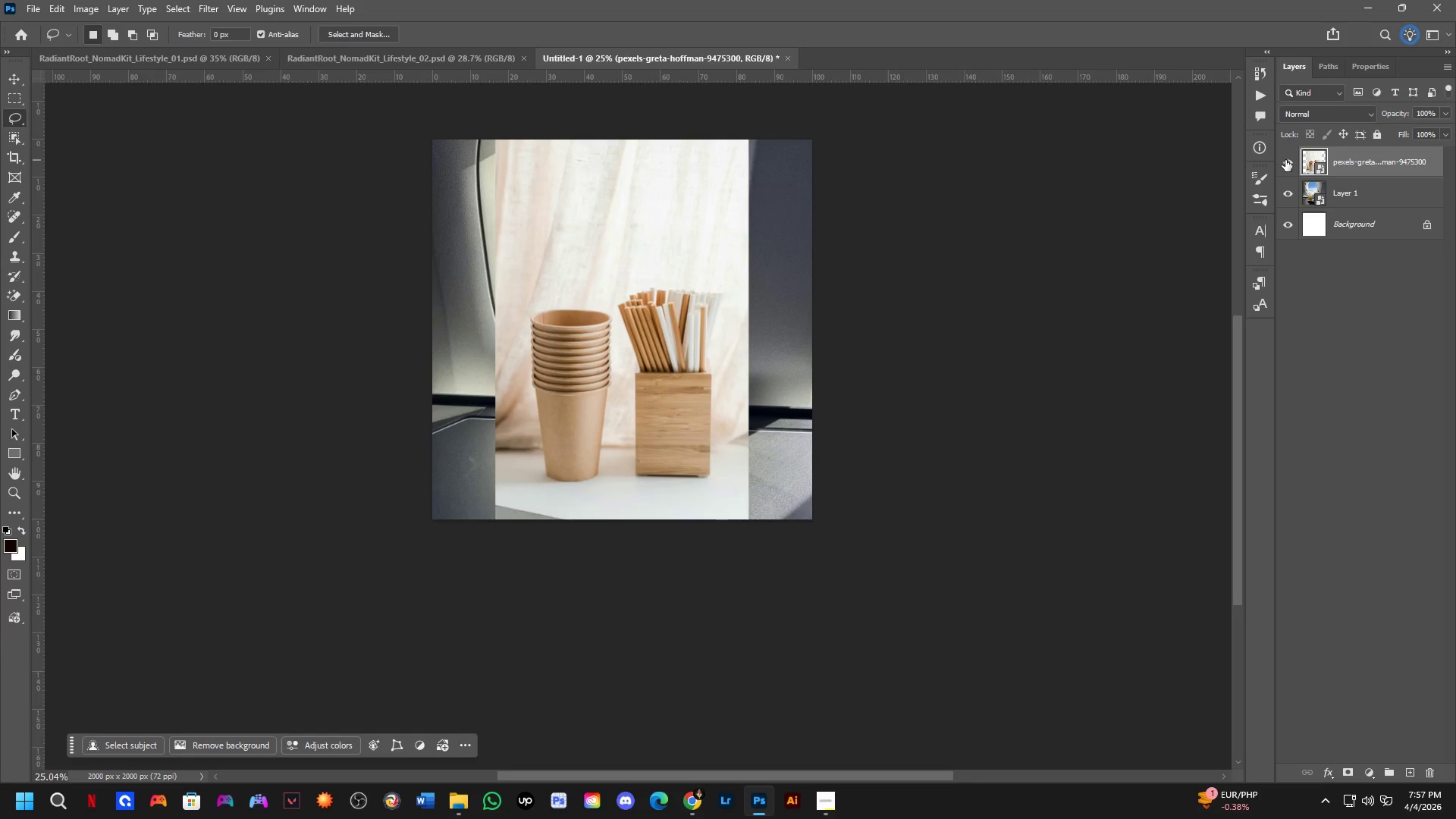 
triple_click([1285, 160])
 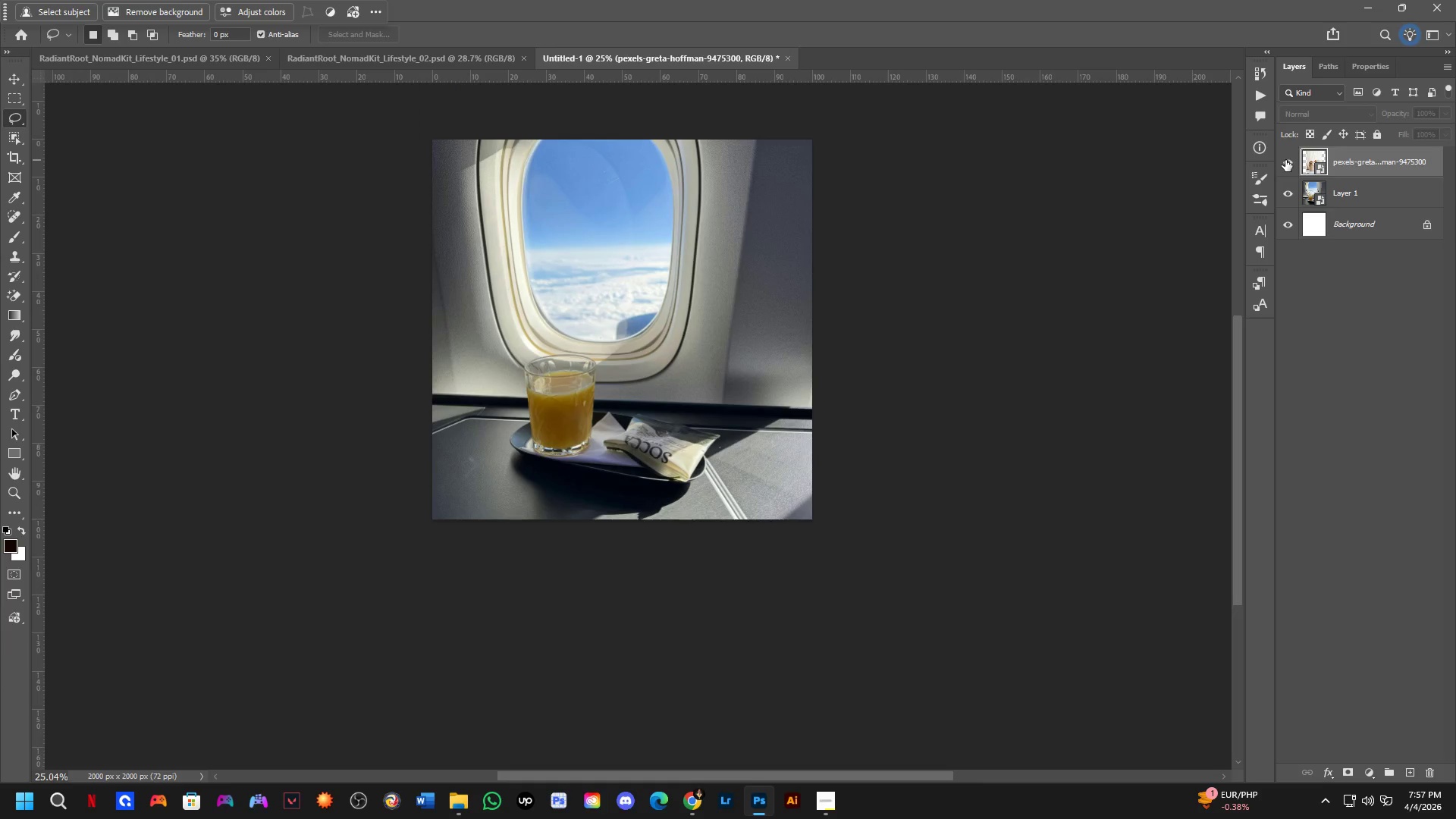 
double_click([1285, 160])
 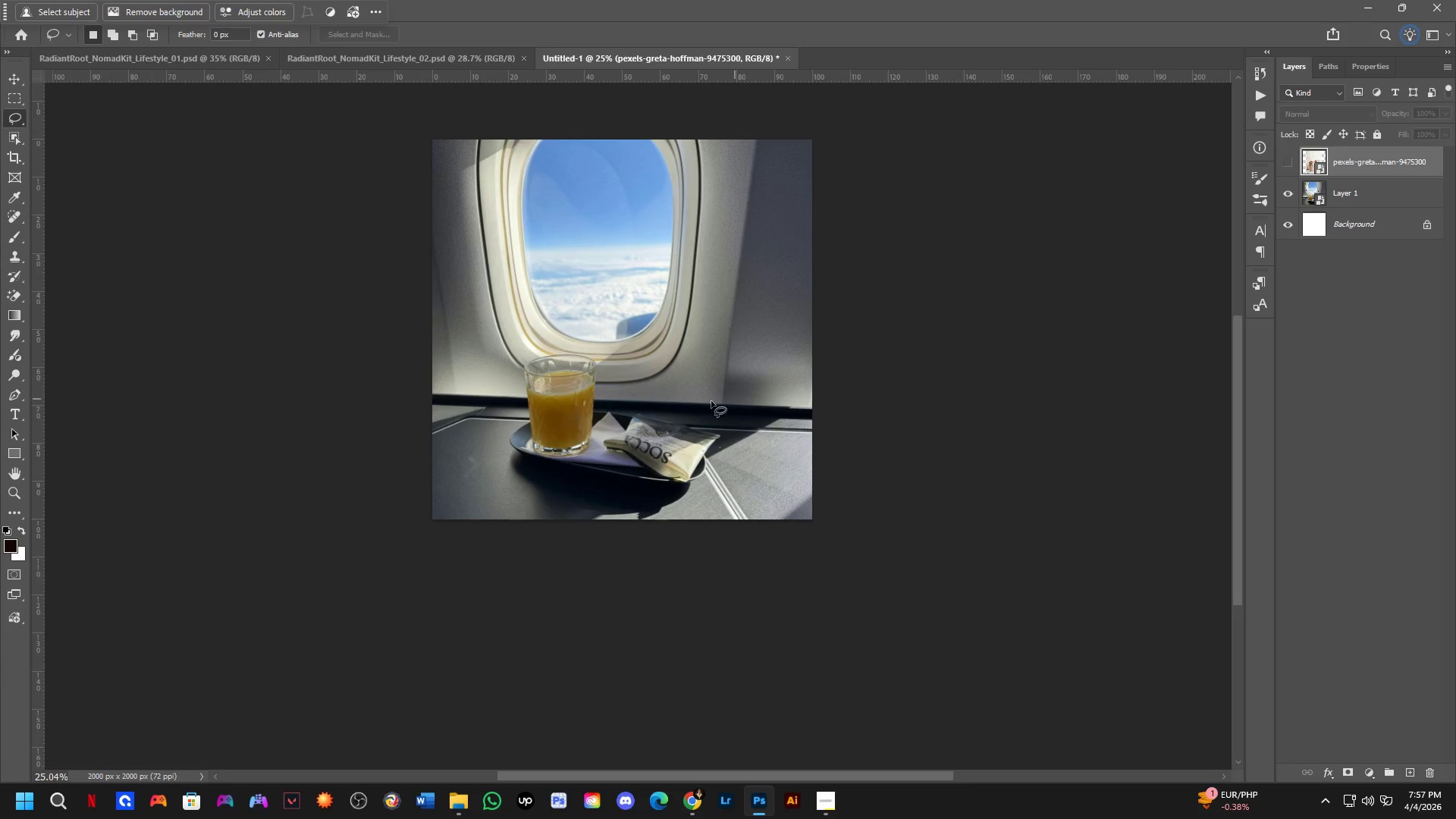 
hold_key(key=Space, duration=0.52)
 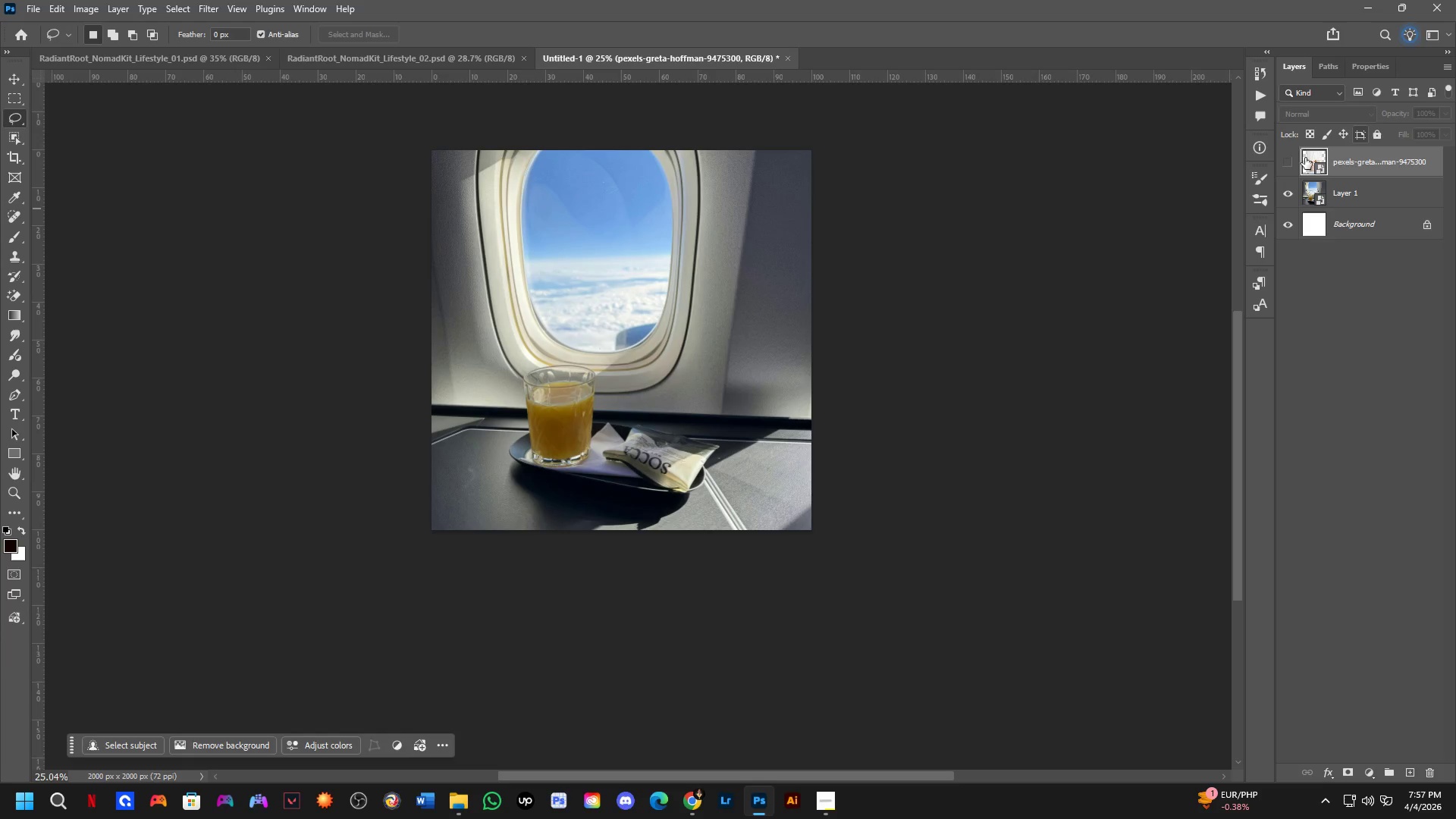 
left_click_drag(start_coordinate=[576, 435], to_coordinate=[575, 446])
 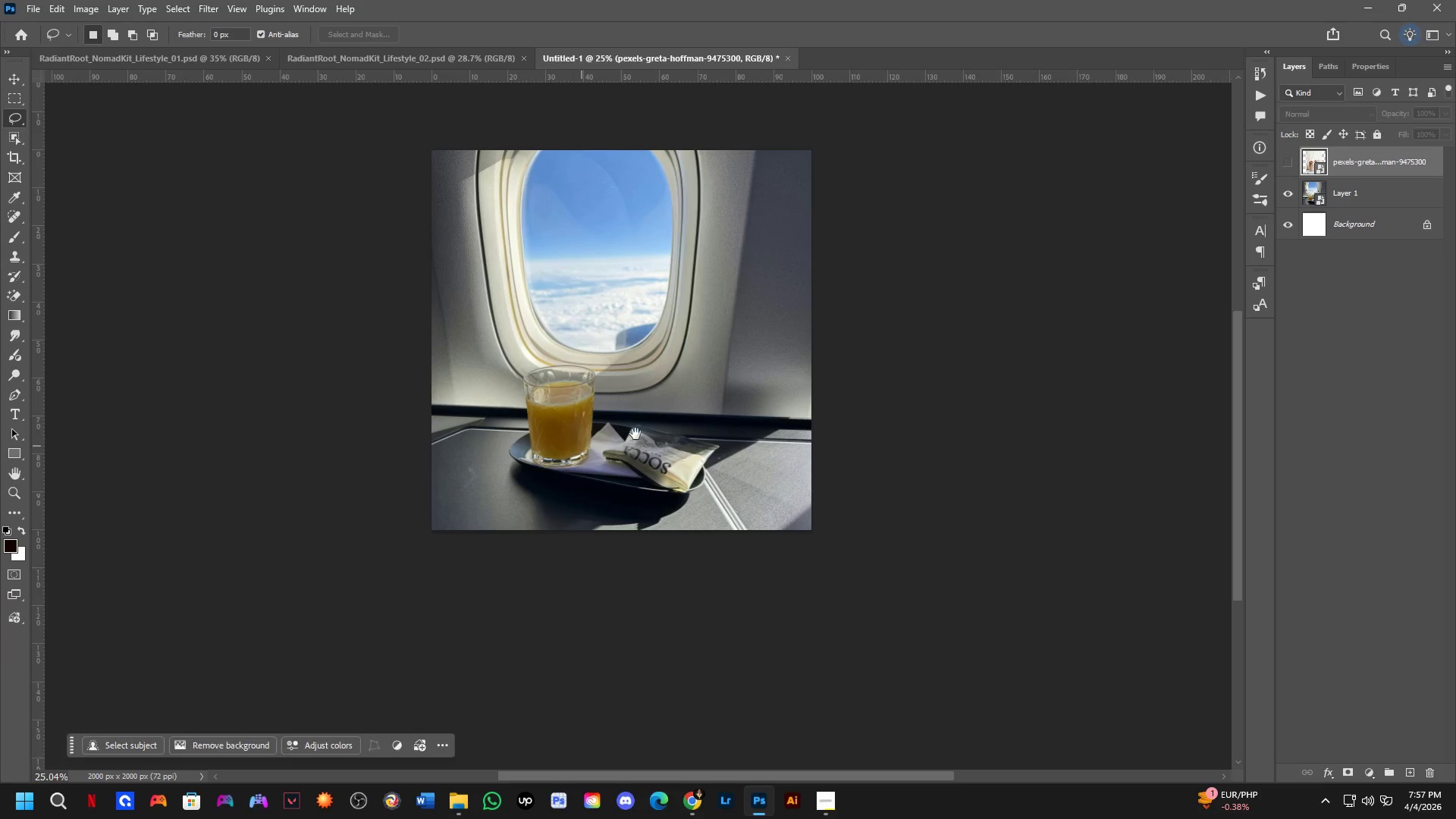 
hold_key(key=Space, duration=4.11)
 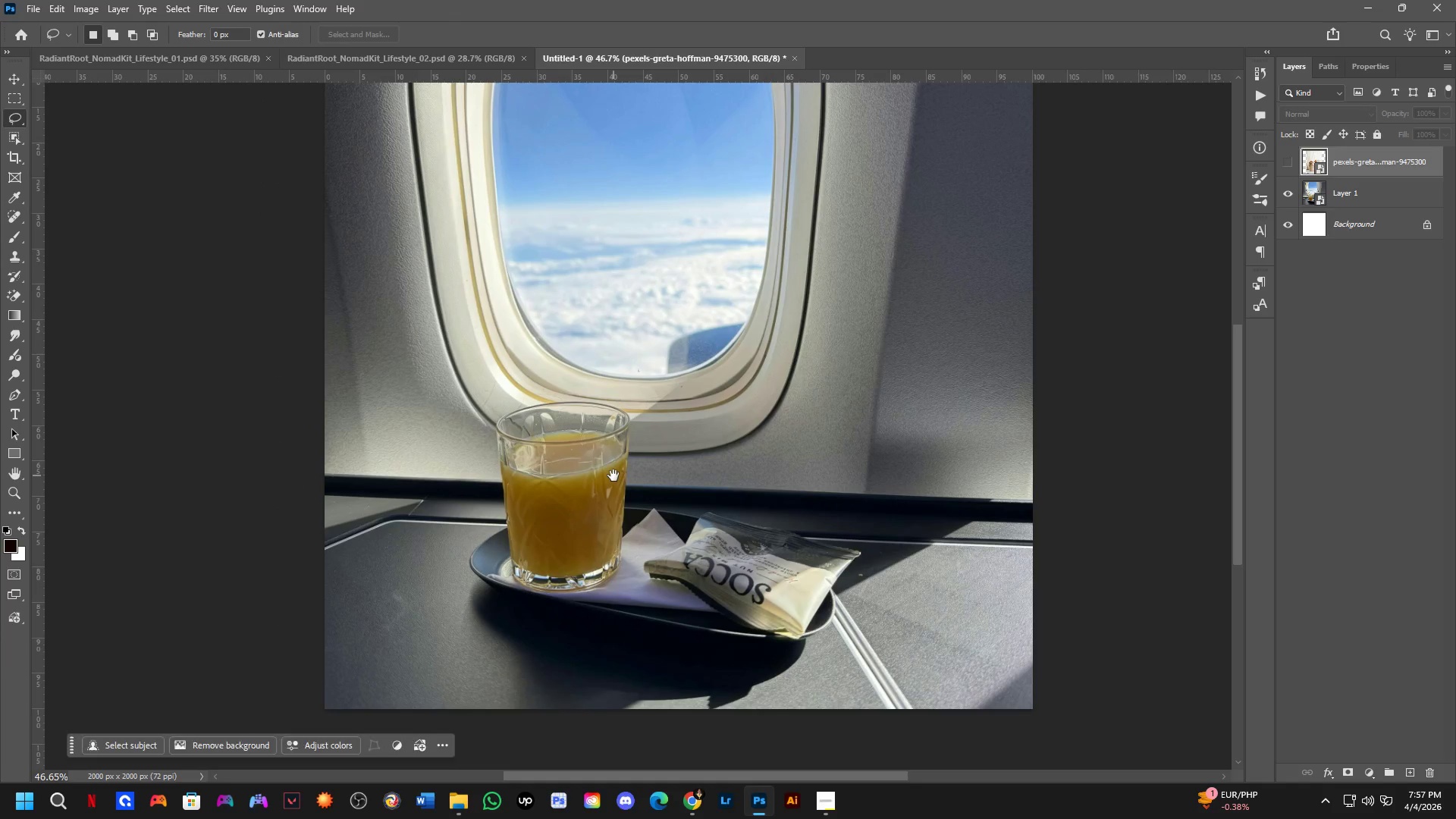 
left_click([1290, 165])
 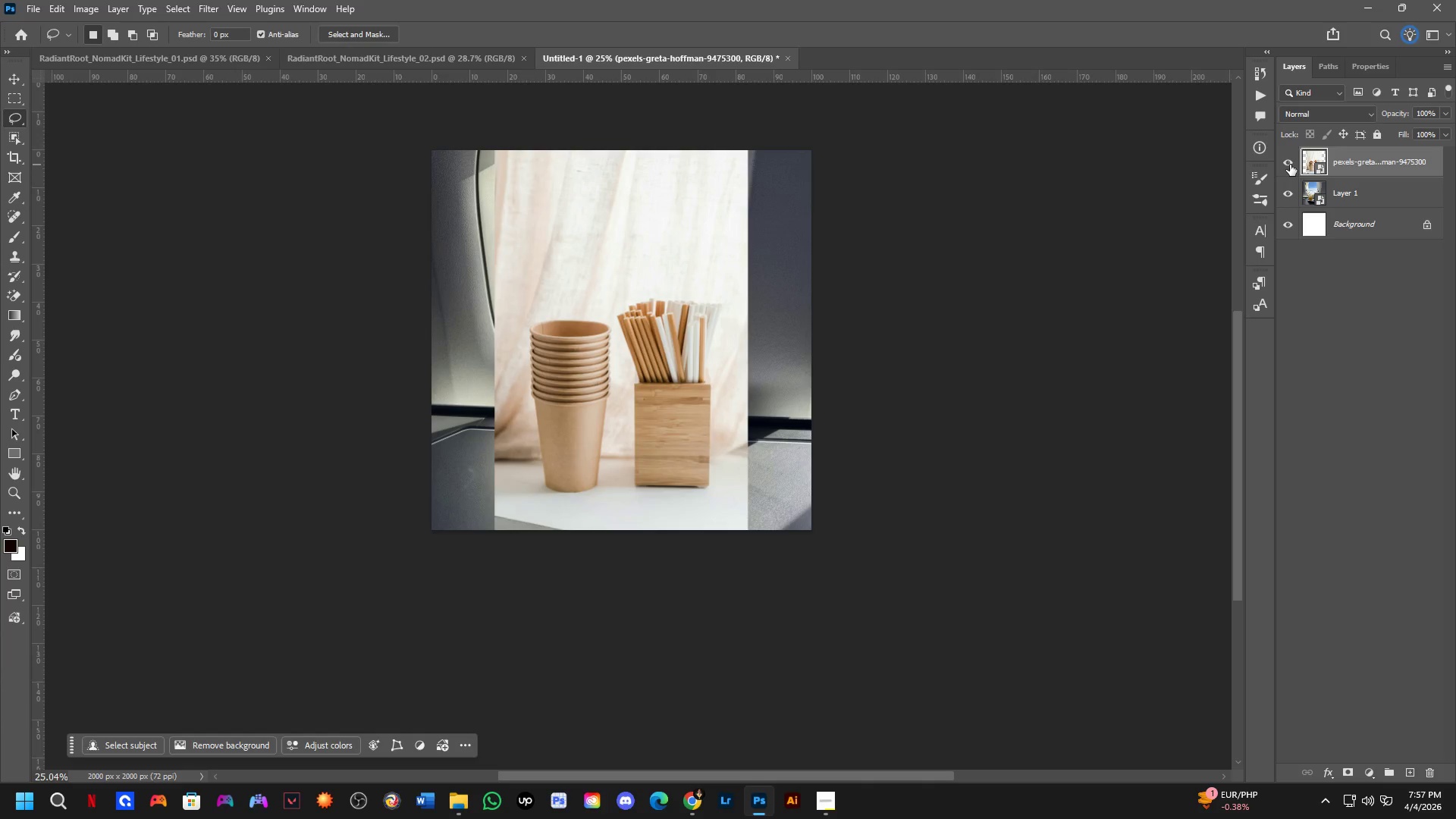 
left_click([1290, 165])
 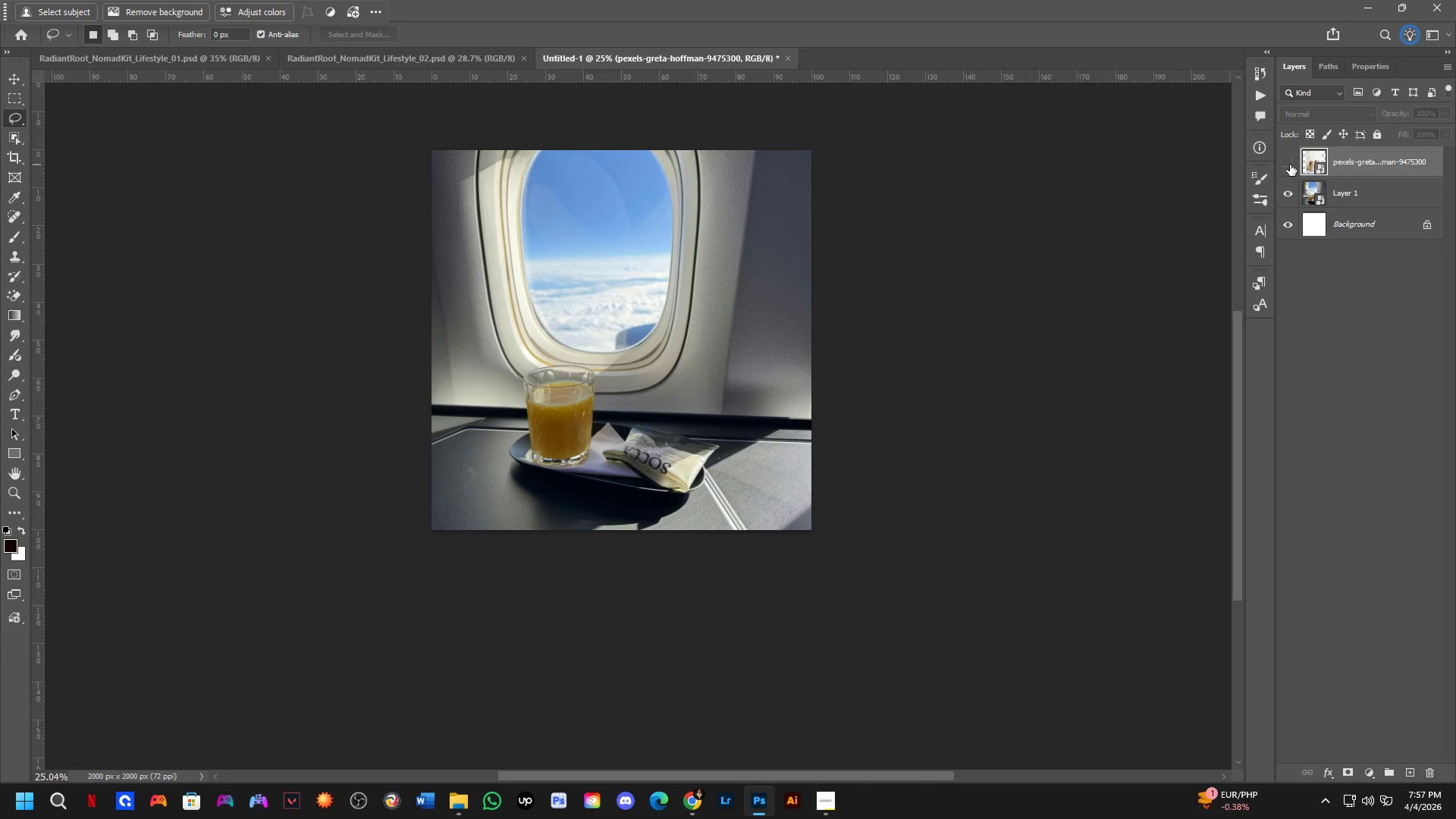 
key(Shift+ShiftLeft)
 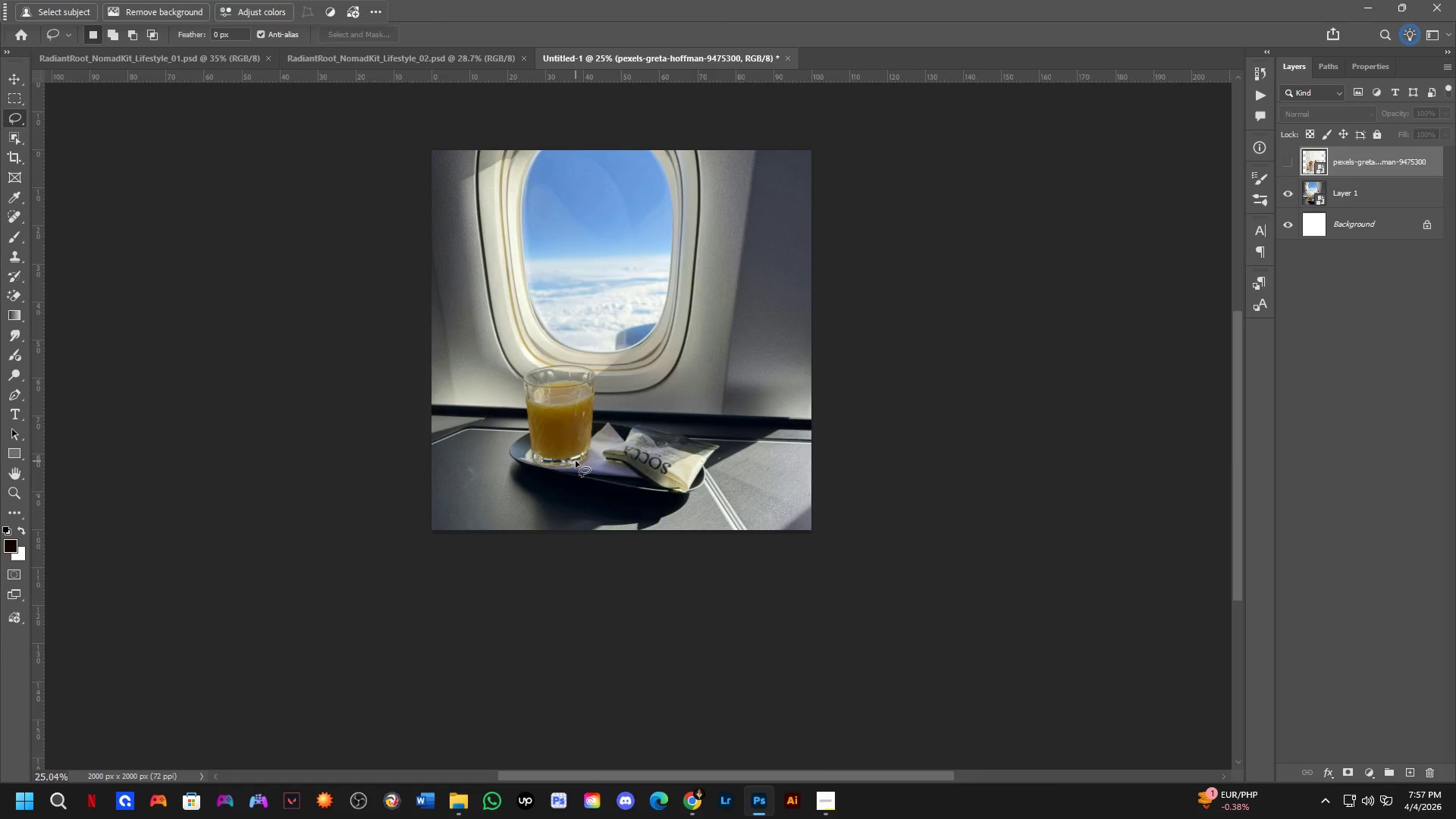 
hold_key(key=Space, duration=0.55)
 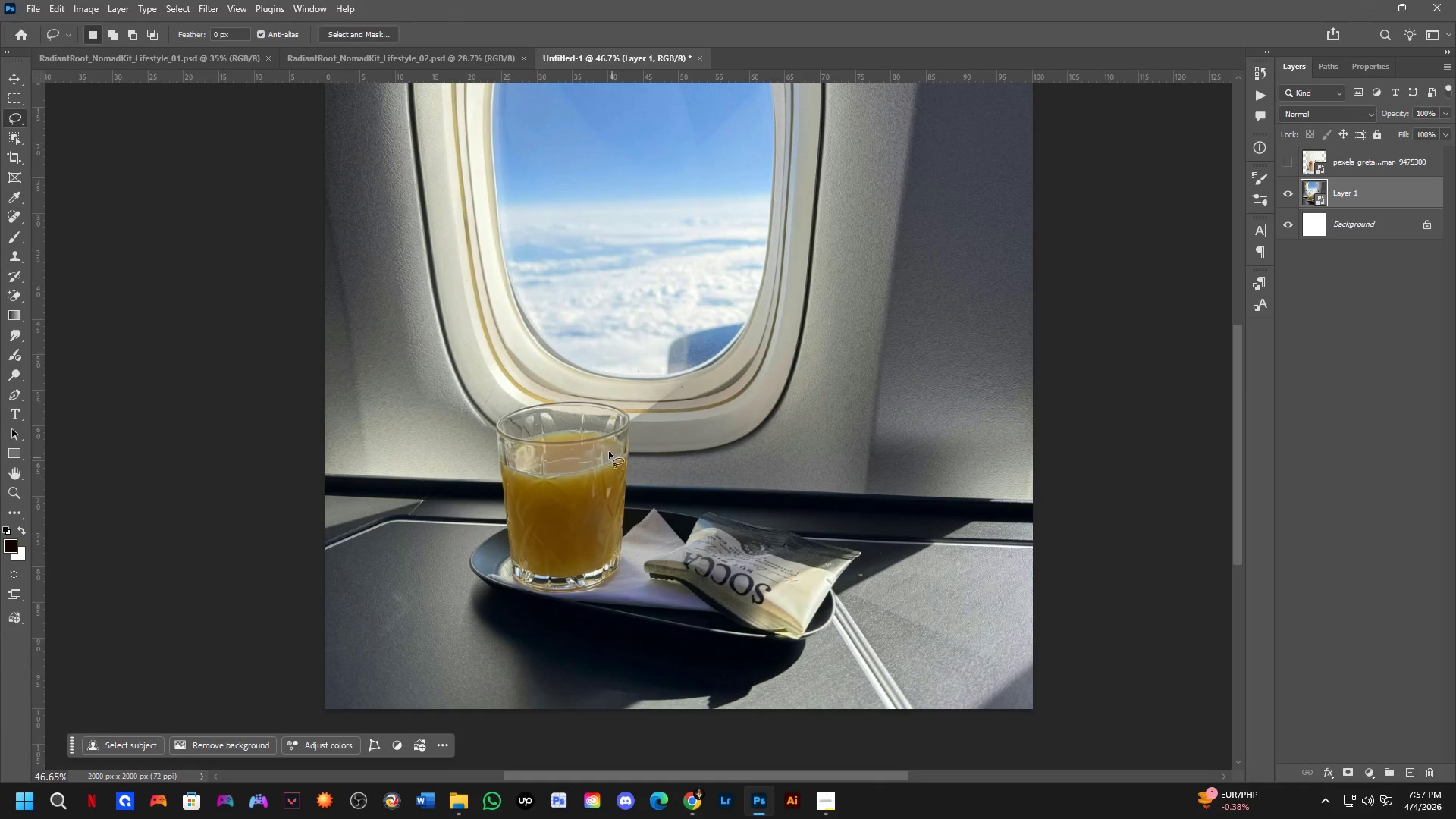 
left_click_drag(start_coordinate=[604, 375], to_coordinate=[613, 475])
 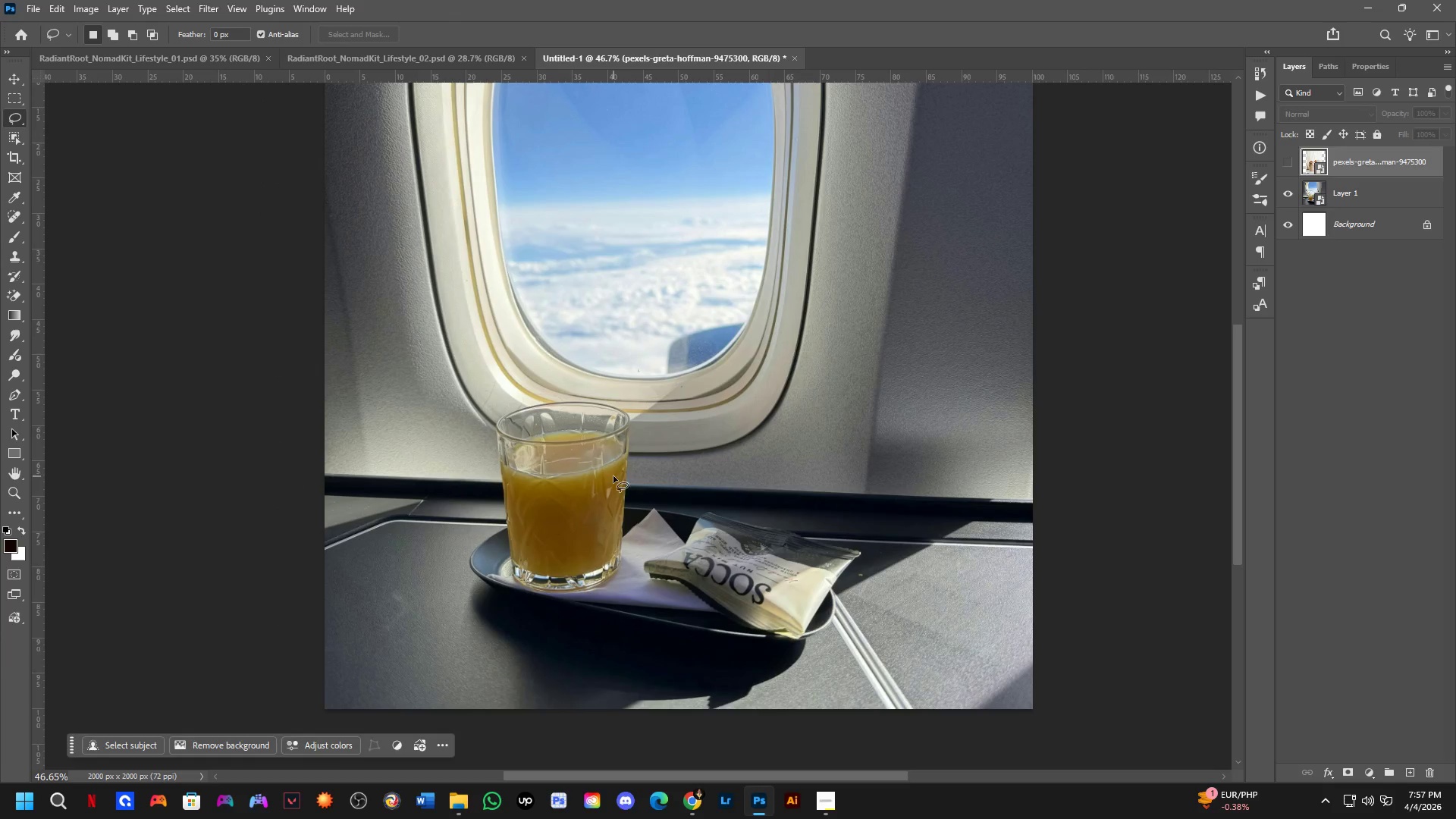 
scroll: coordinate [556, 409], scroll_direction: down, amount: 4.0
 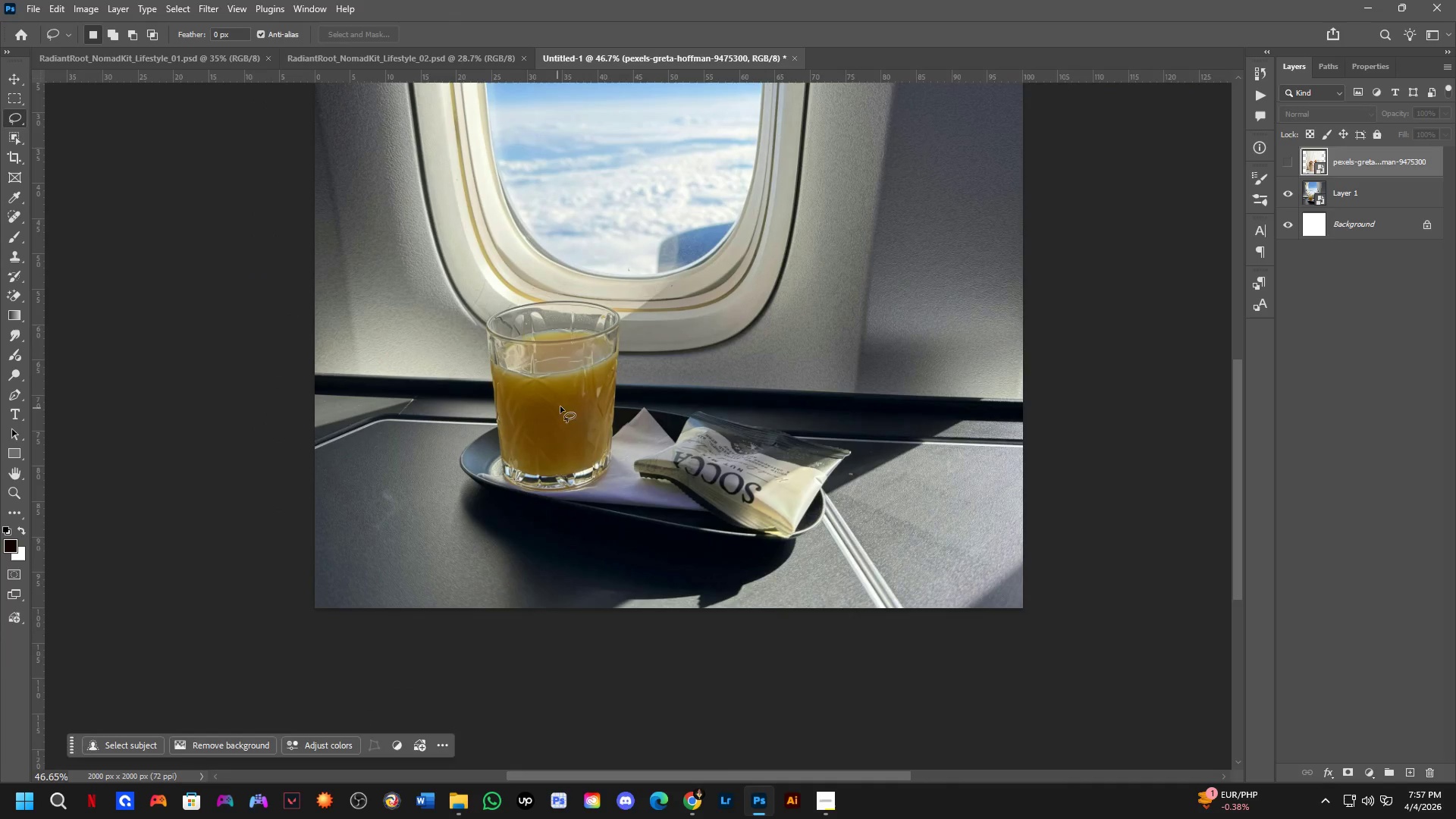 
key(Control+ControlLeft)
 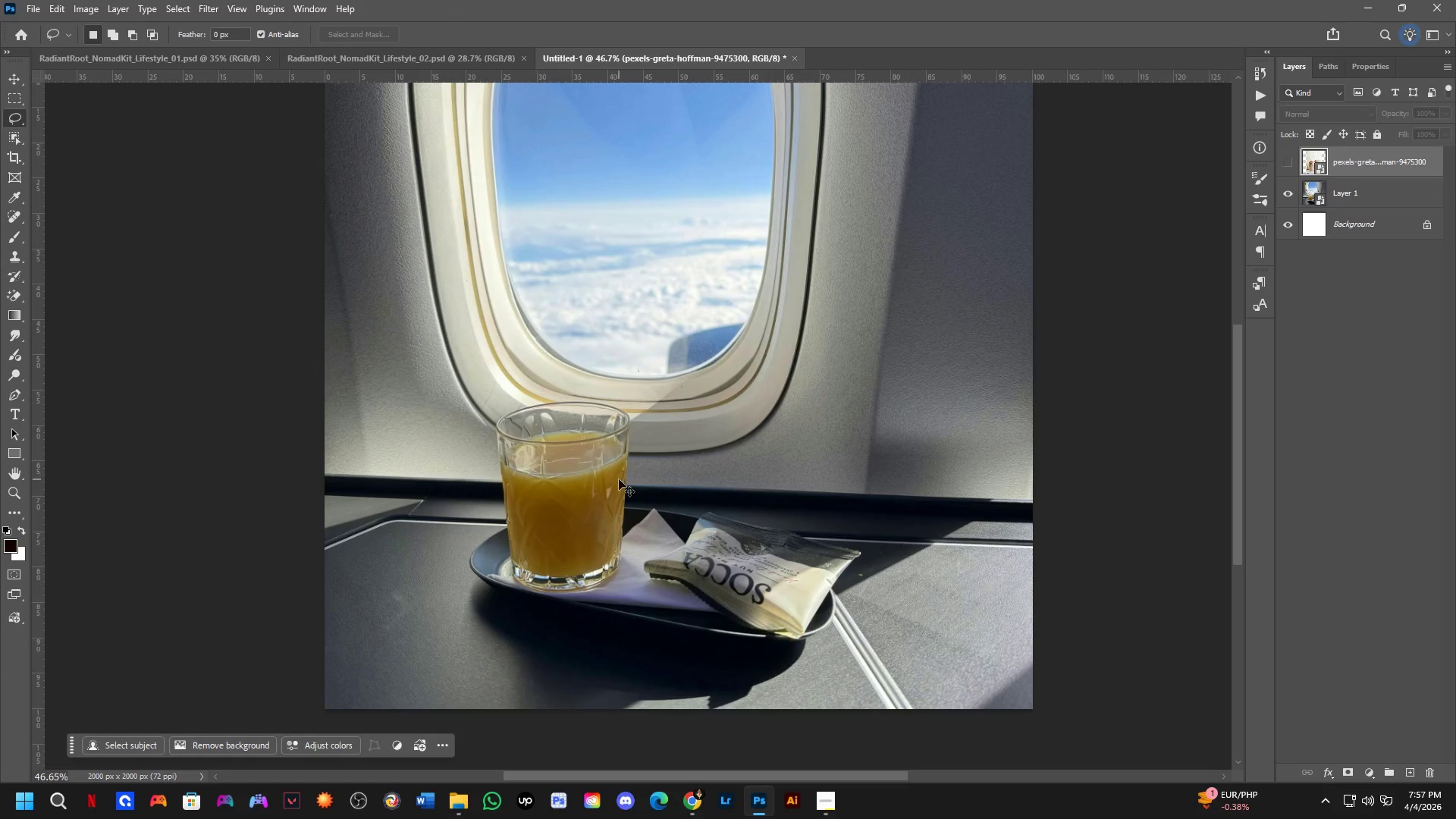 
left_click([619, 479])
 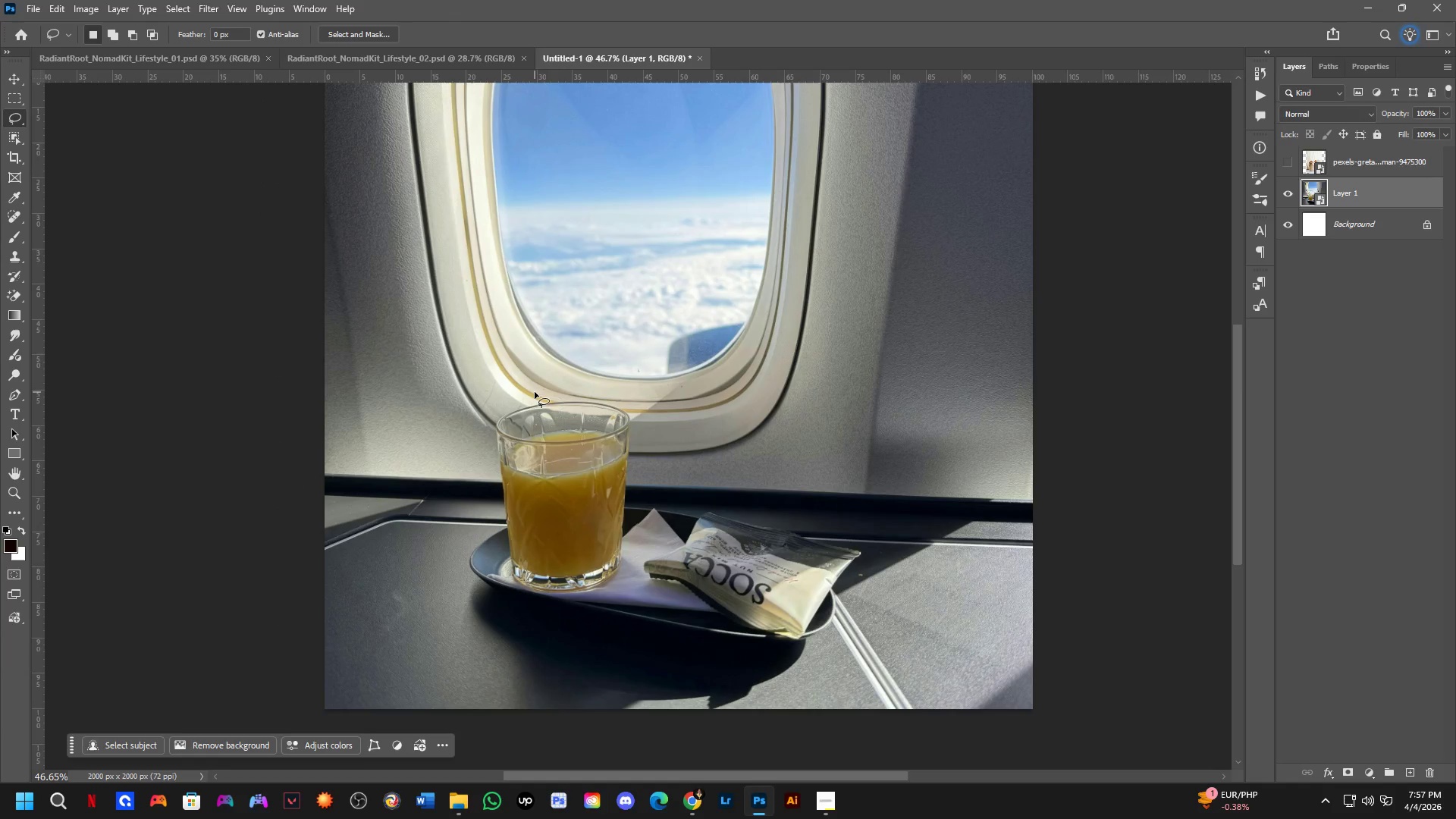 
left_click_drag(start_coordinate=[535, 393], to_coordinate=[571, 384])
 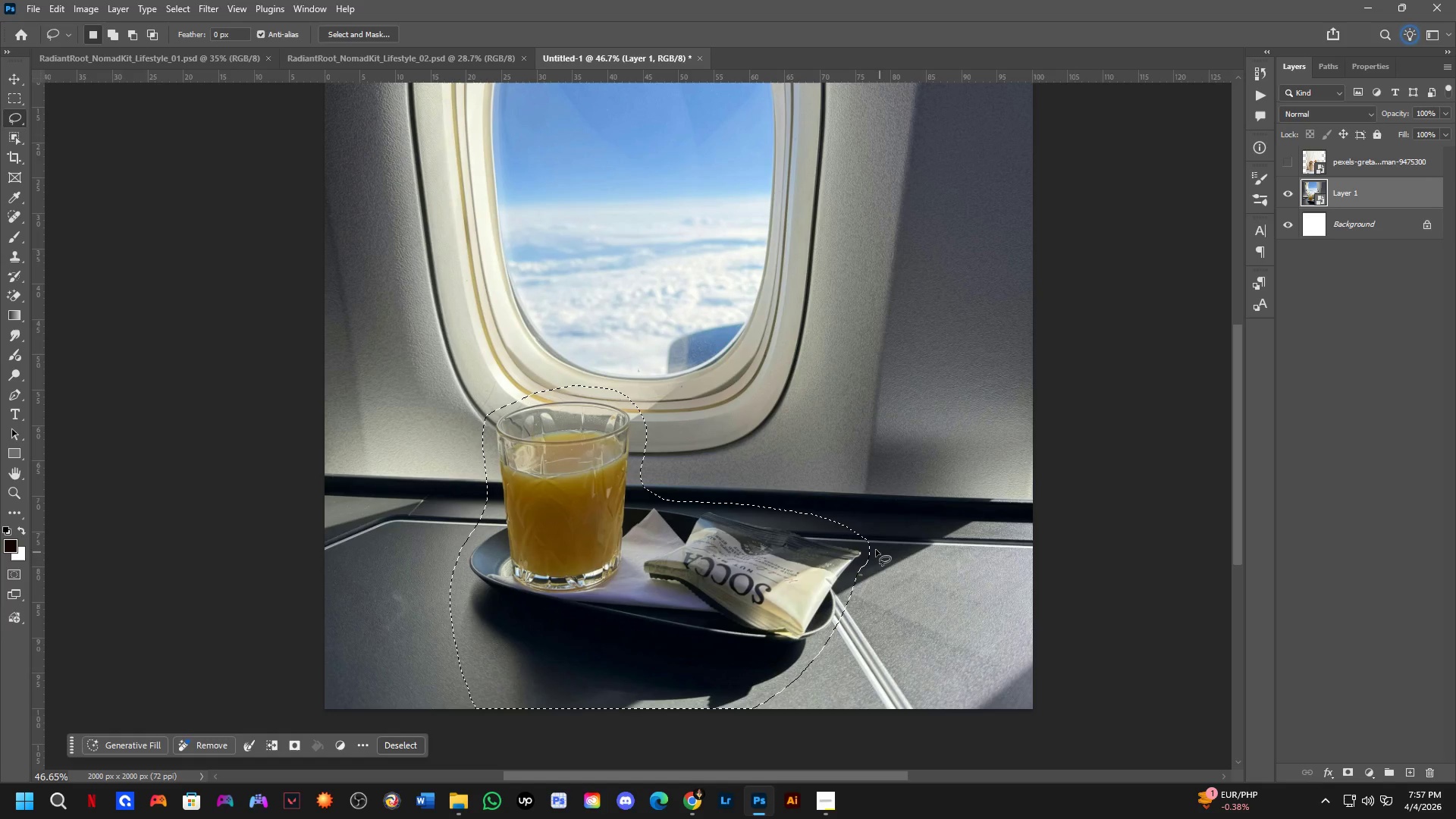 
hold_key(key=ShiftLeft, duration=0.38)
left_click_drag(start_coordinate=[867, 553], to_coordinate=[770, 616])
 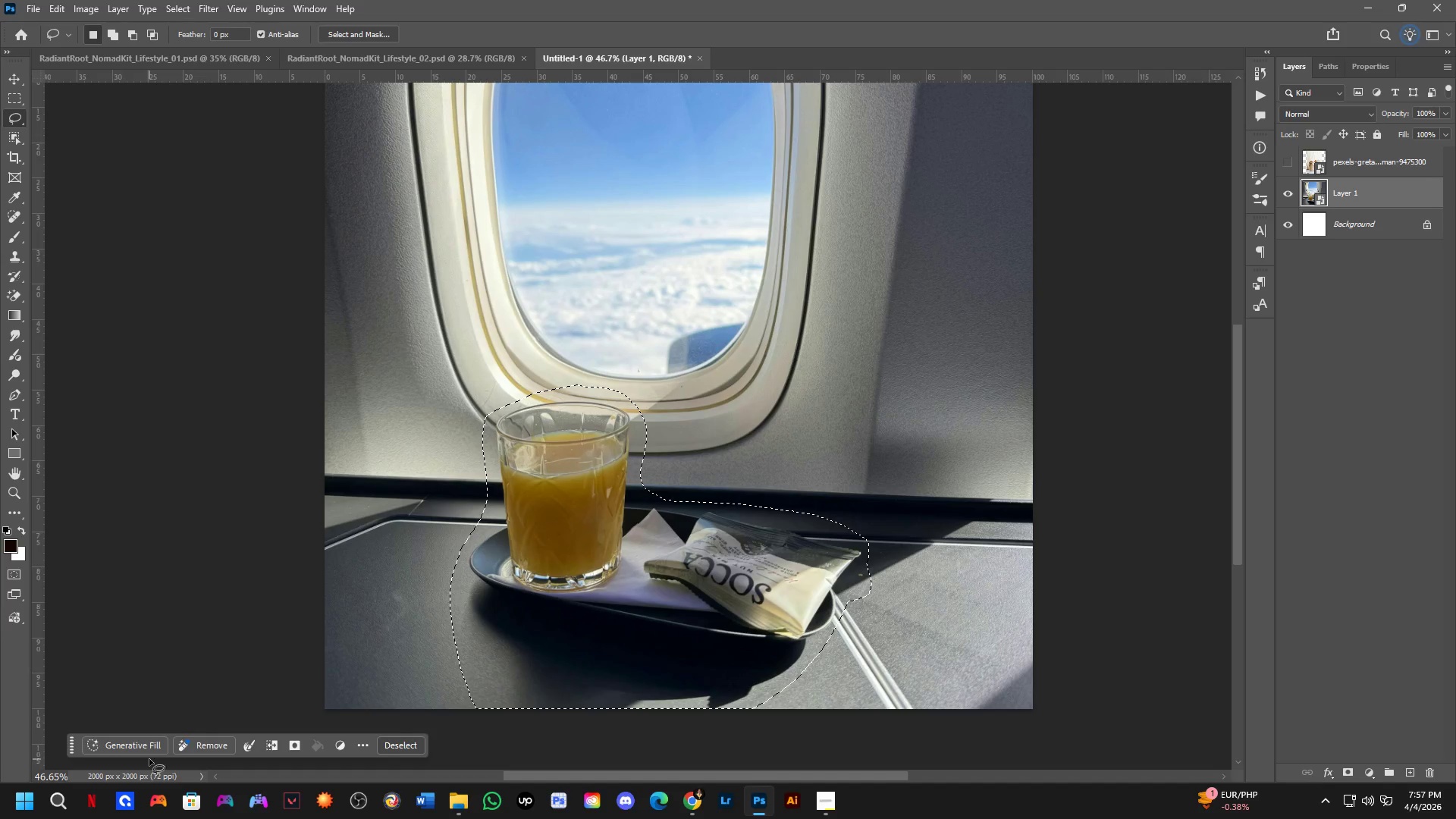 
left_click([136, 742])
 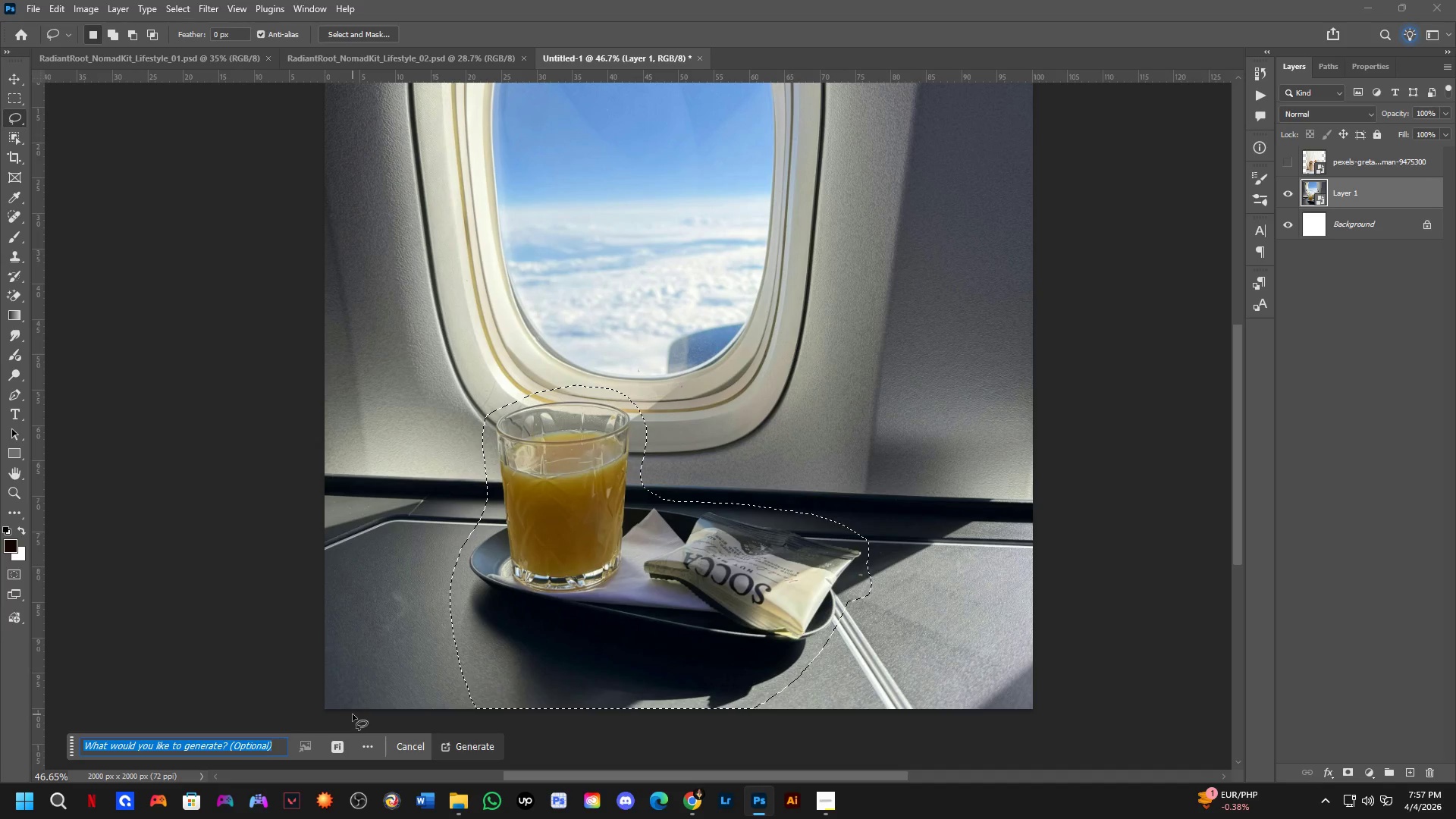 
type(remove)
 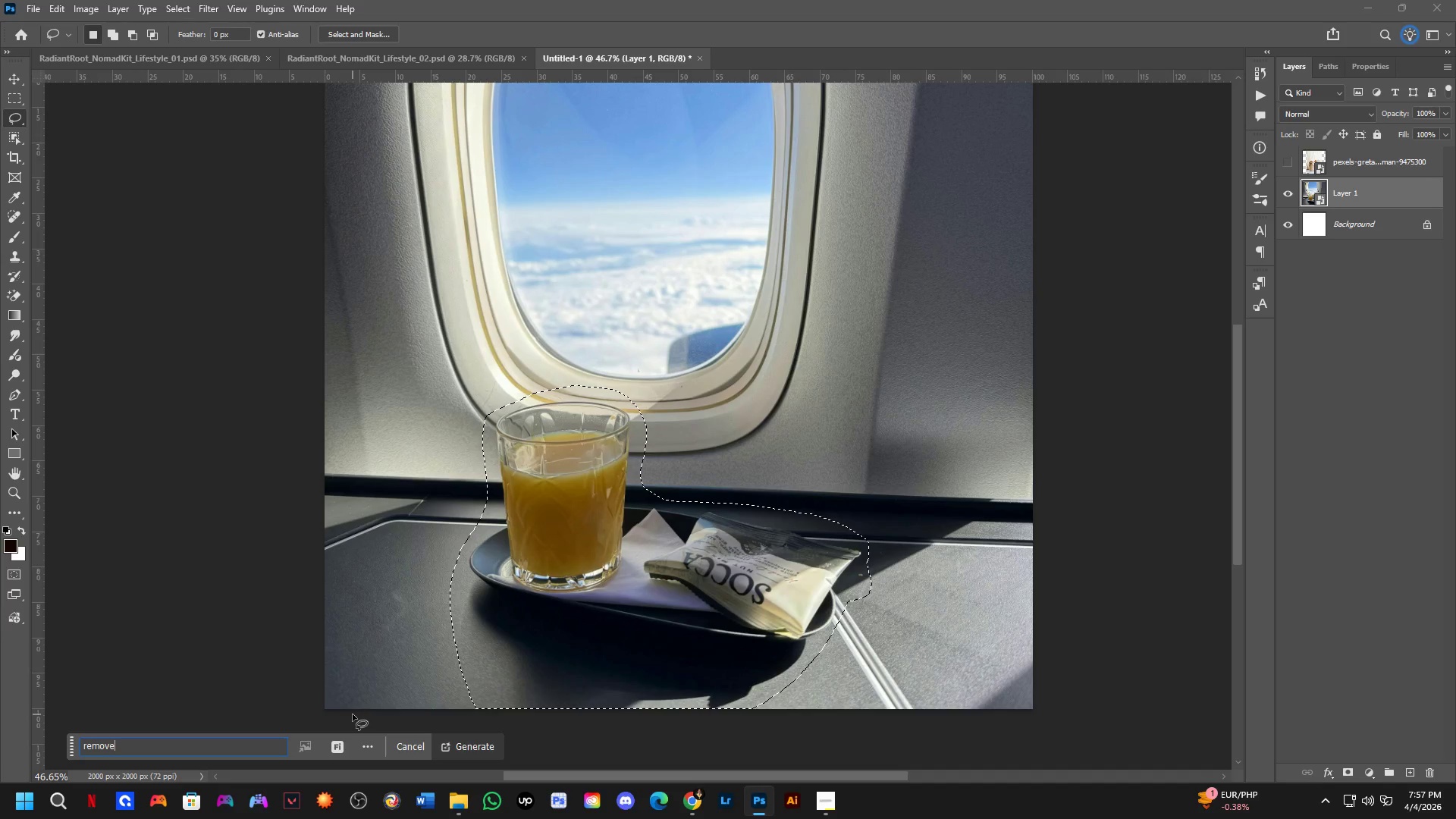 
key(Enter)
 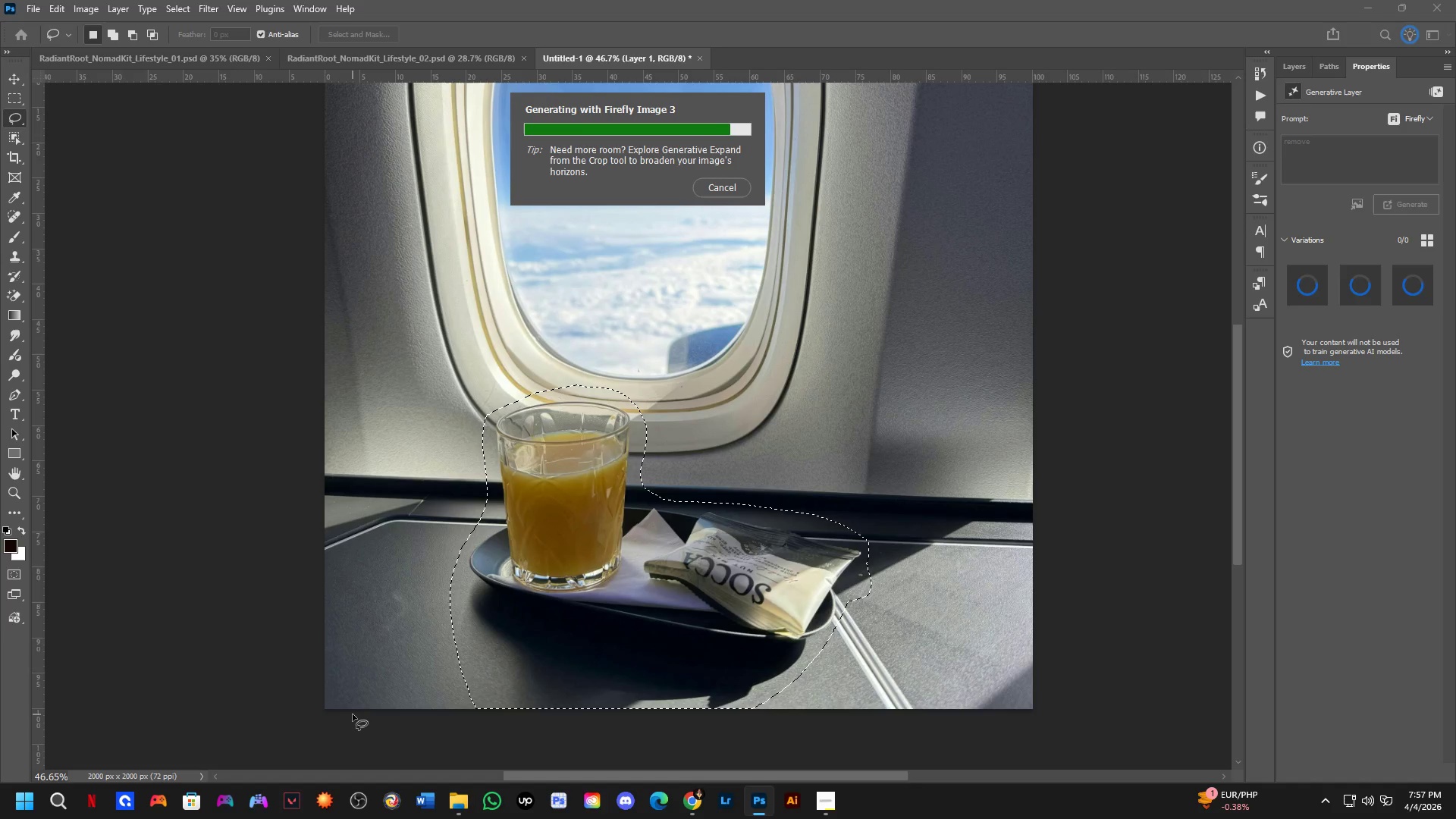 
wait(23.69)
 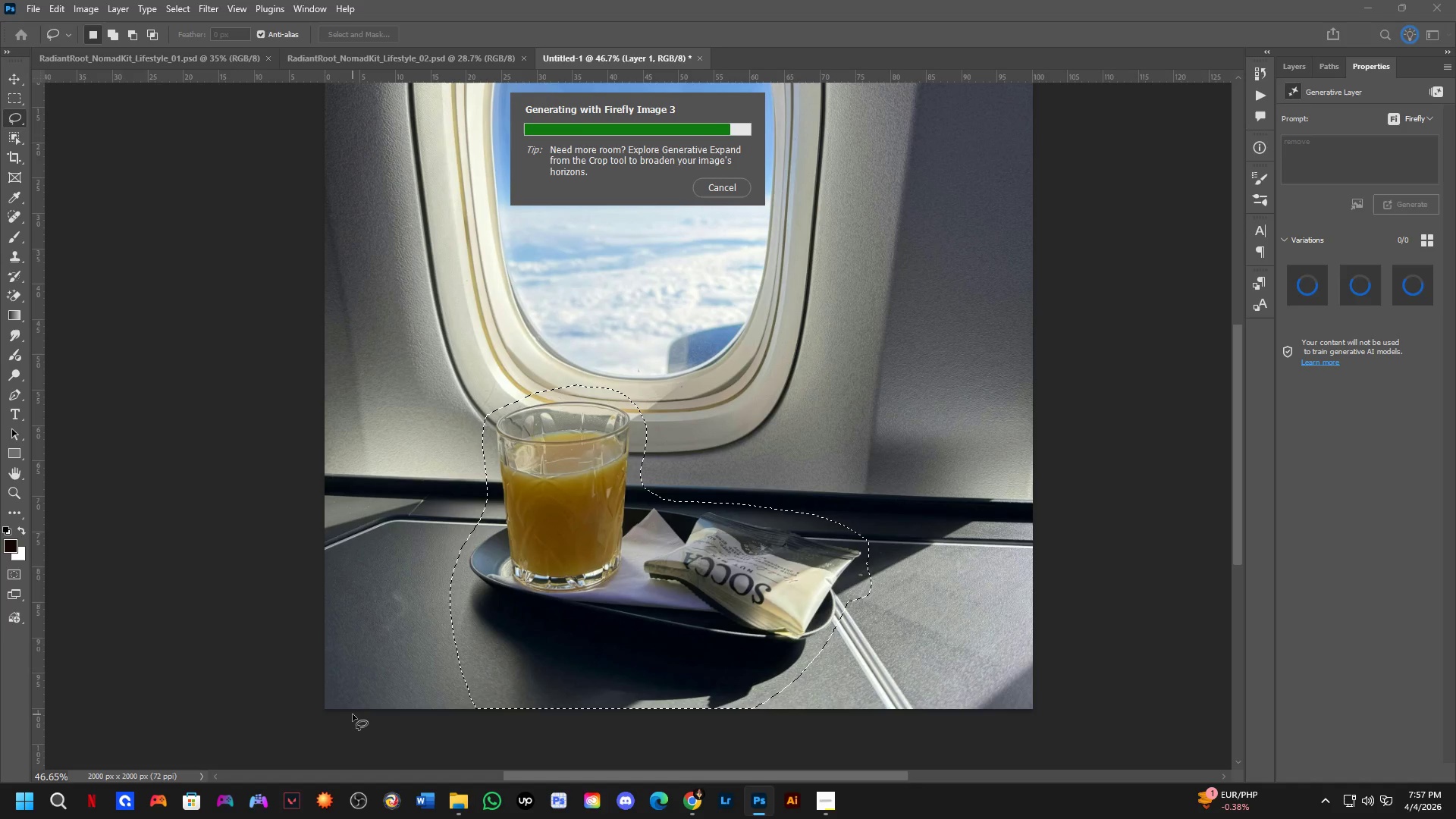 
scroll: coordinate [353, 714], scroll_direction: down, amount: 4.0
 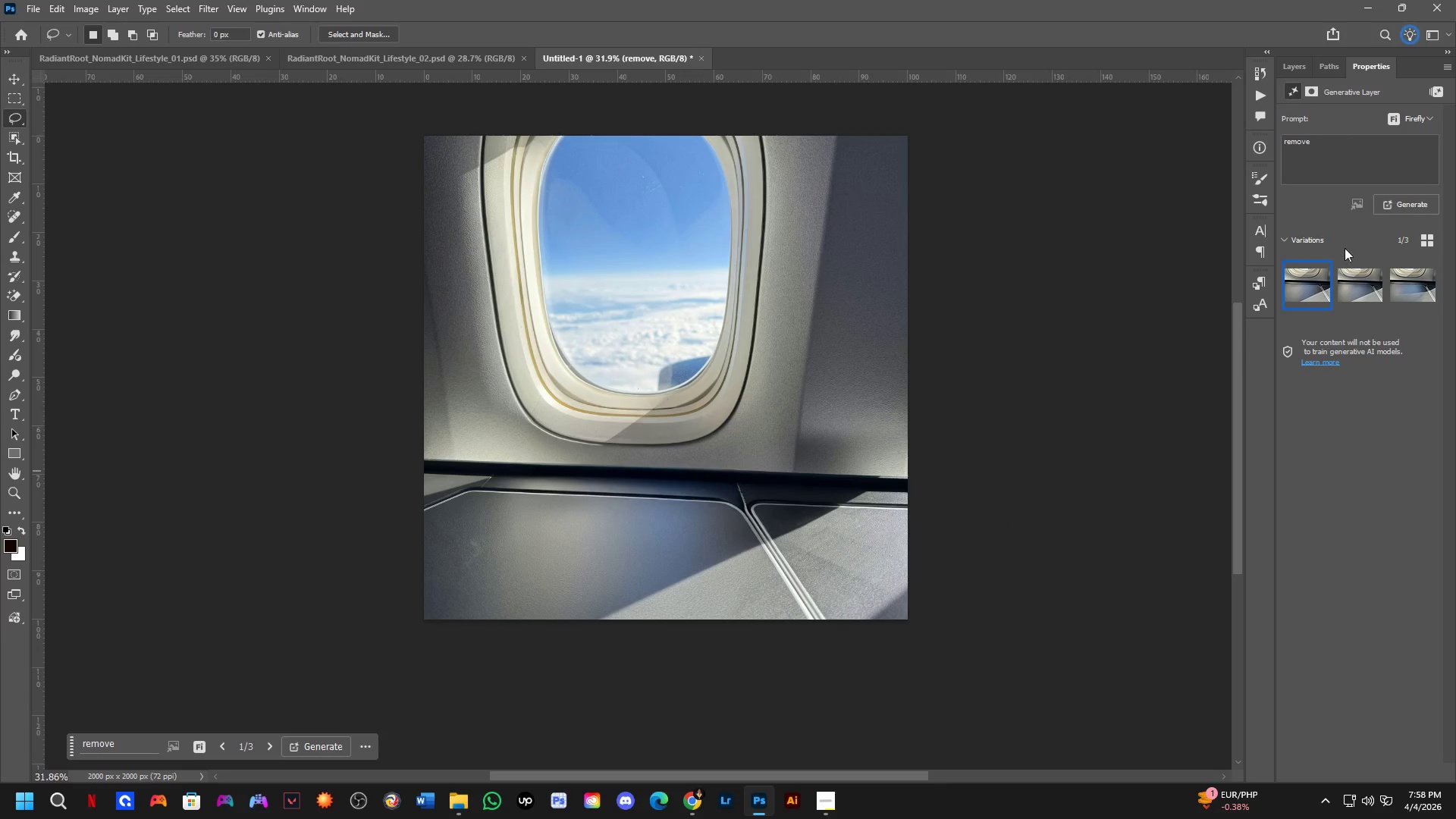 
left_click([1363, 279])
 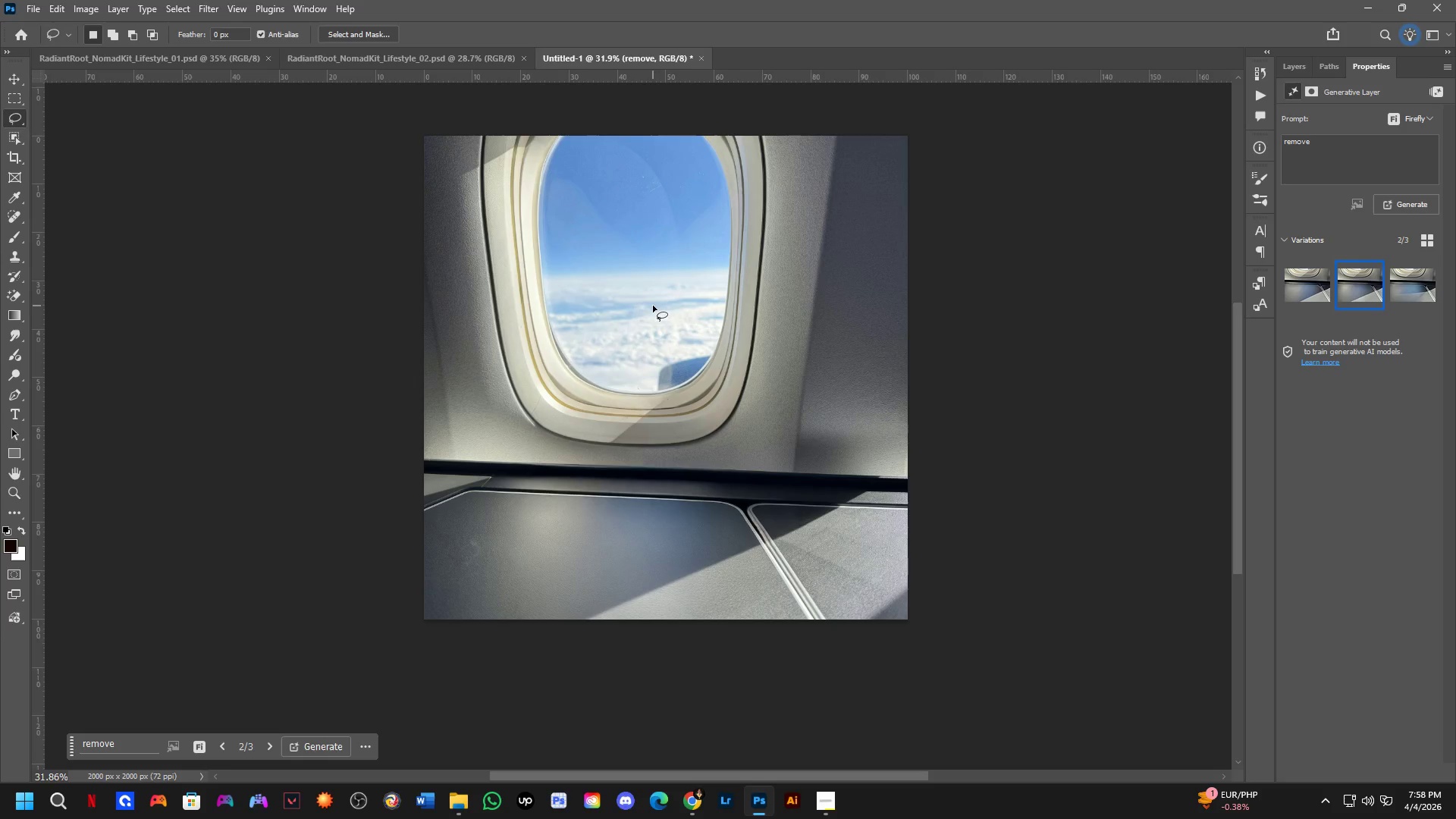 
key(Shift+ShiftLeft)
 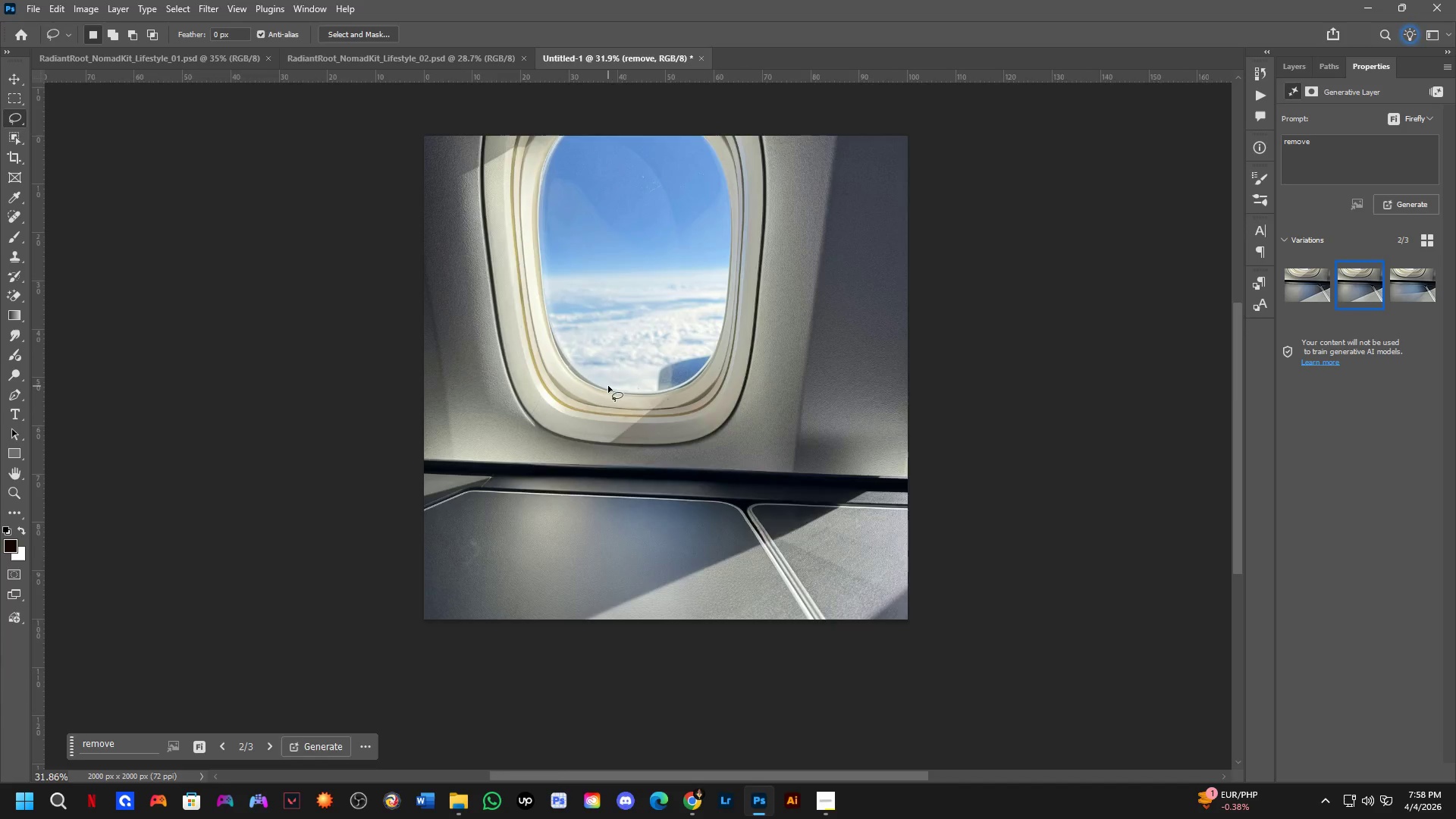 
key(Shift+ShiftLeft)
 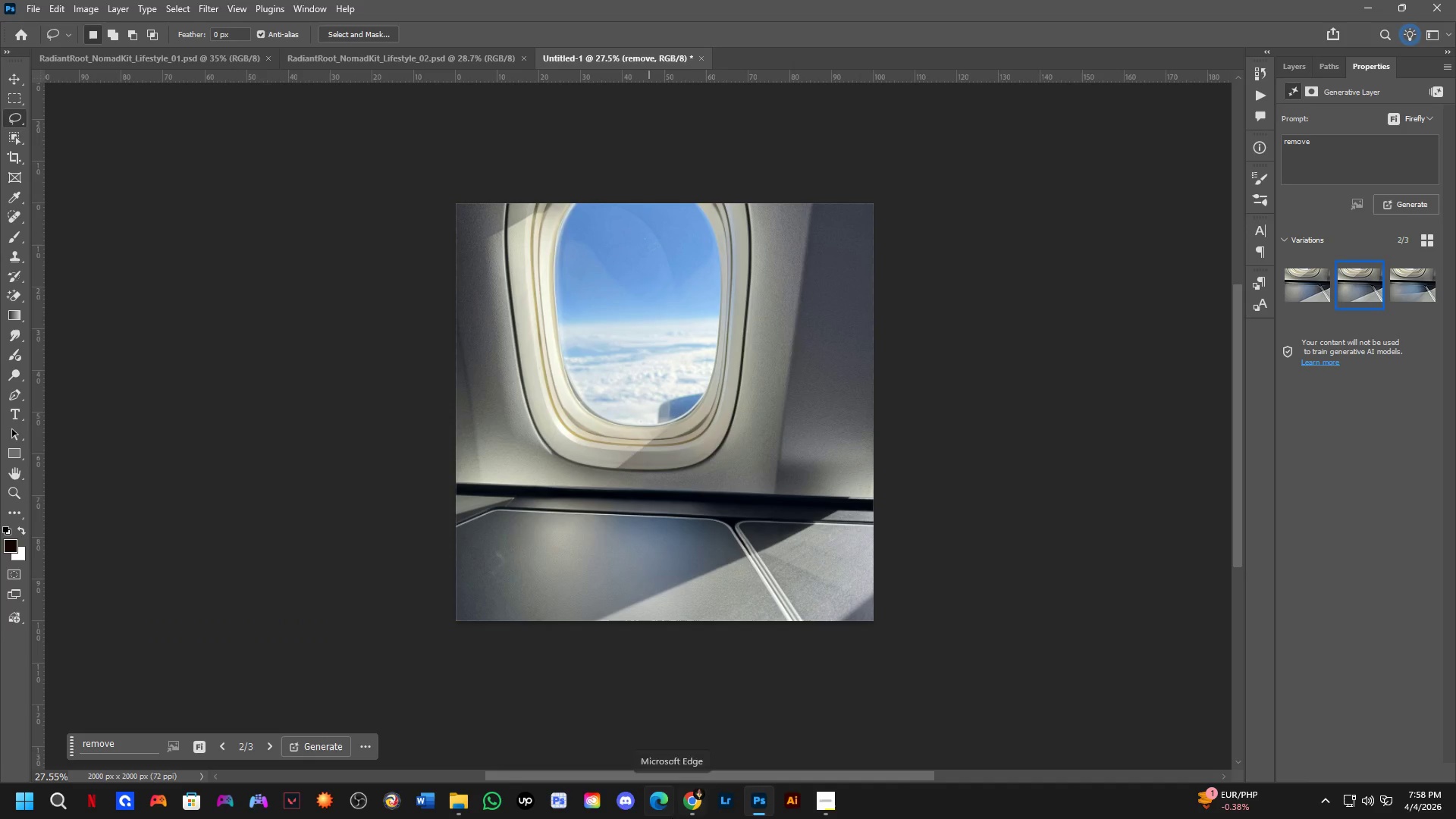 
scroll: coordinate [673, 401], scroll_direction: down, amount: 1.0
 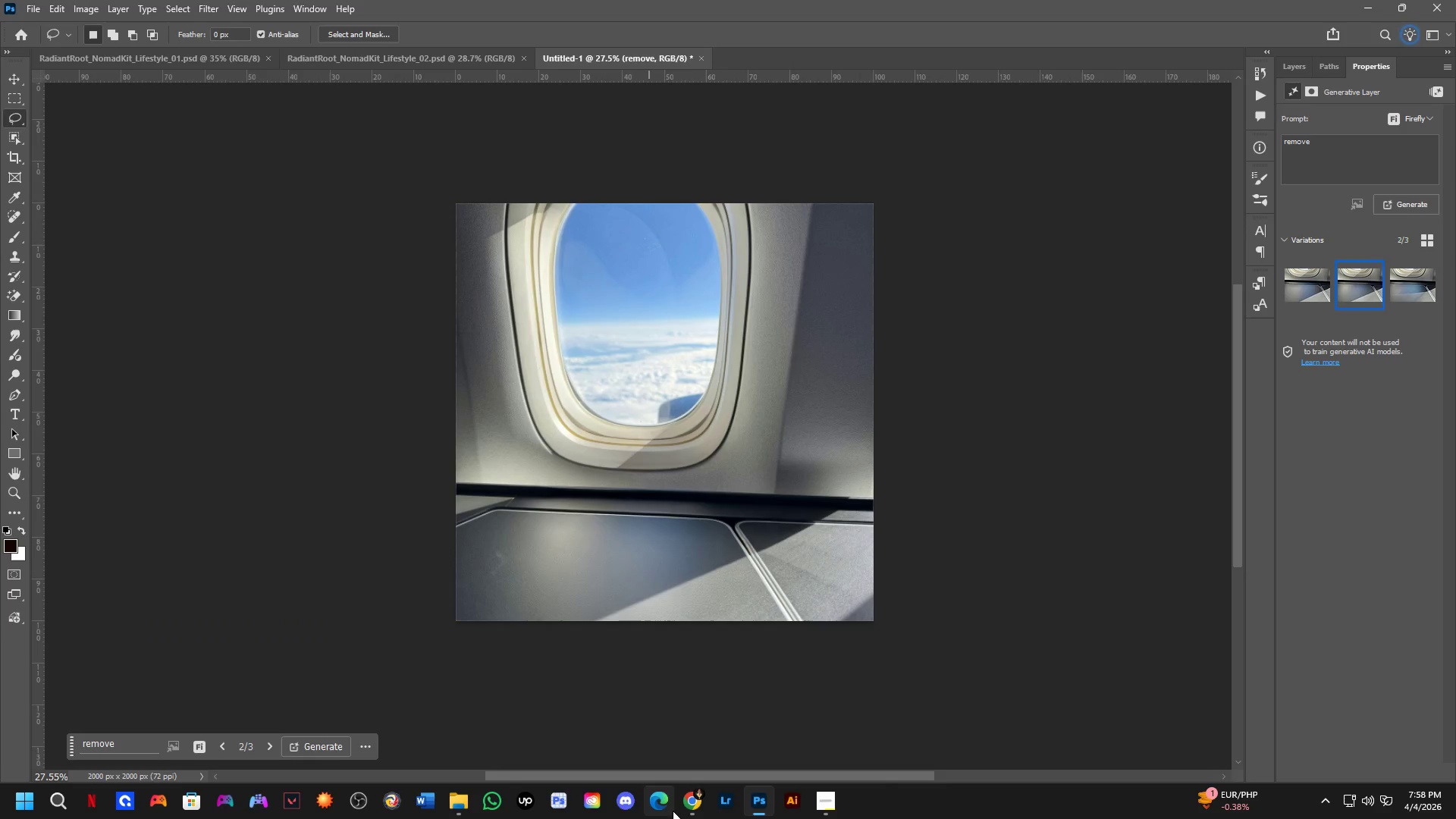 
wait(5.59)
 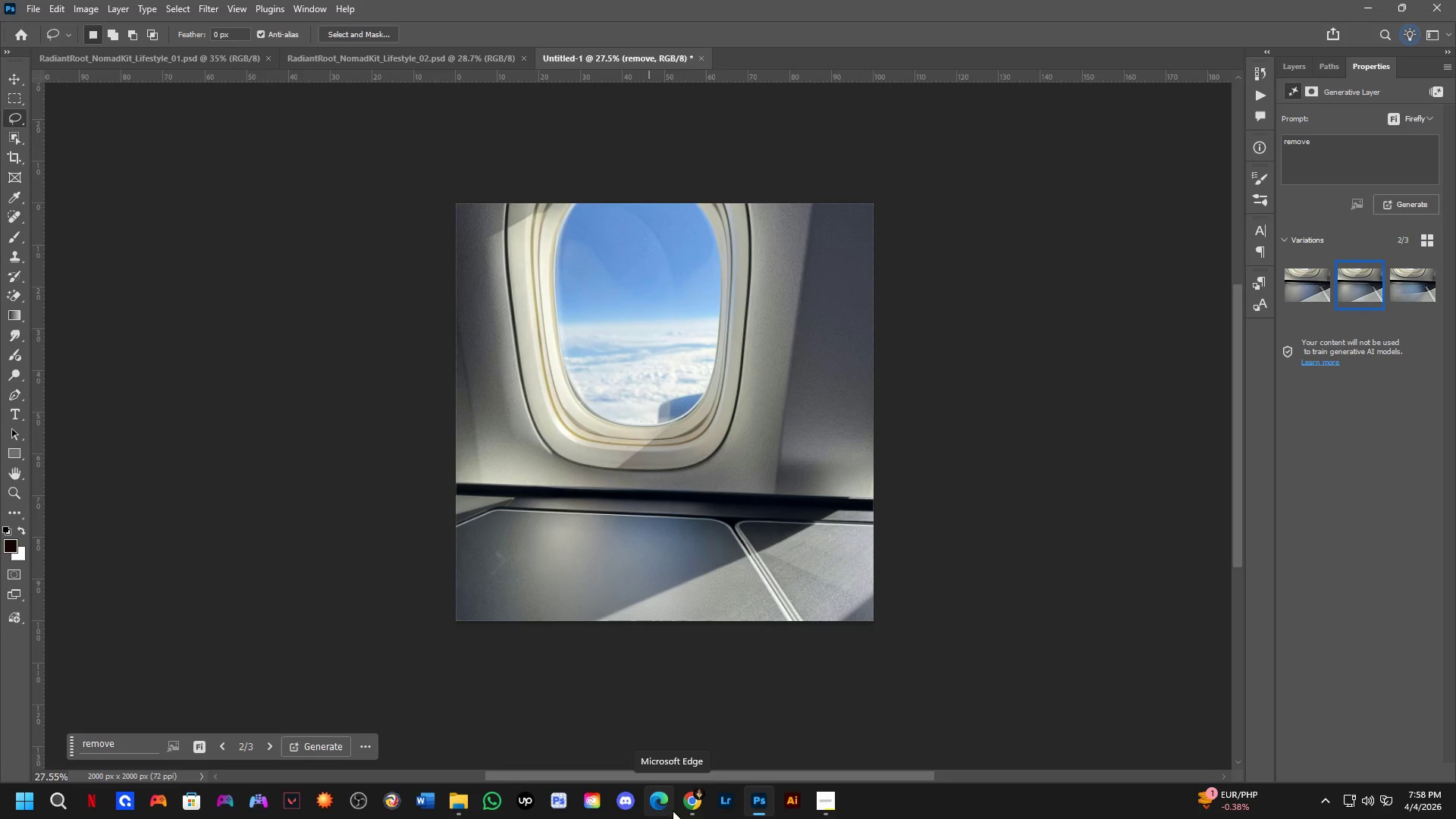 
key(Shift+ShiftLeft)
 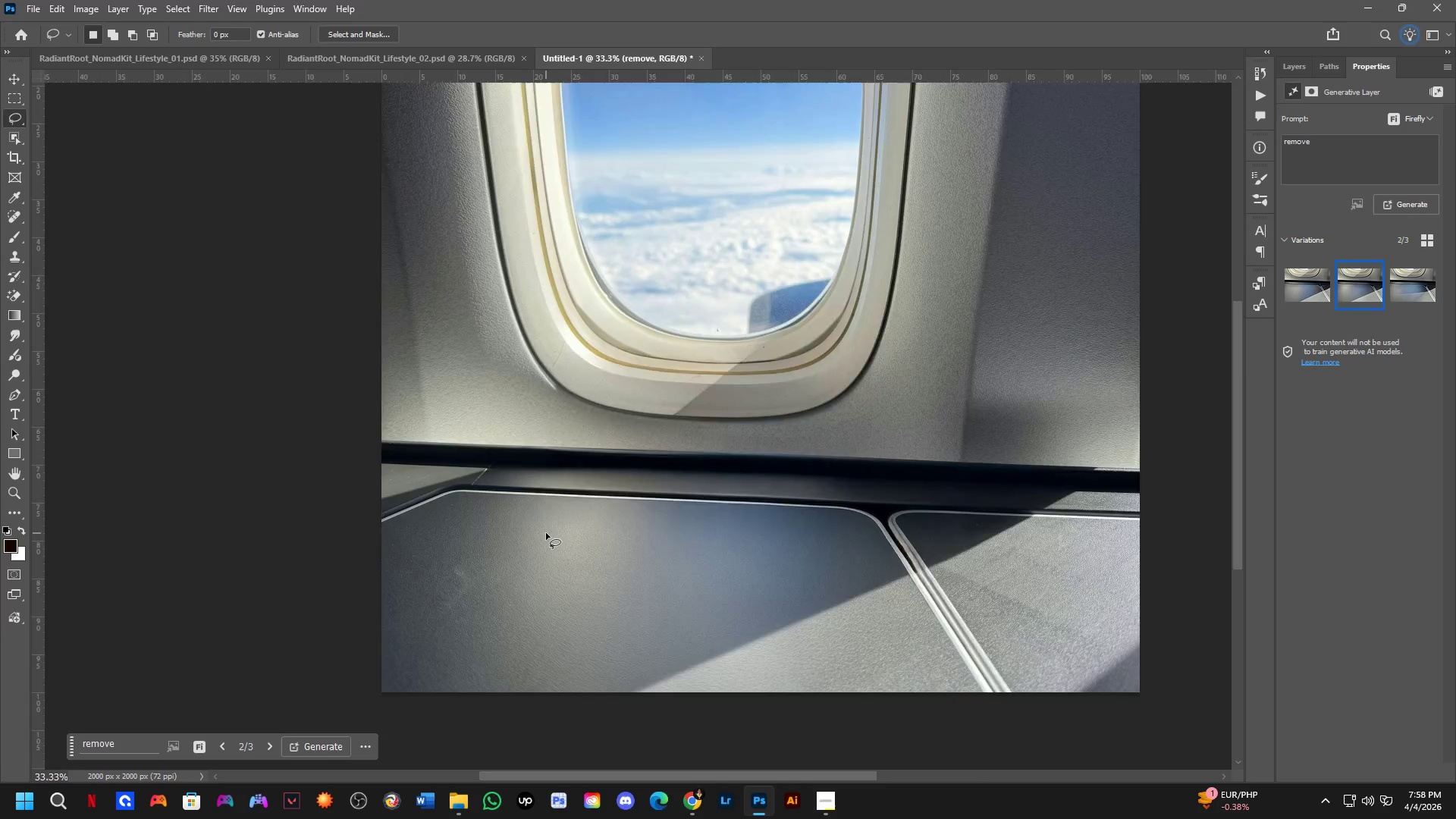 
scroll: coordinate [546, 533], scroll_direction: up, amount: 3.0
 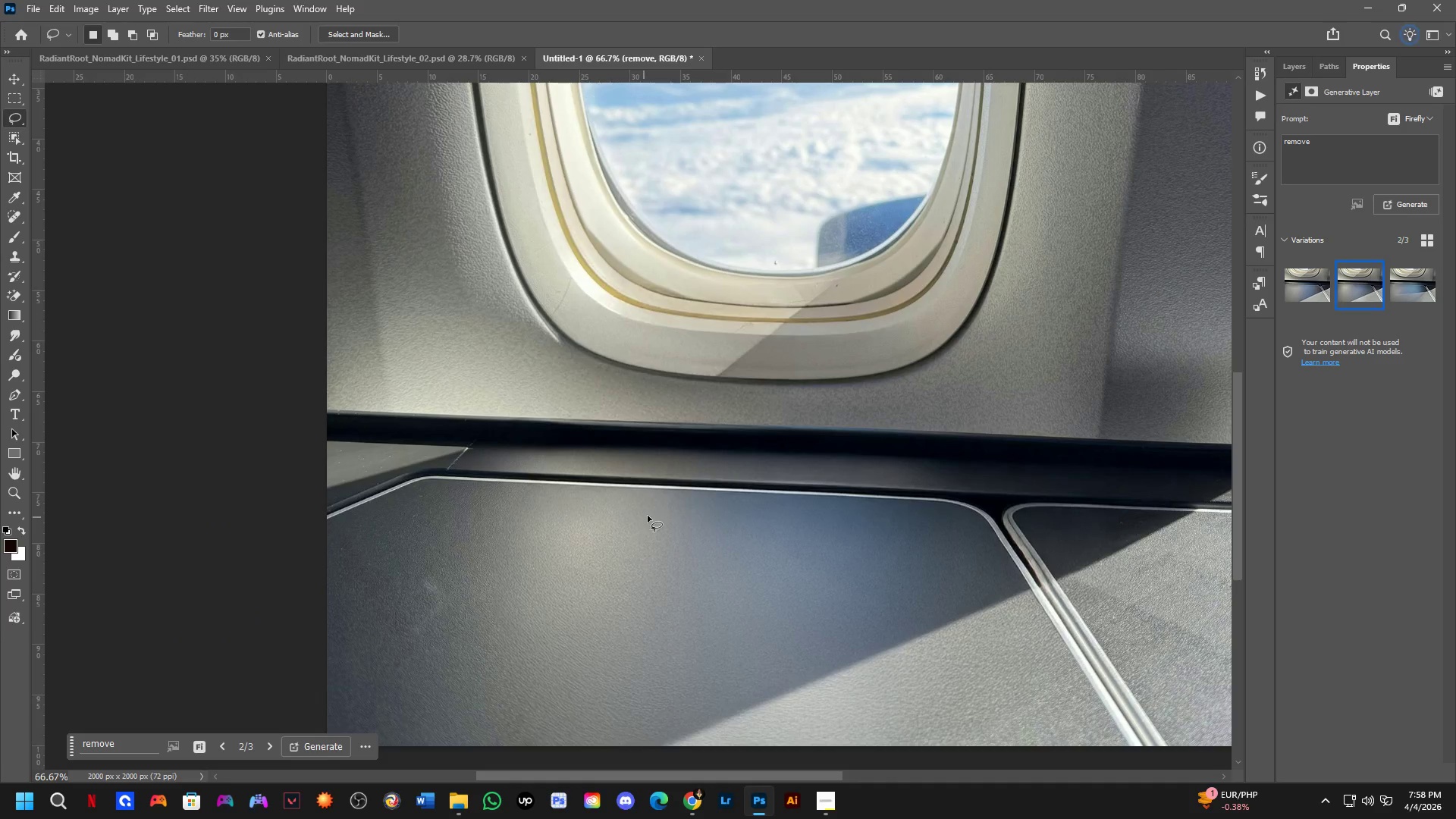 
key(Shift+ShiftLeft)
 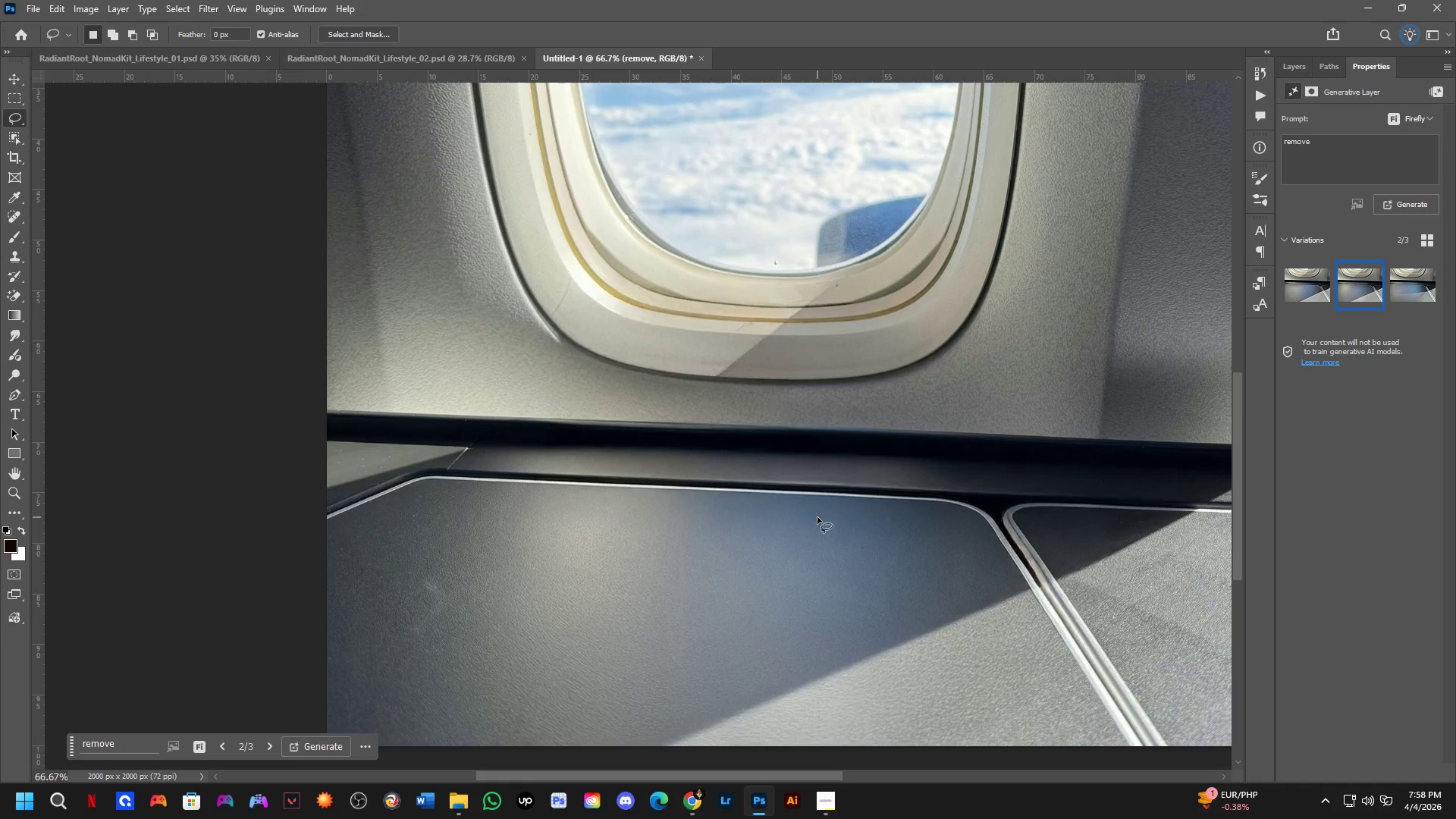 
key(Shift+ShiftLeft)
 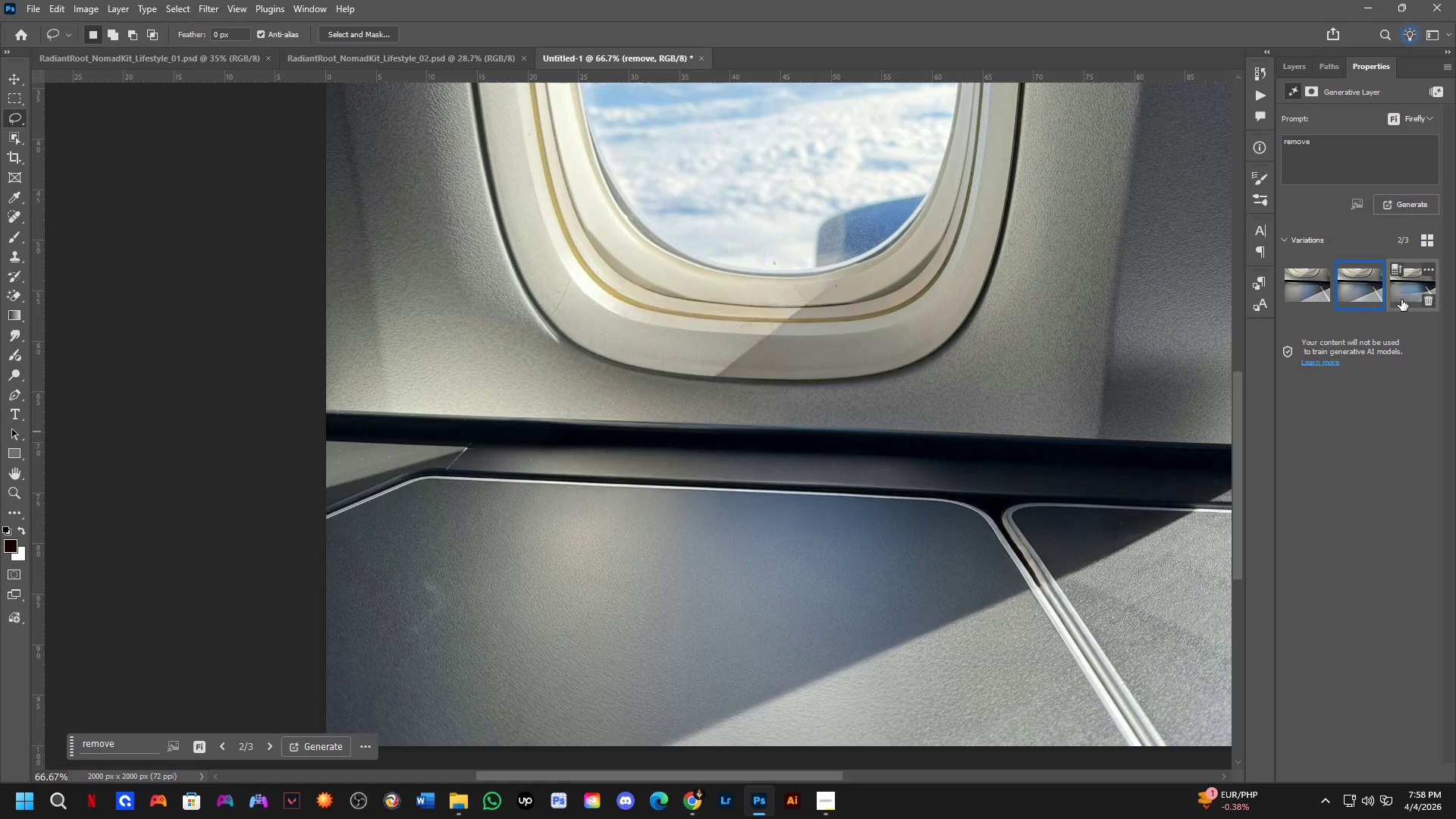 
scroll: coordinate [814, 518], scroll_direction: none, amount: 0.0
 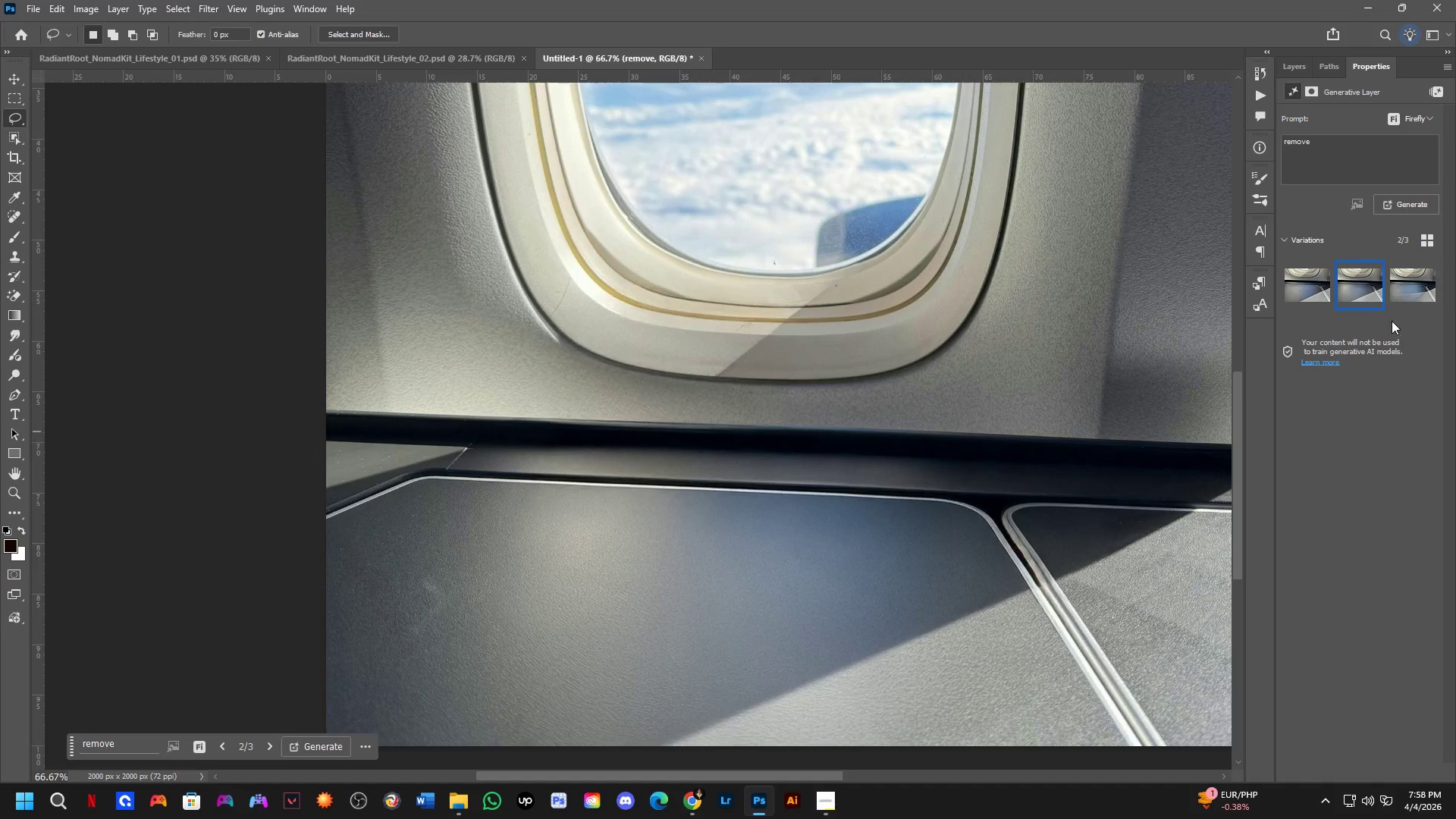 
key(Shift+ShiftLeft)
 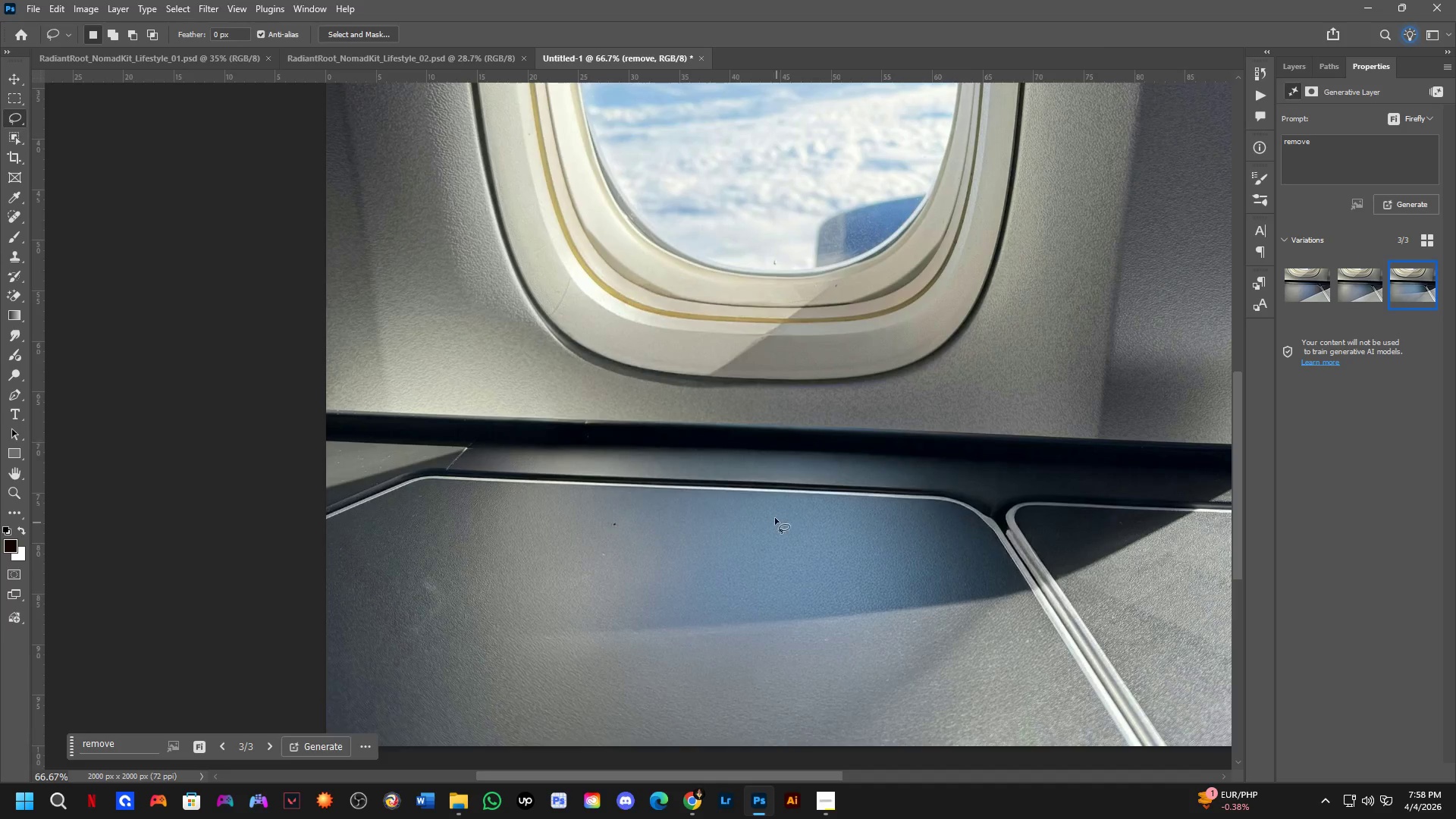 
scroll: coordinate [774, 515], scroll_direction: down, amount: 2.0
 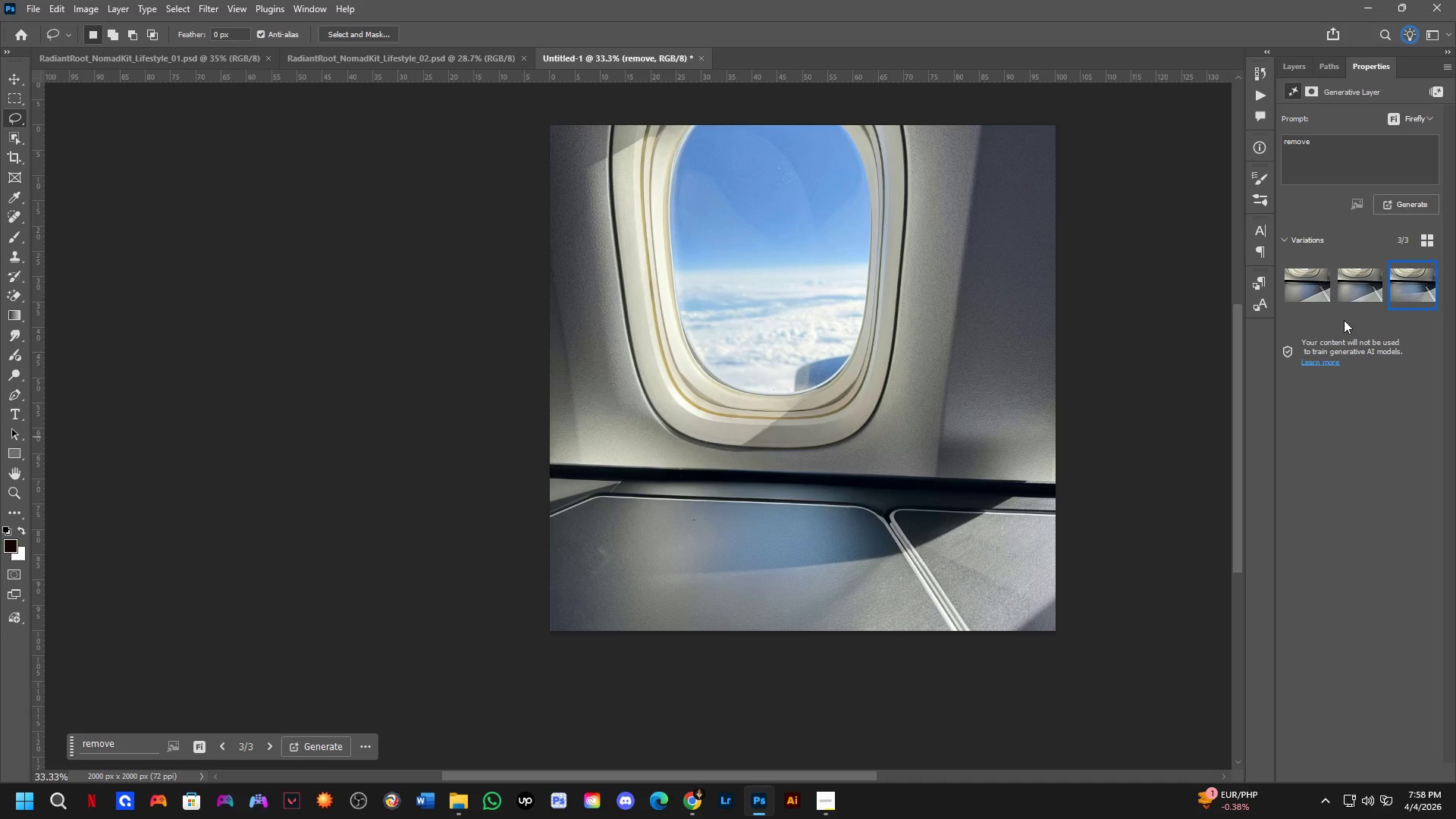 
left_click([1348, 295])
 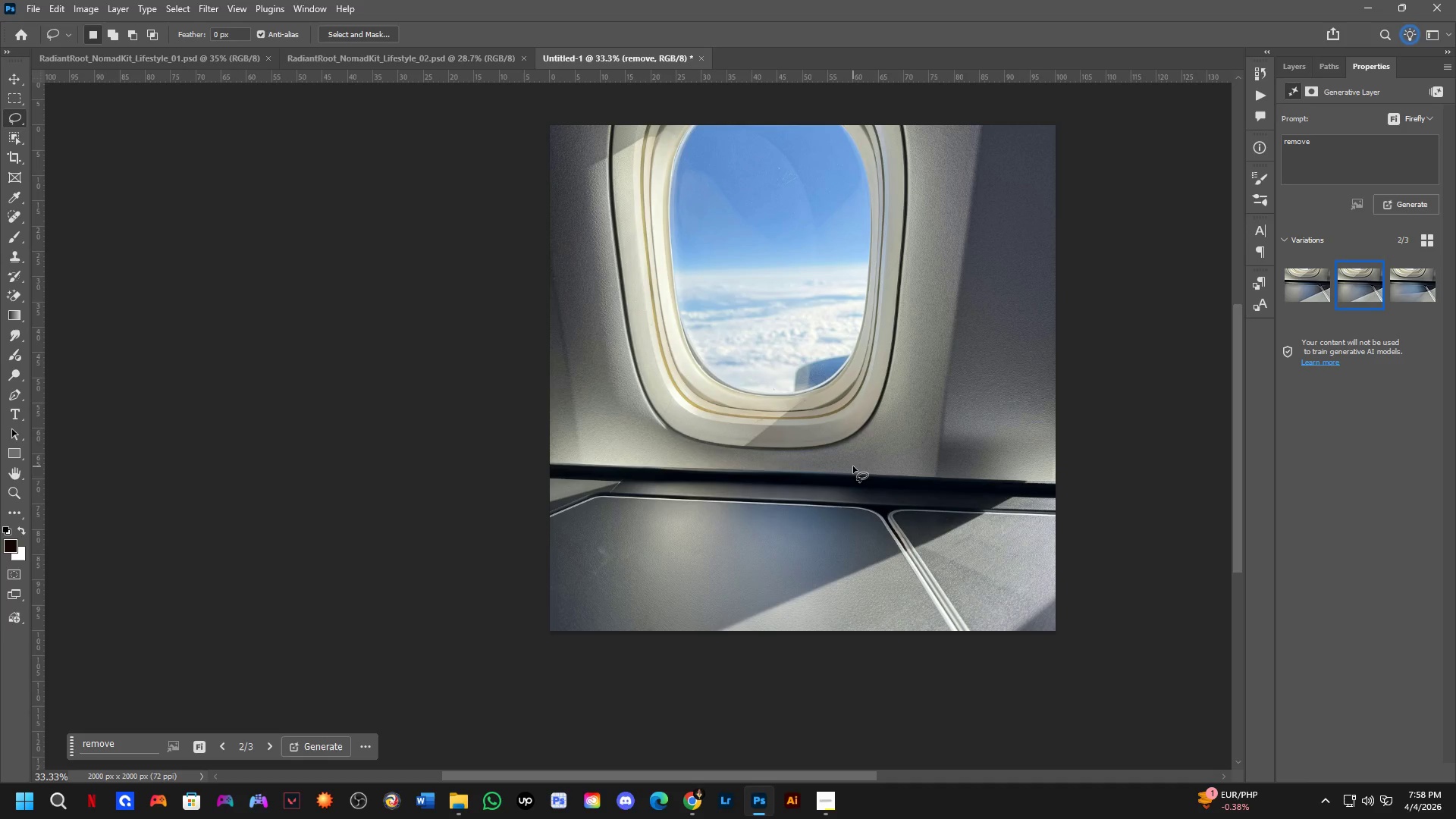 
hold_key(key=Space, duration=0.48)
 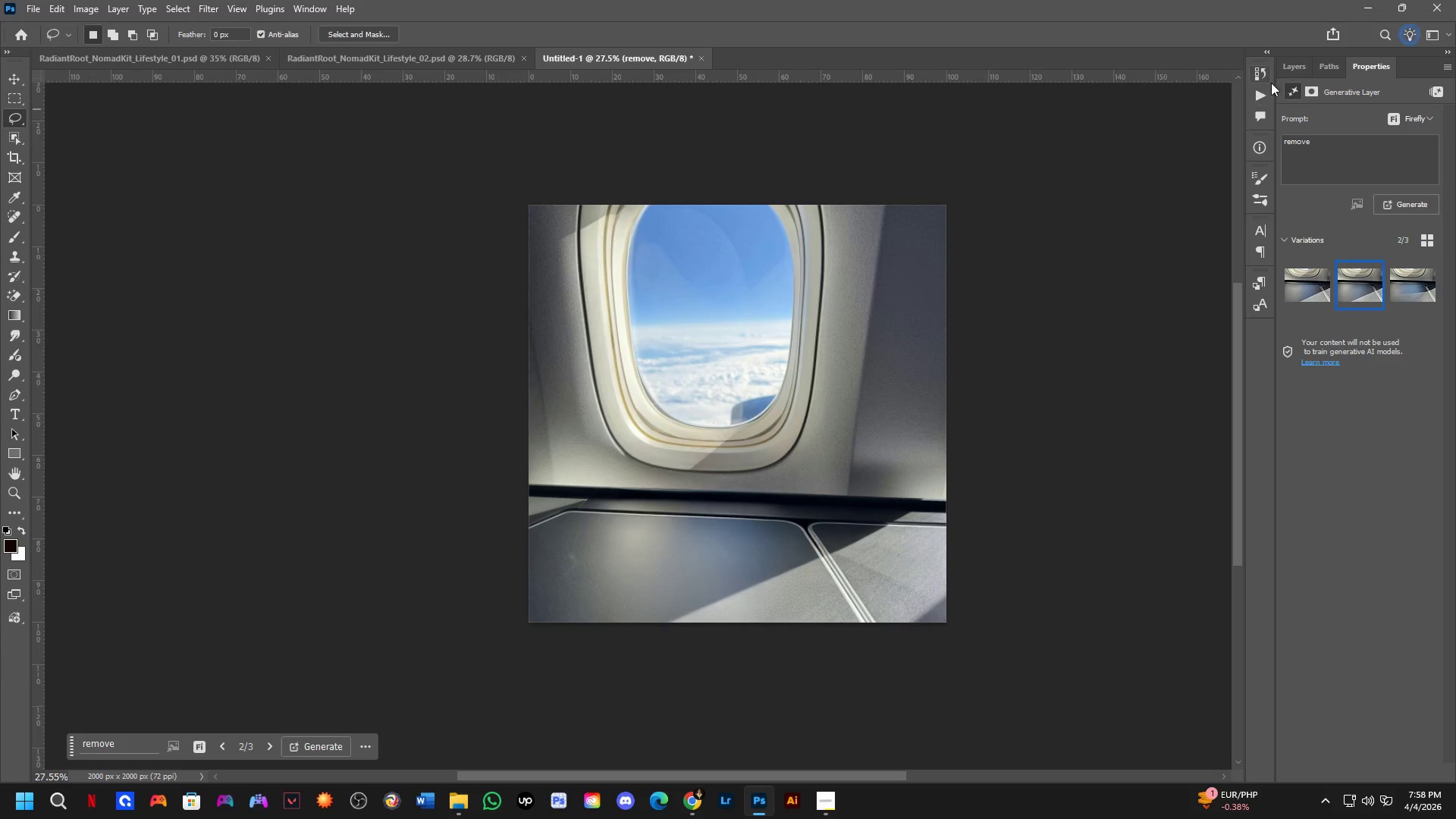 
left_click_drag(start_coordinate=[904, 312], to_coordinate=[848, 338])
 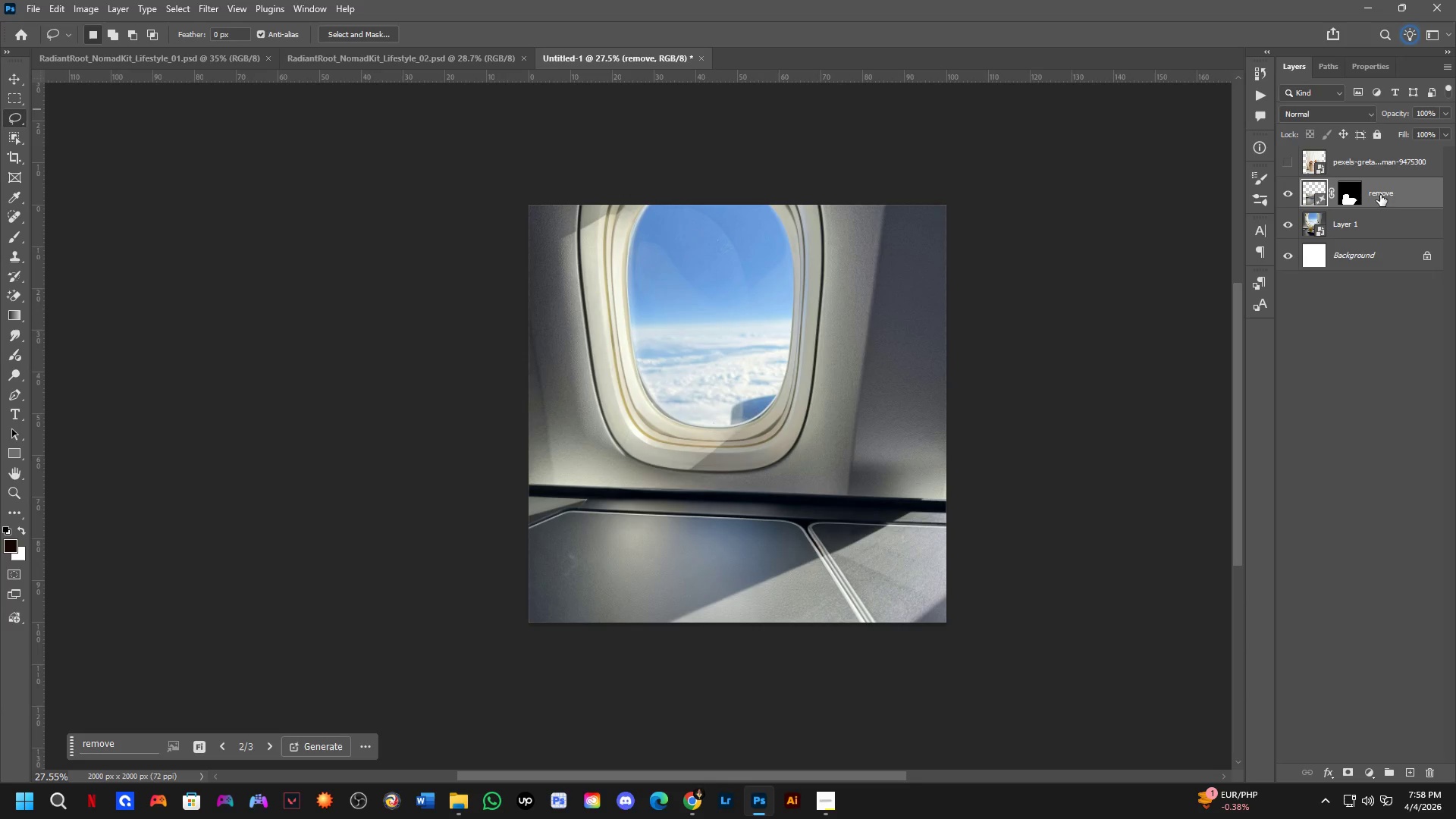 
scroll: coordinate [879, 438], scroll_direction: down, amount: 2.0
 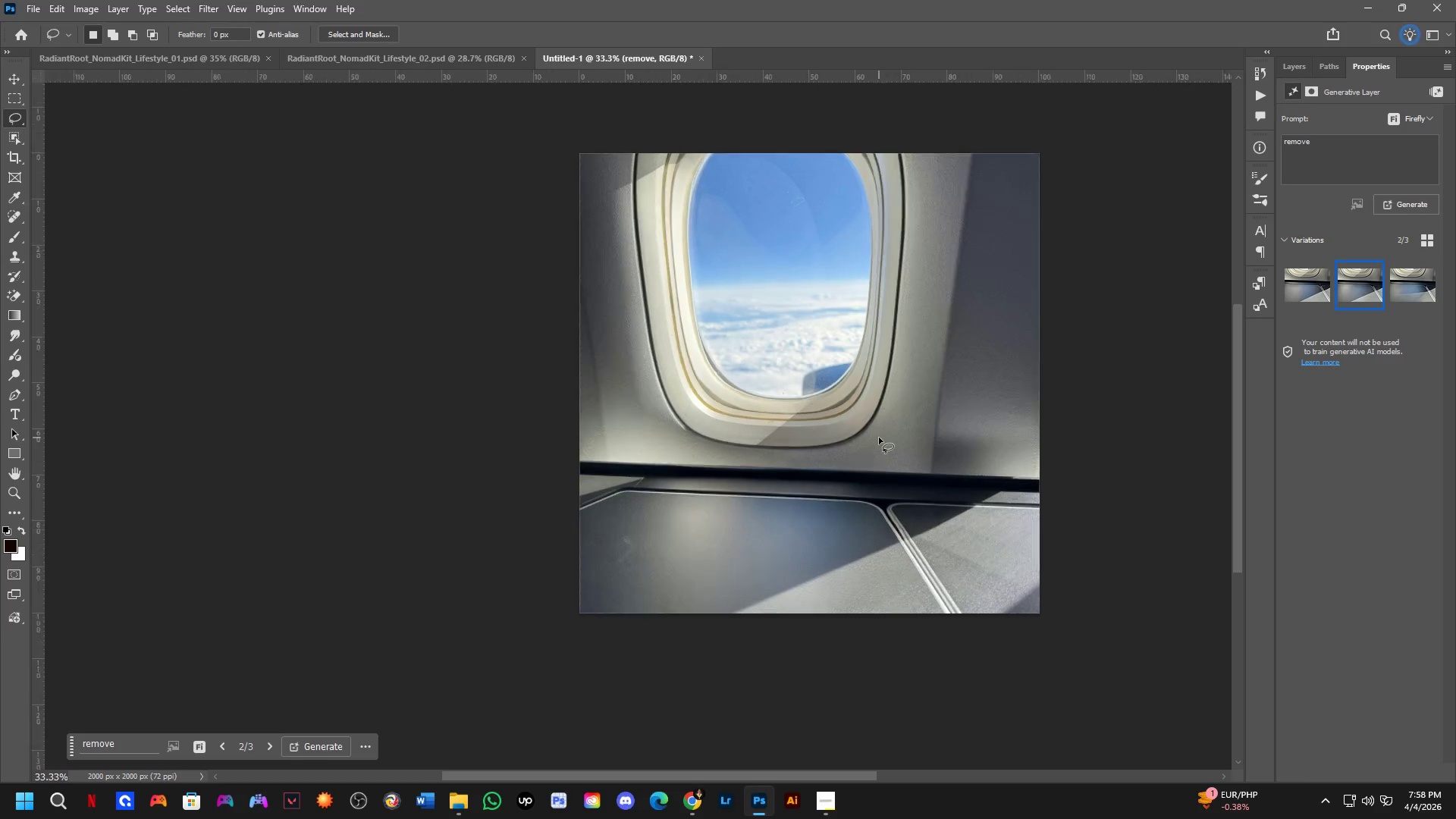 
left_click([1294, 162])
 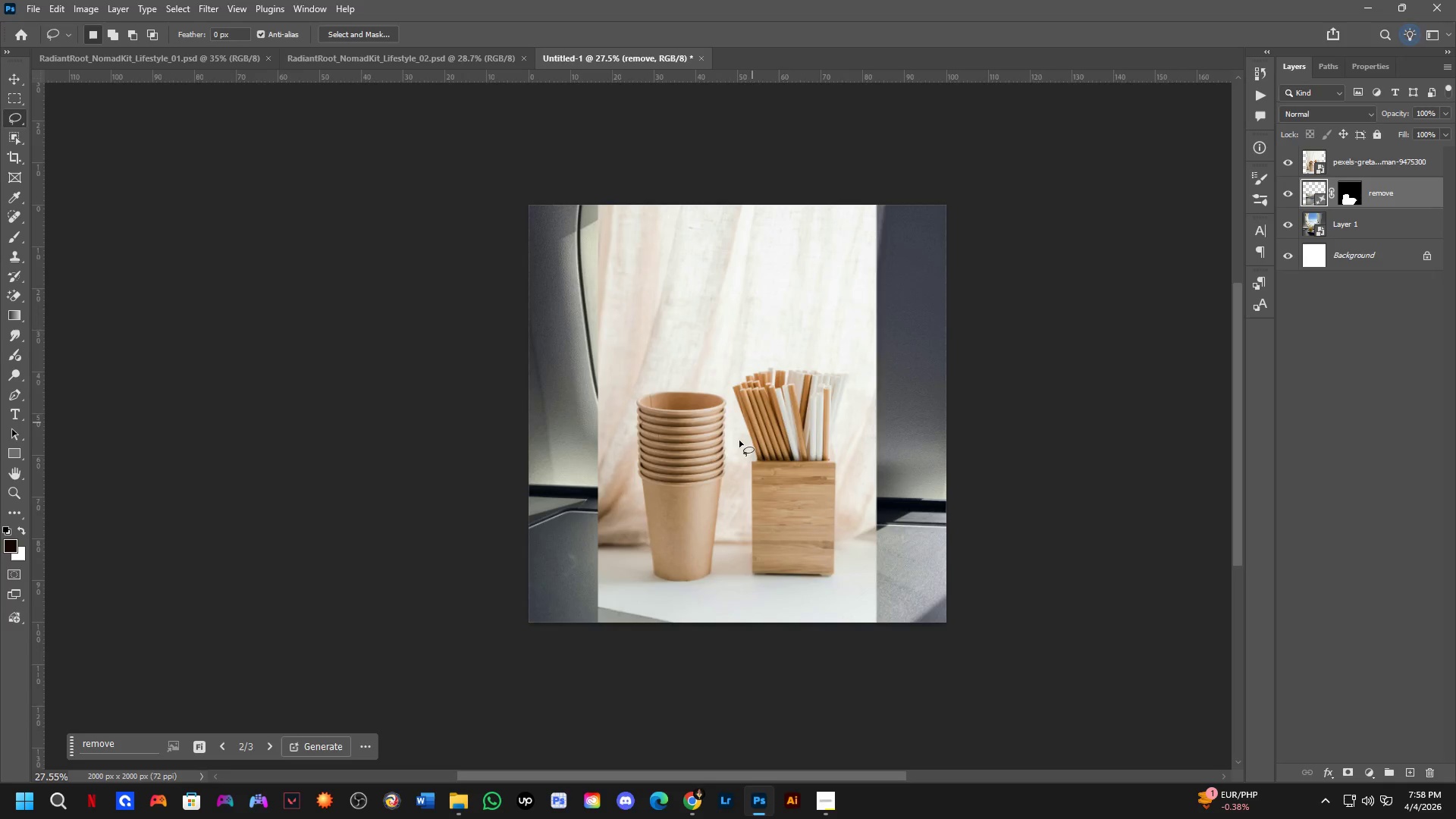 
scroll: coordinate [514, 488], scroll_direction: up, amount: 13.0
 